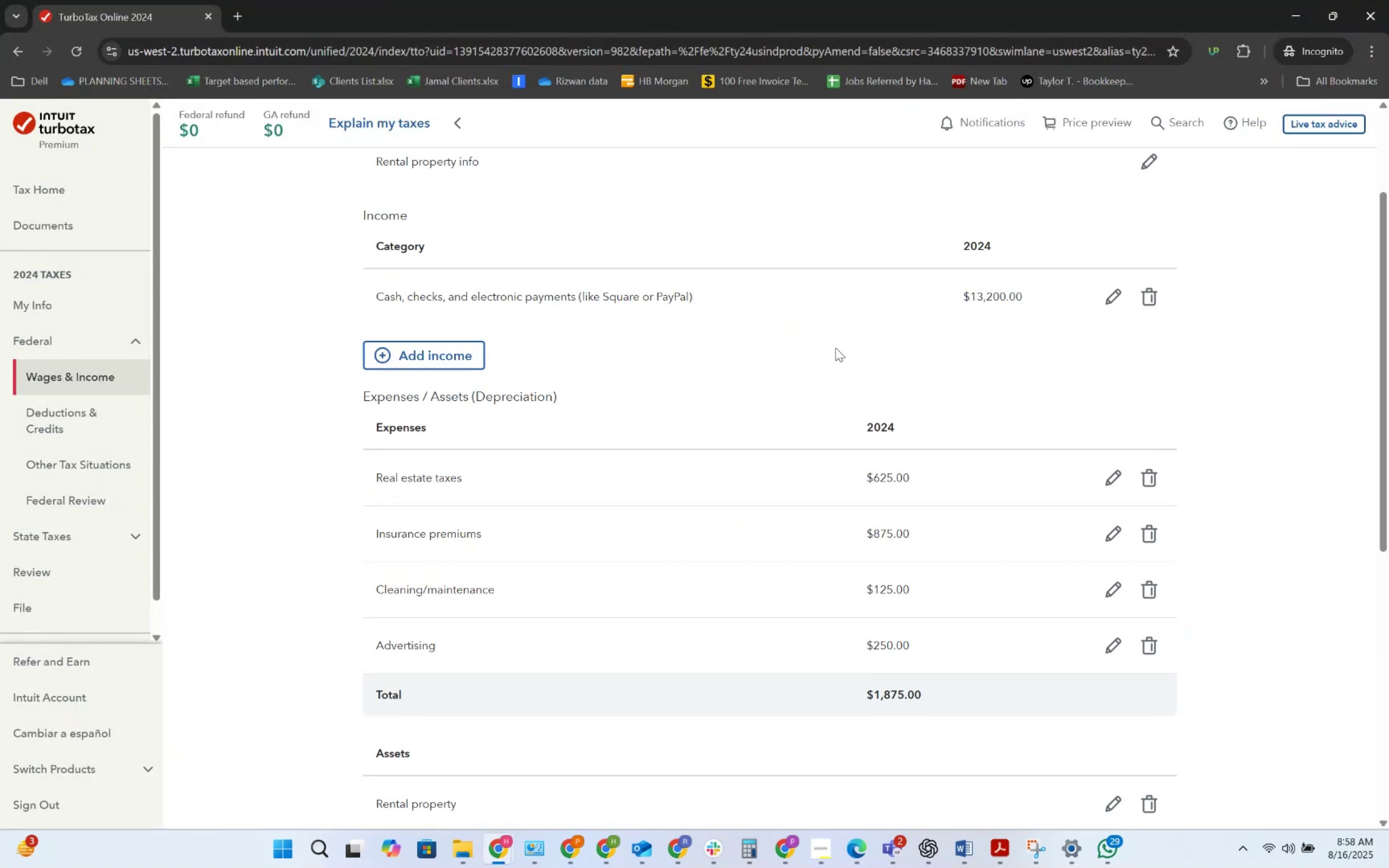 
key(Alt+AltLeft)
 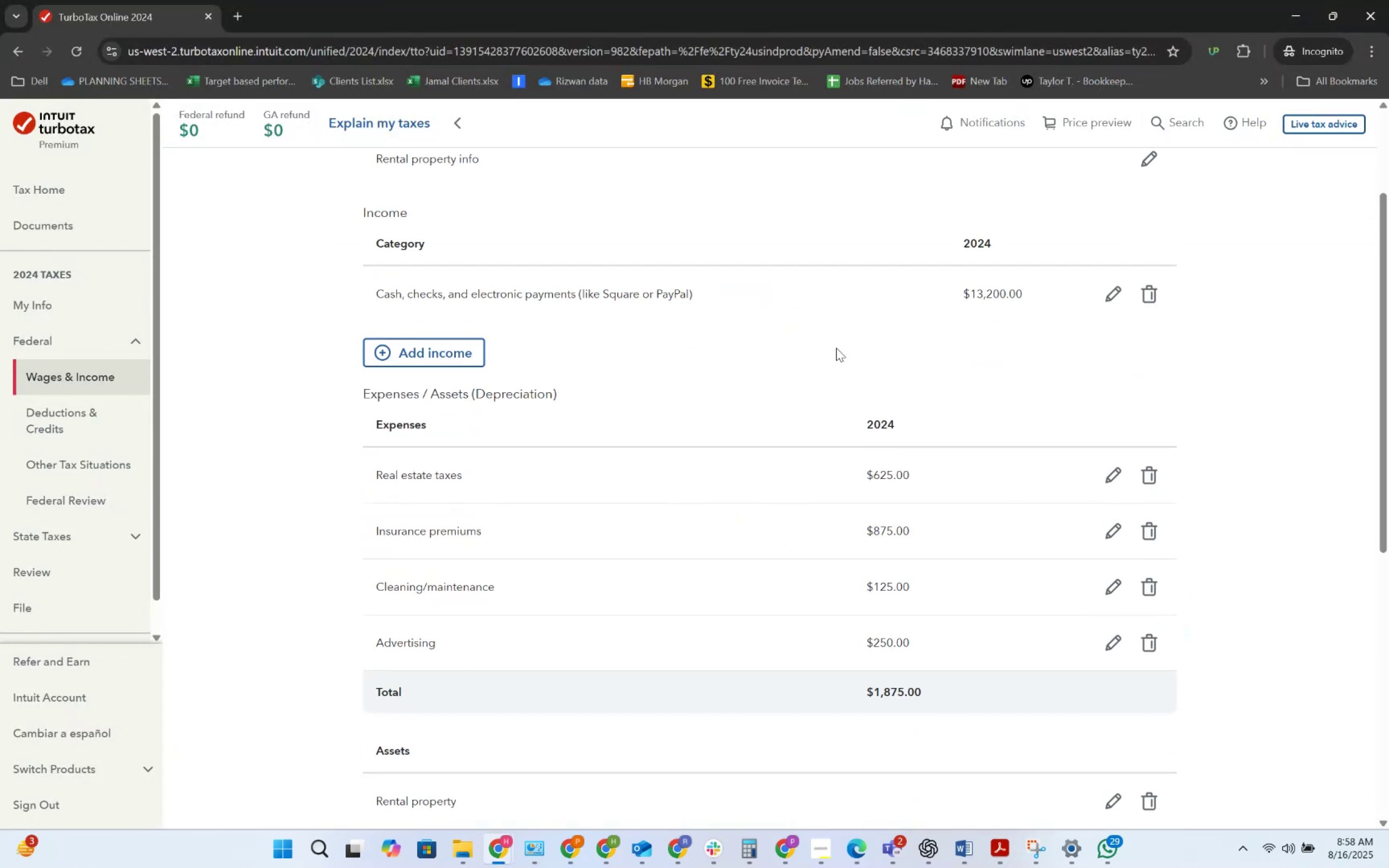 
key(Alt+Tab)
 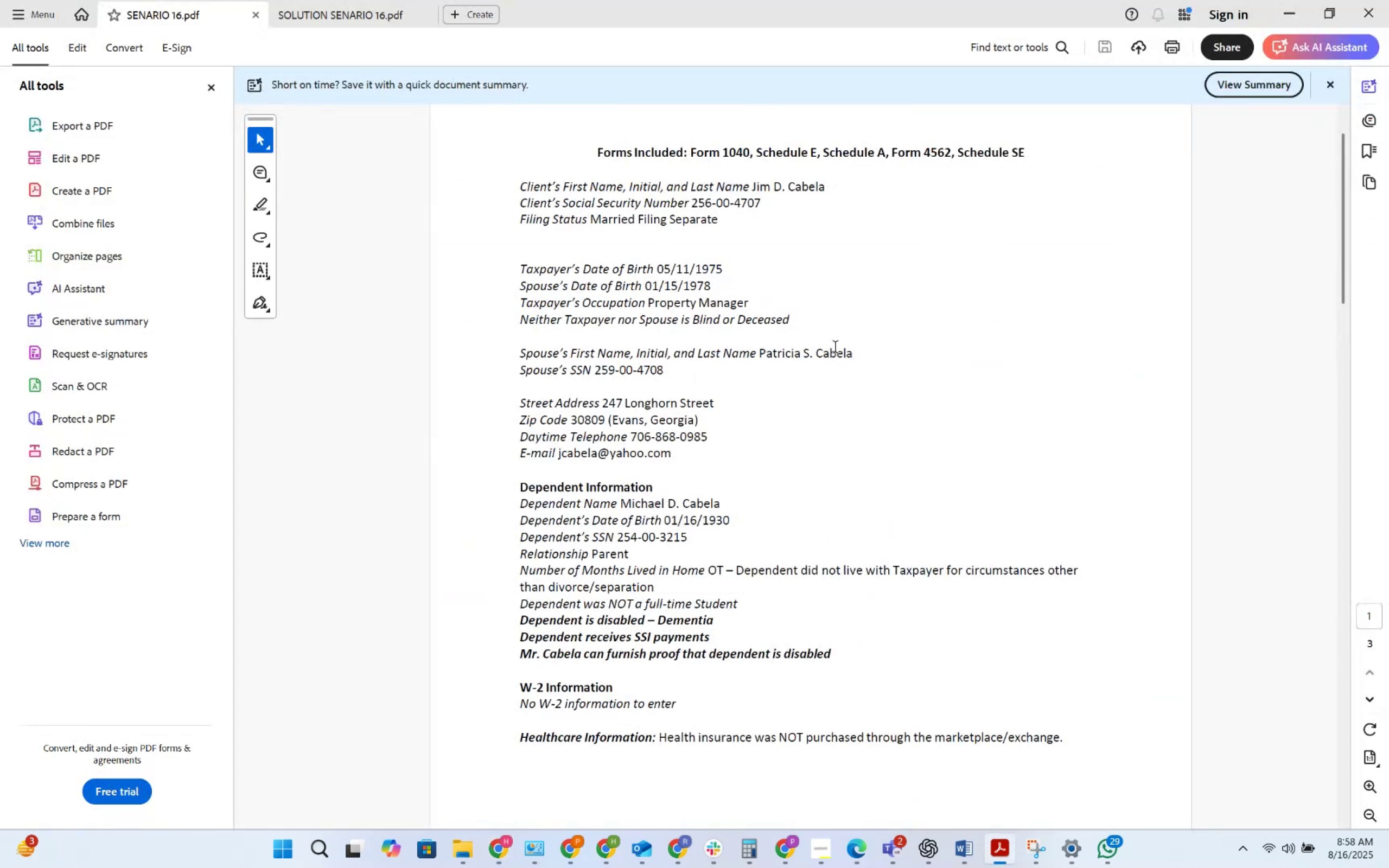 
scroll: coordinate [836, 348], scroll_direction: down, amount: 24.0
 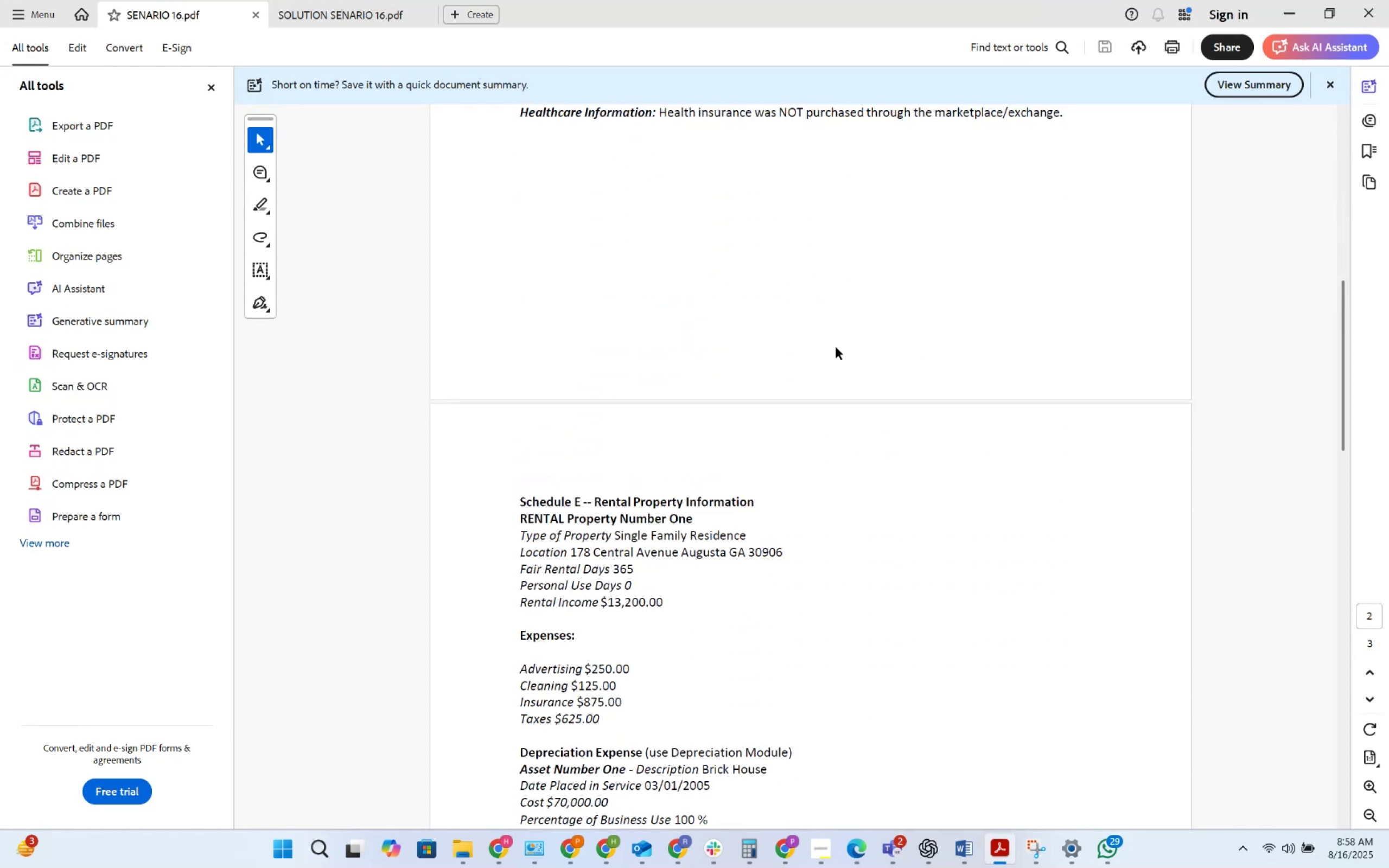 
wait(6.54)
 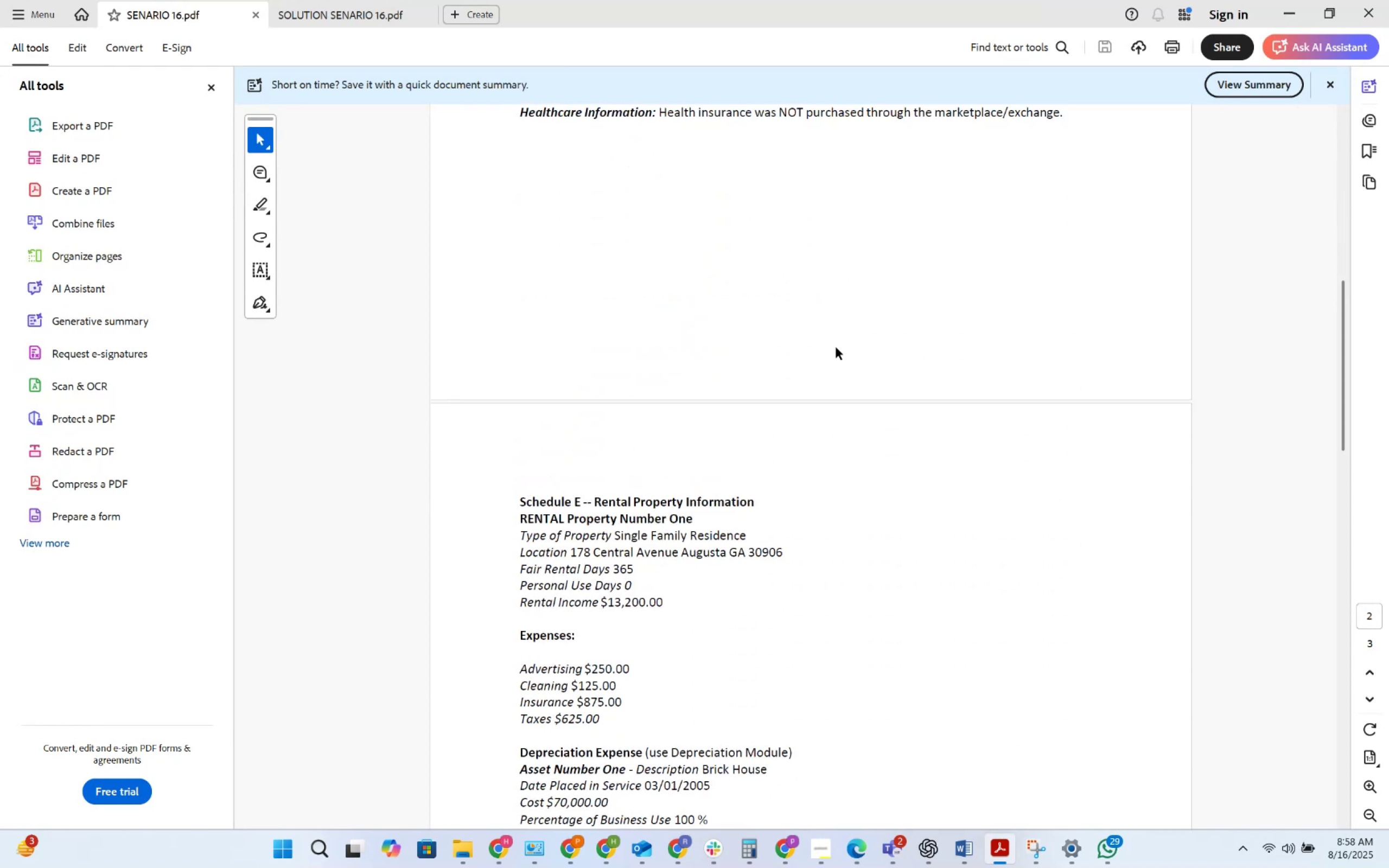 
key(Alt+AltLeft)
 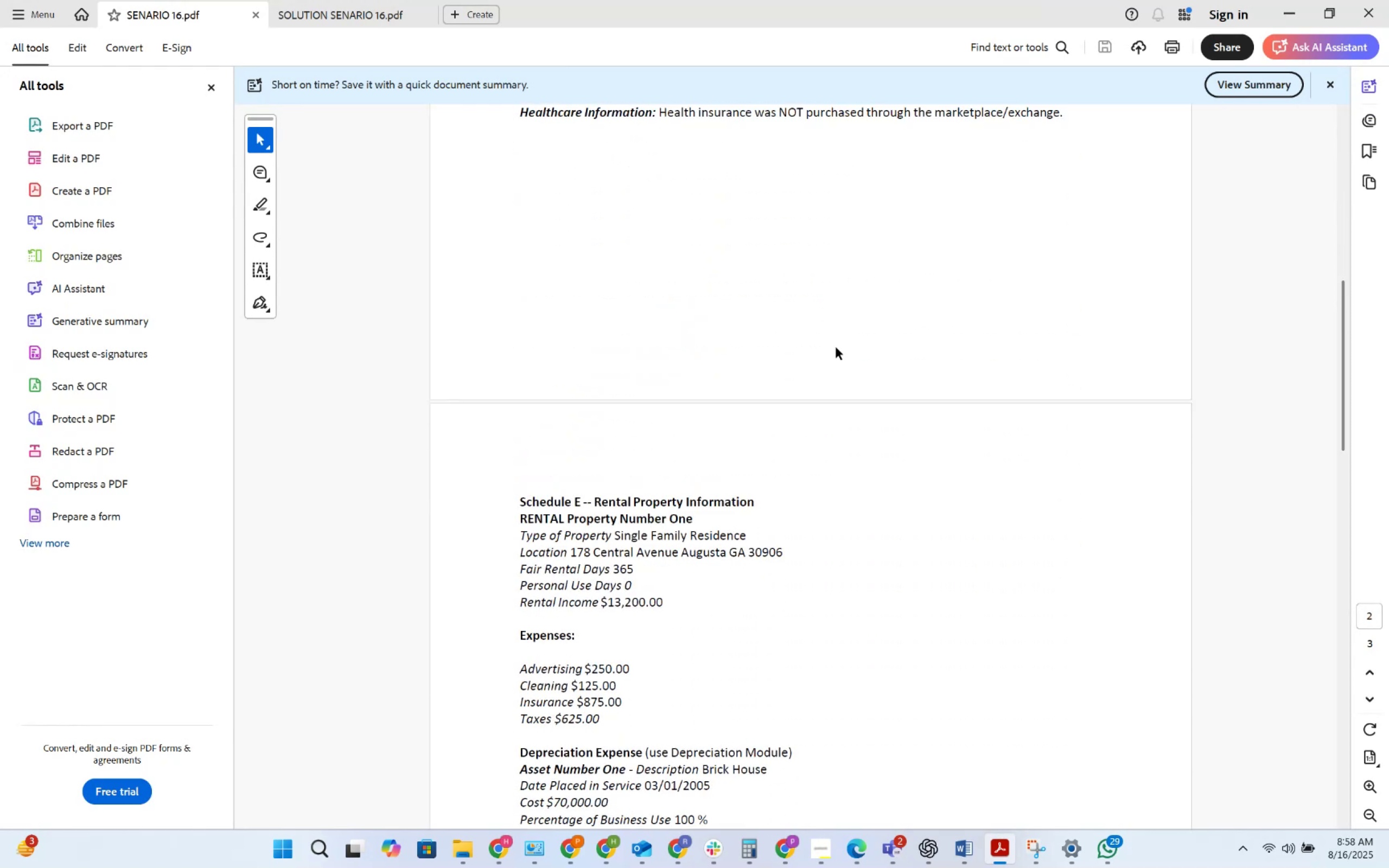 
key(Alt+Tab)
 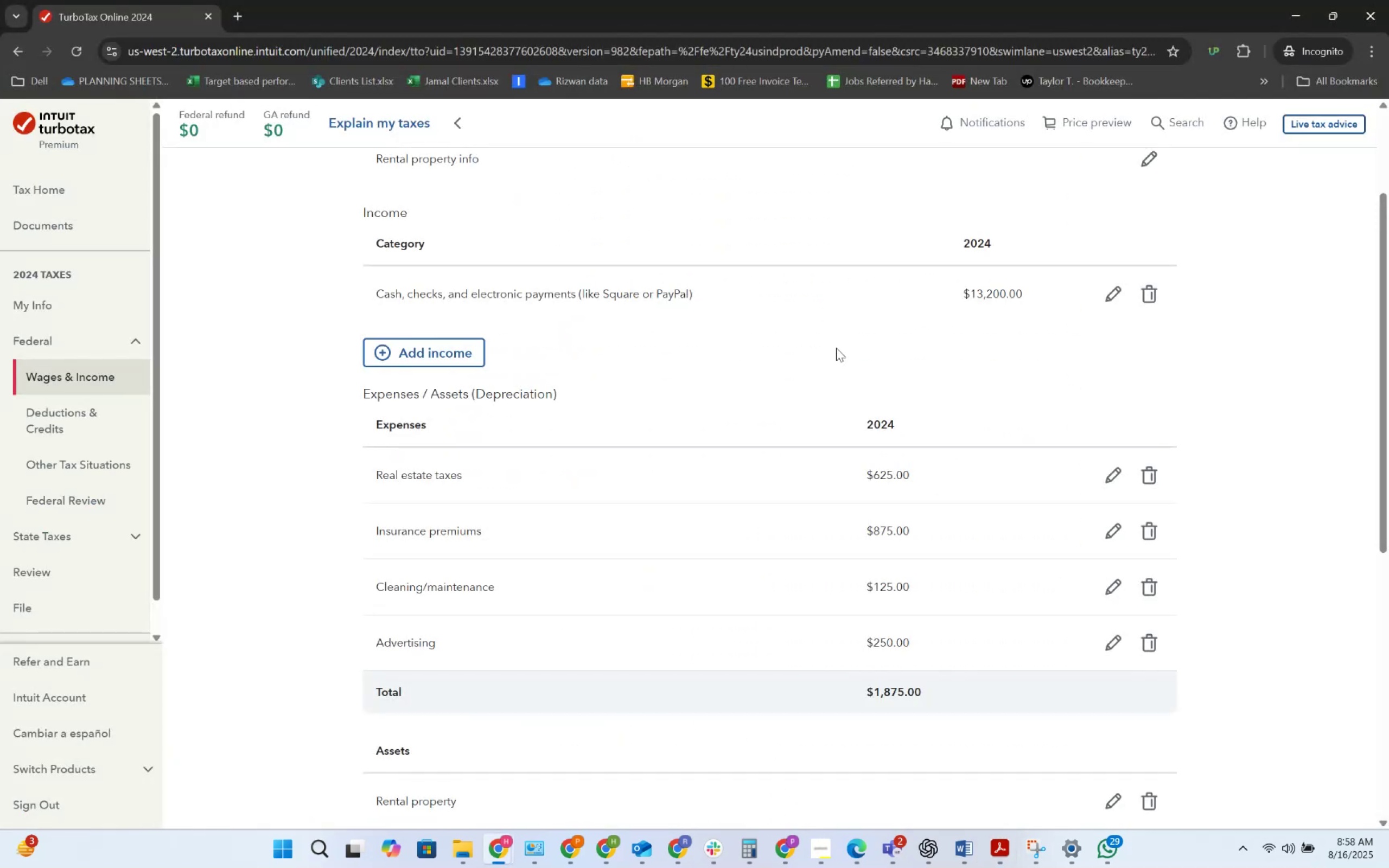 
key(Alt+AltLeft)
 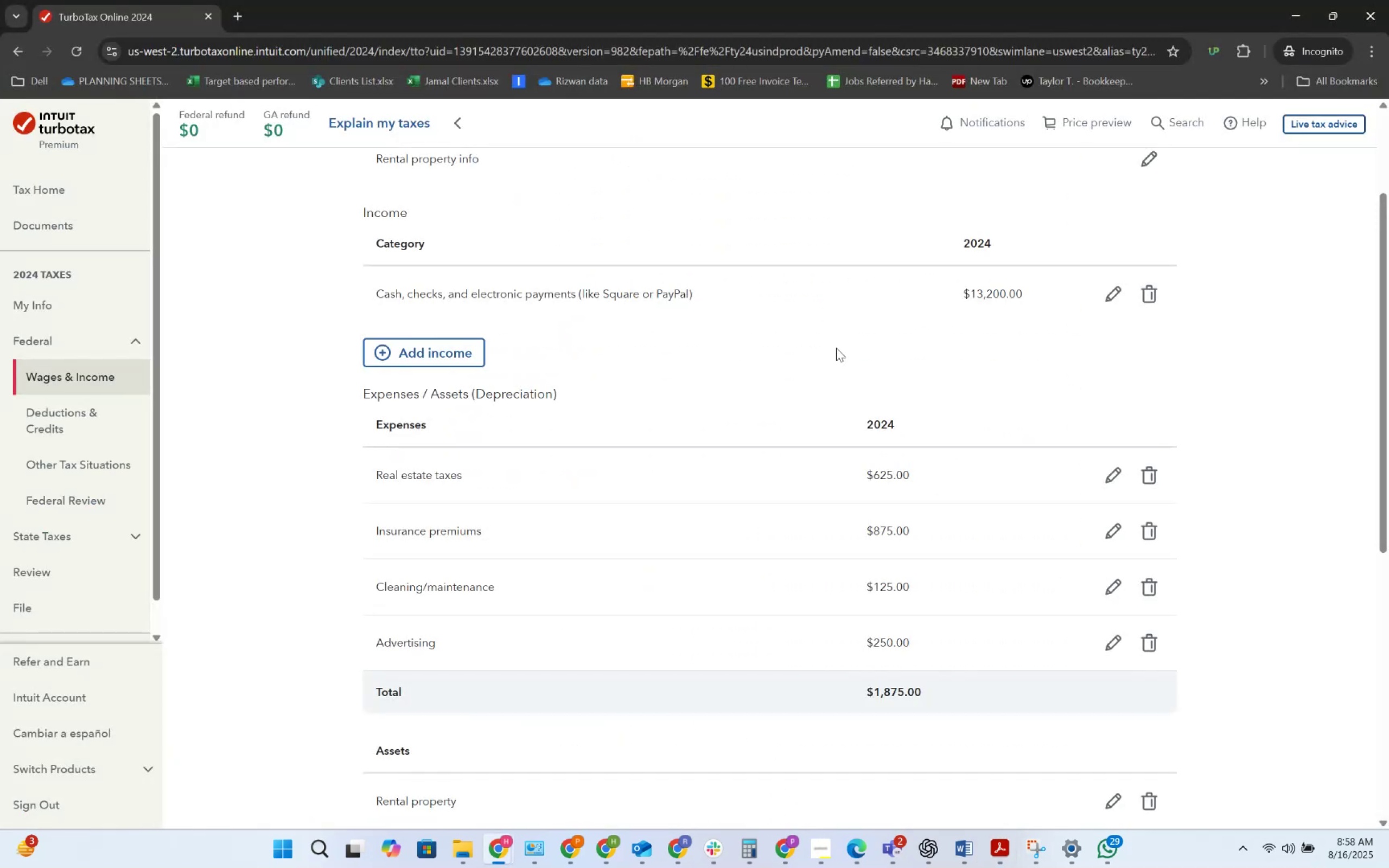 
key(Alt+Tab)
 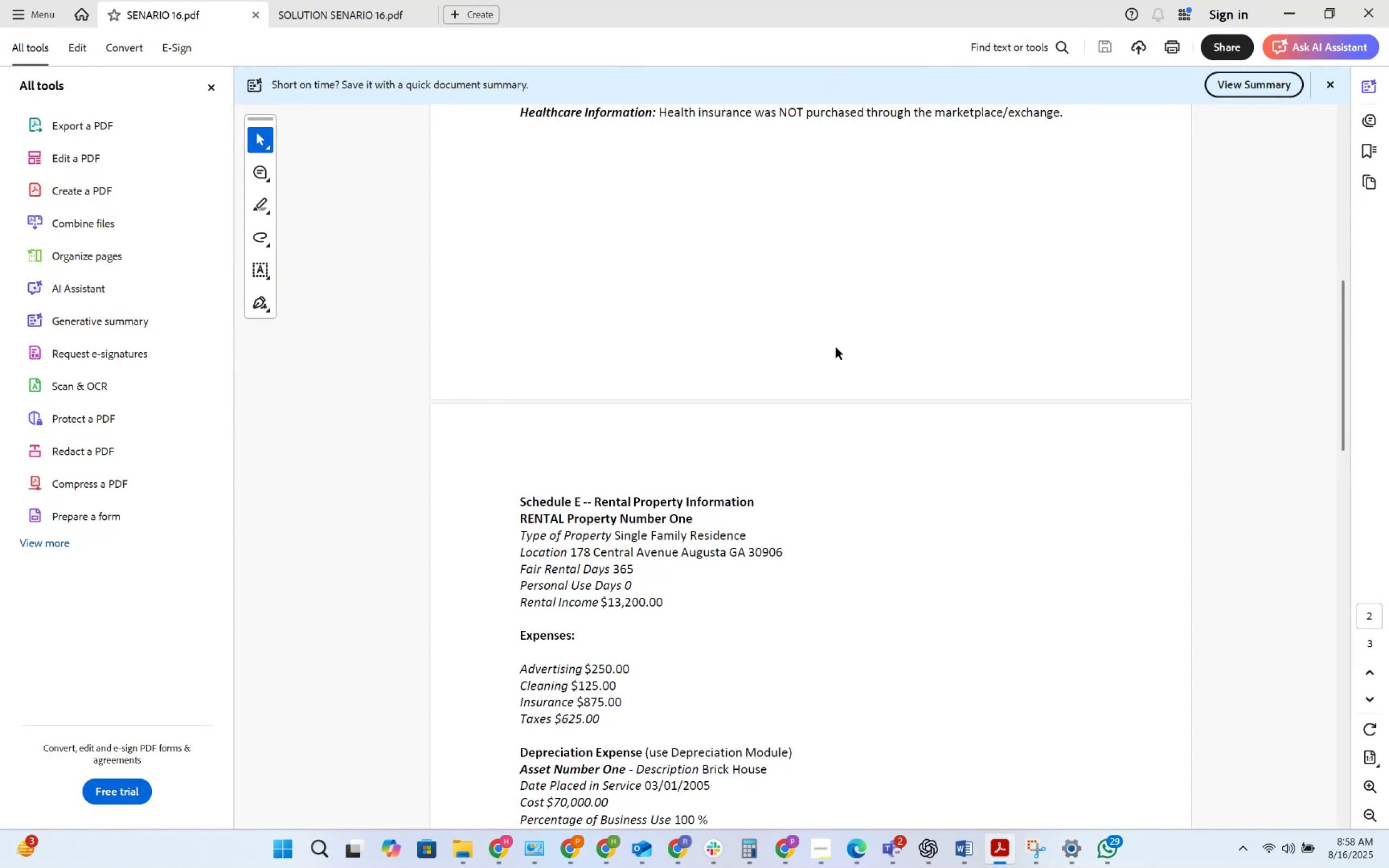 
scroll: coordinate [836, 348], scroll_direction: down, amount: 1.0
 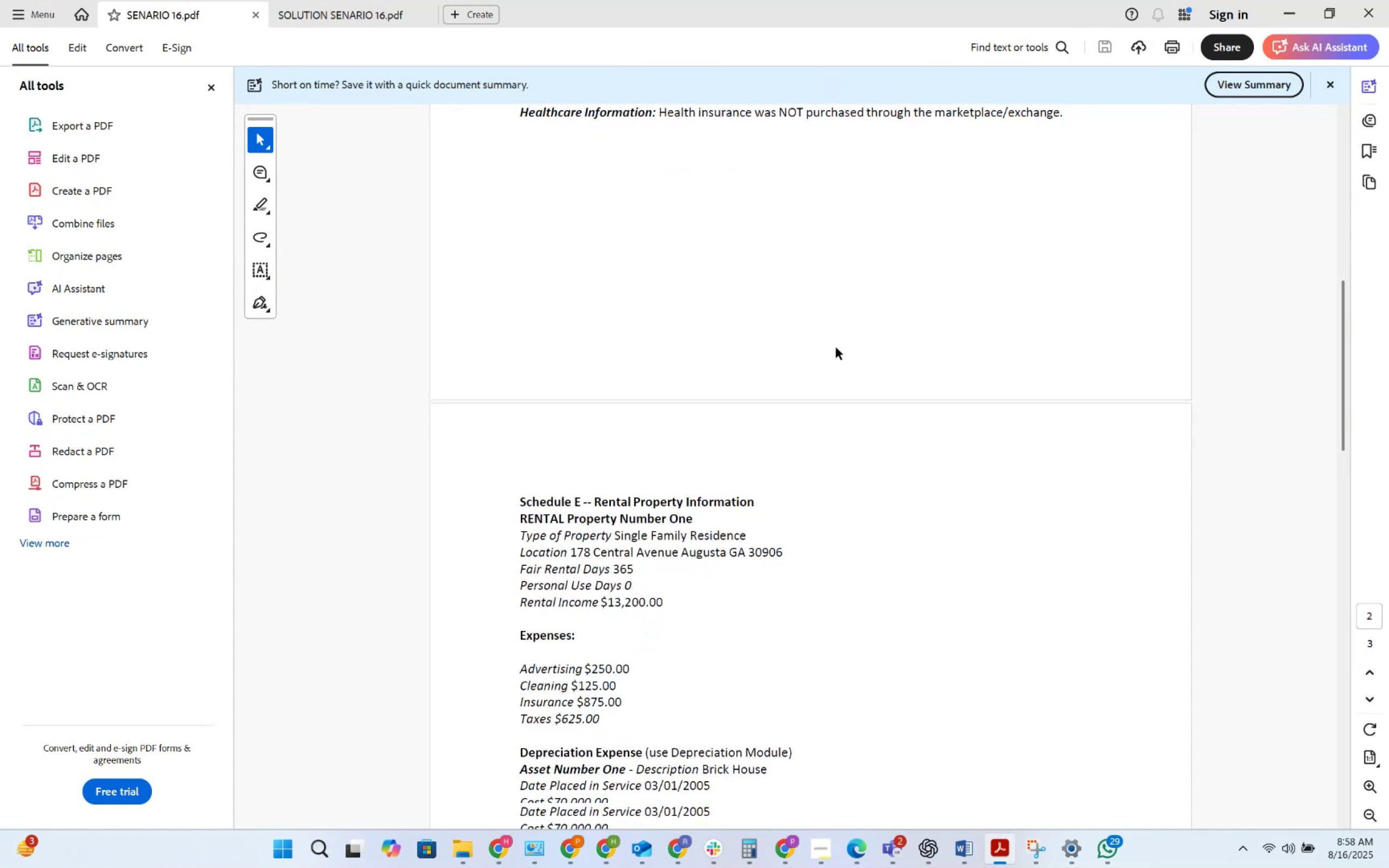 
key(Alt+AltLeft)
 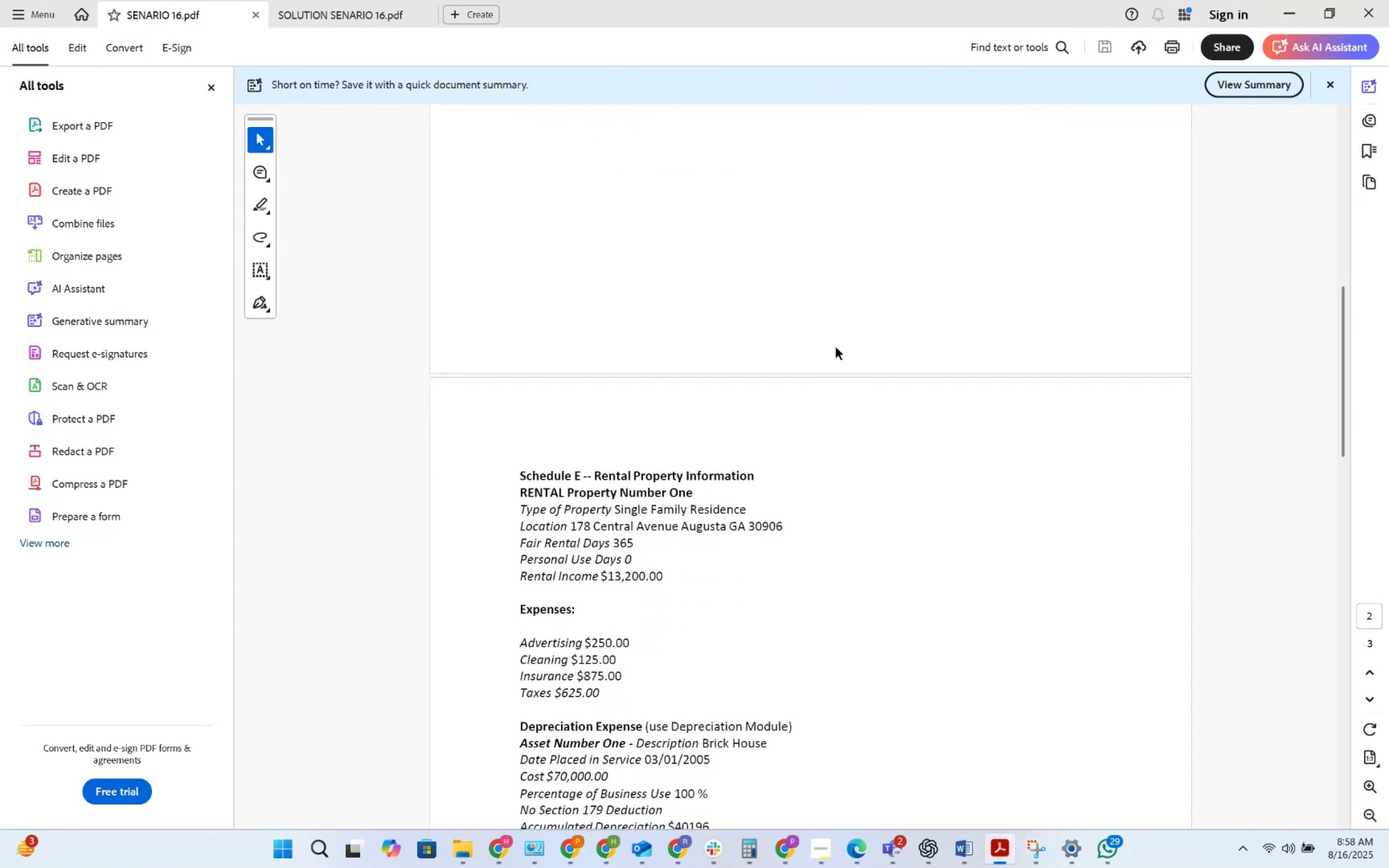 
key(Alt+Tab)
 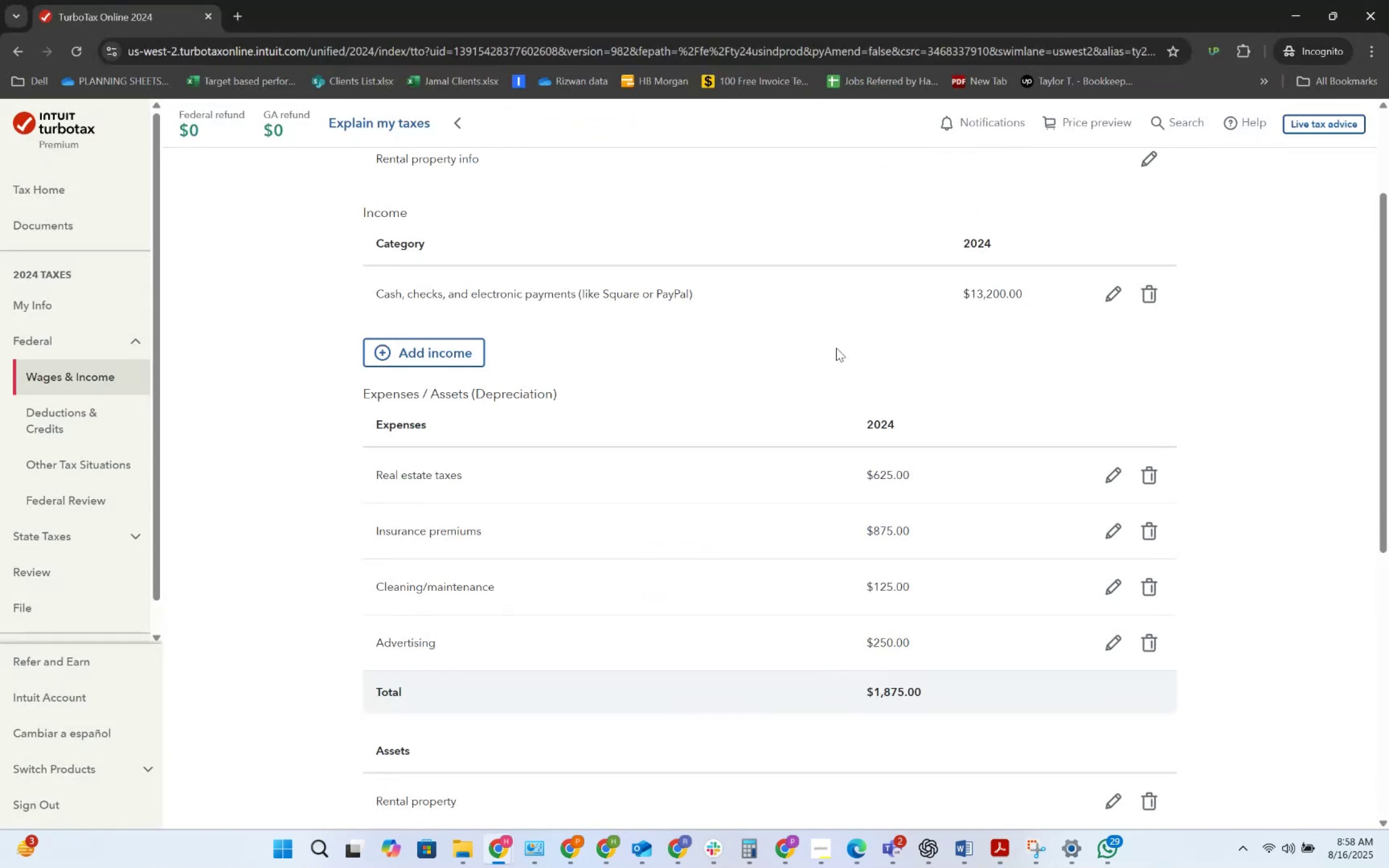 
key(Alt+AltLeft)
 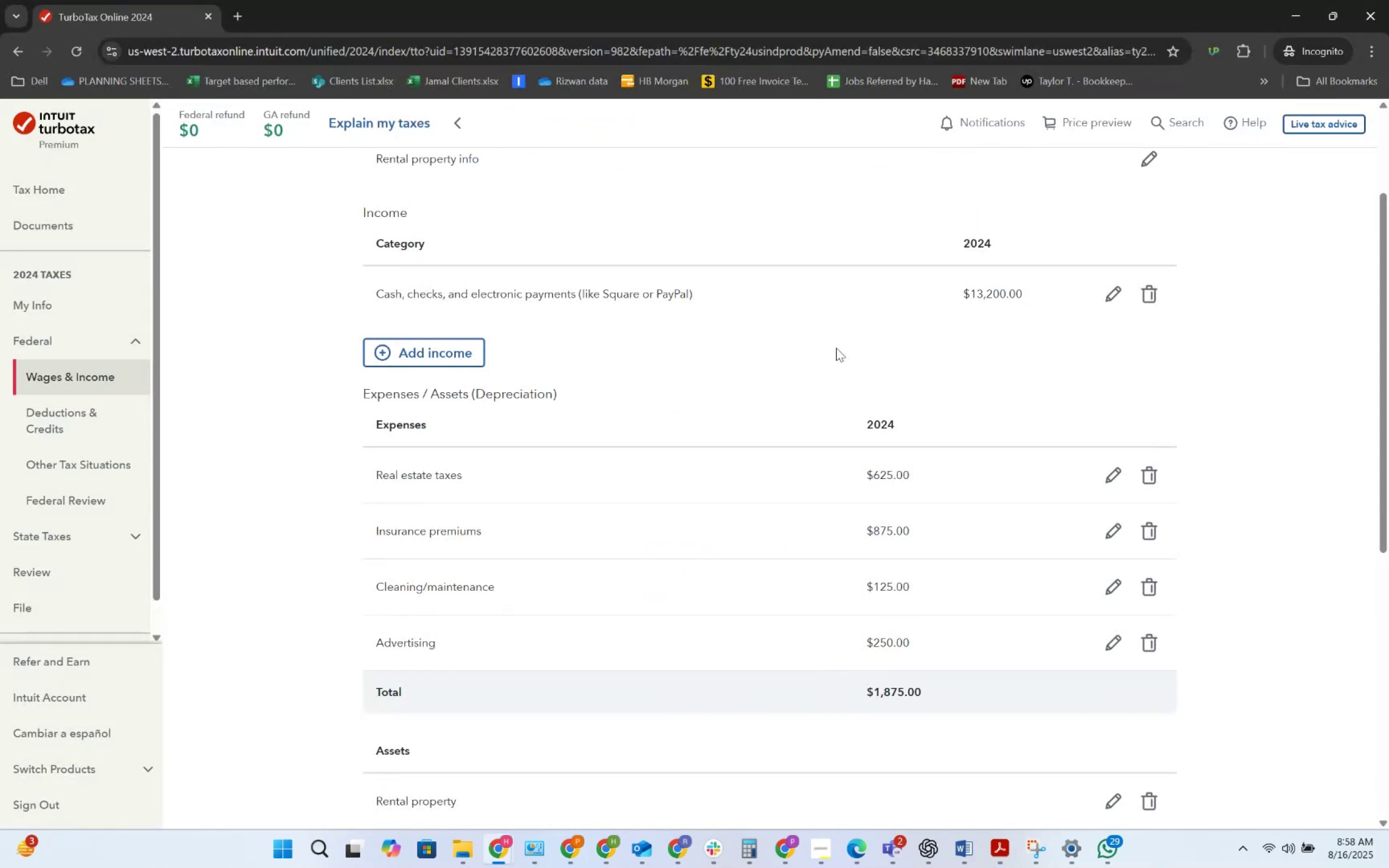 
key(Alt+Tab)
 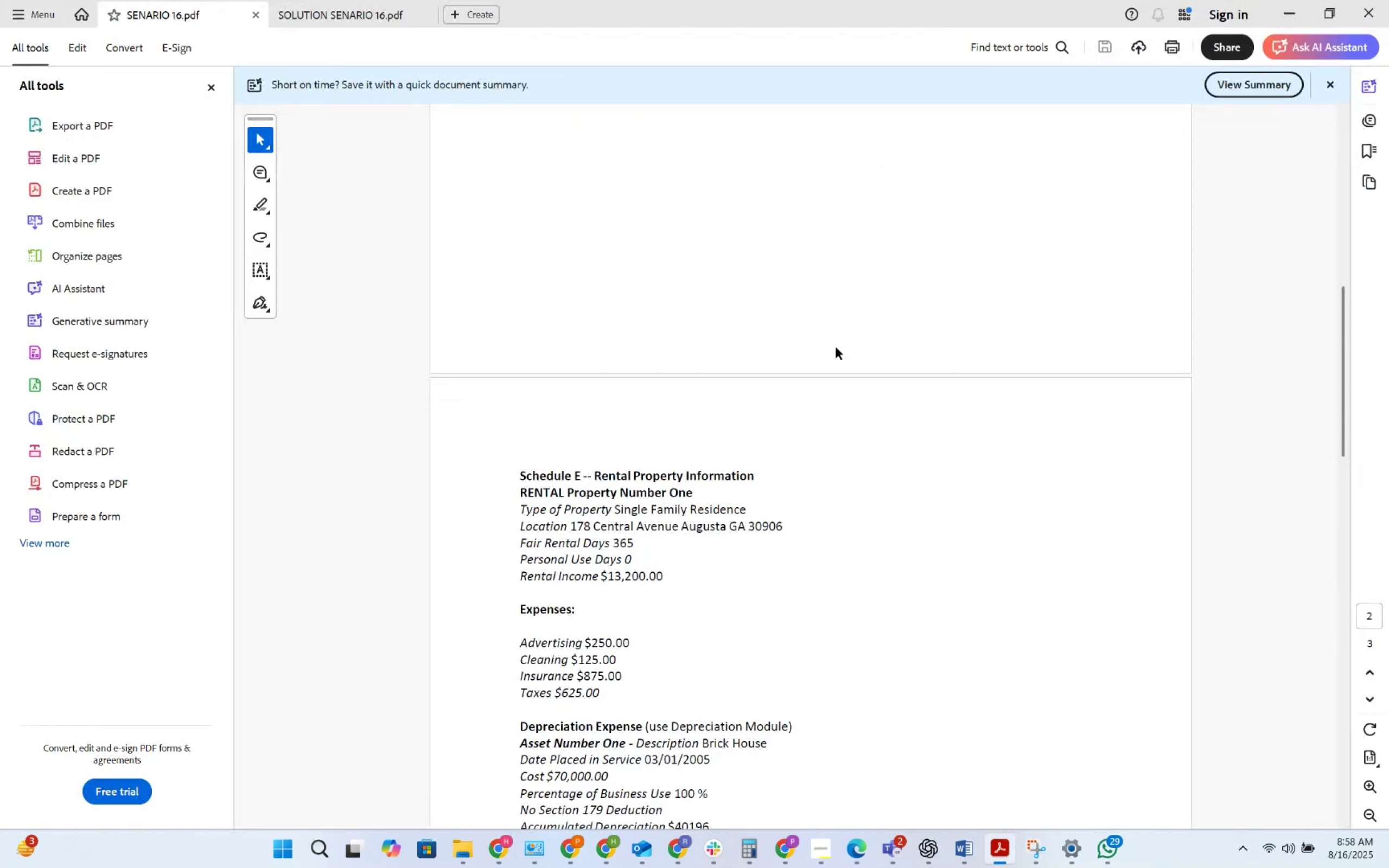 
scroll: coordinate [836, 348], scroll_direction: down, amount: 9.0
 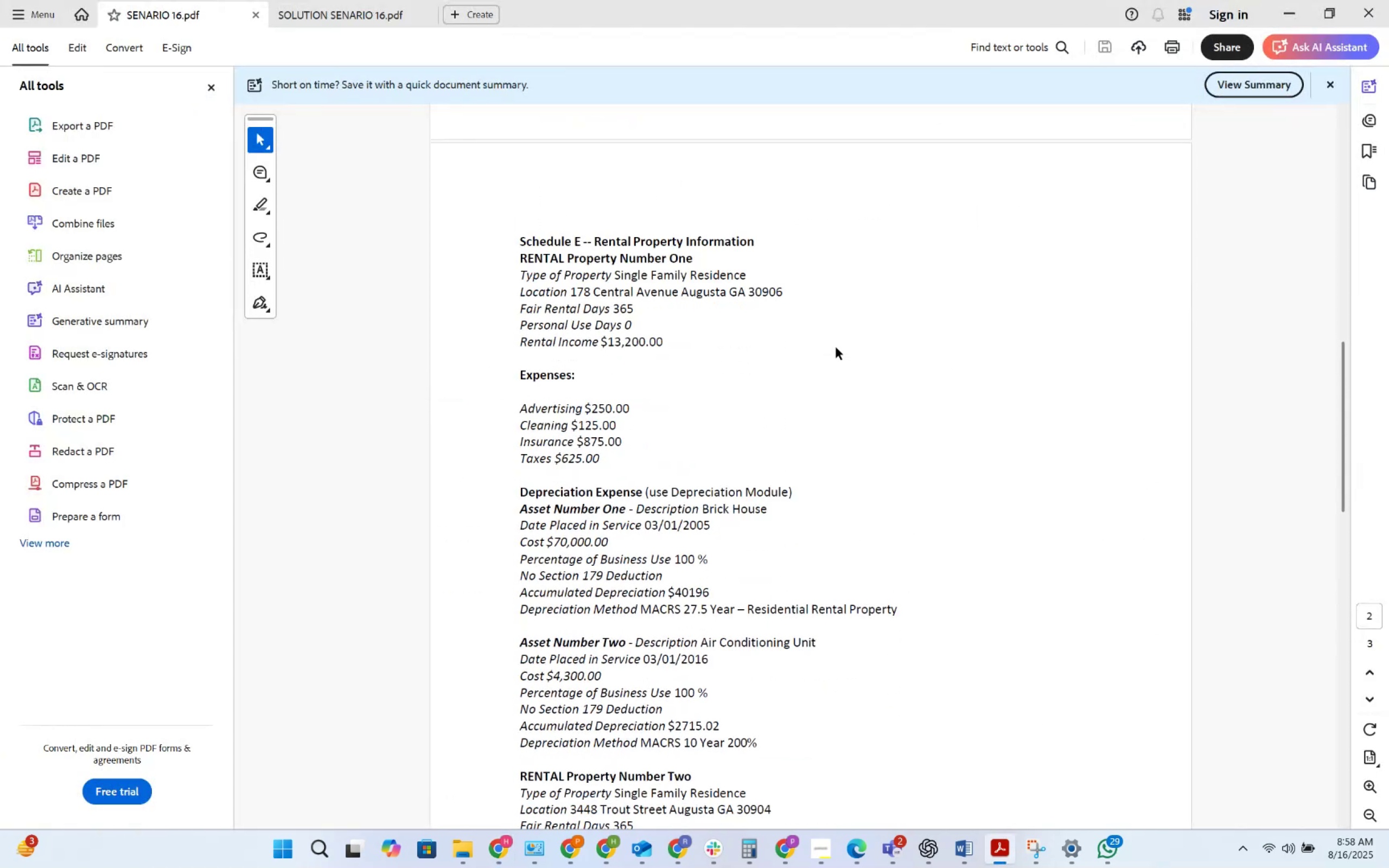 
key(Alt+AltLeft)
 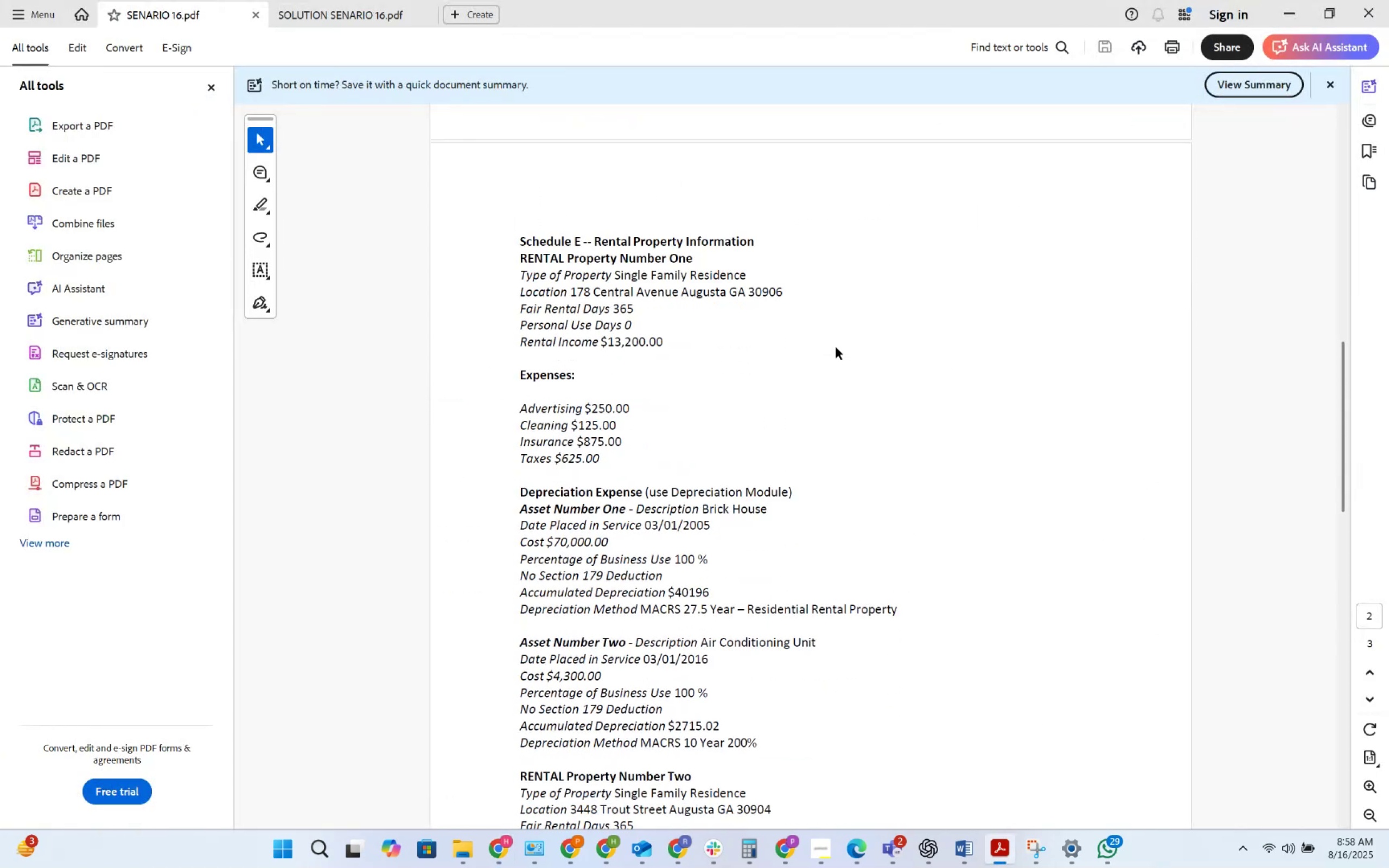 
key(Alt+Tab)
 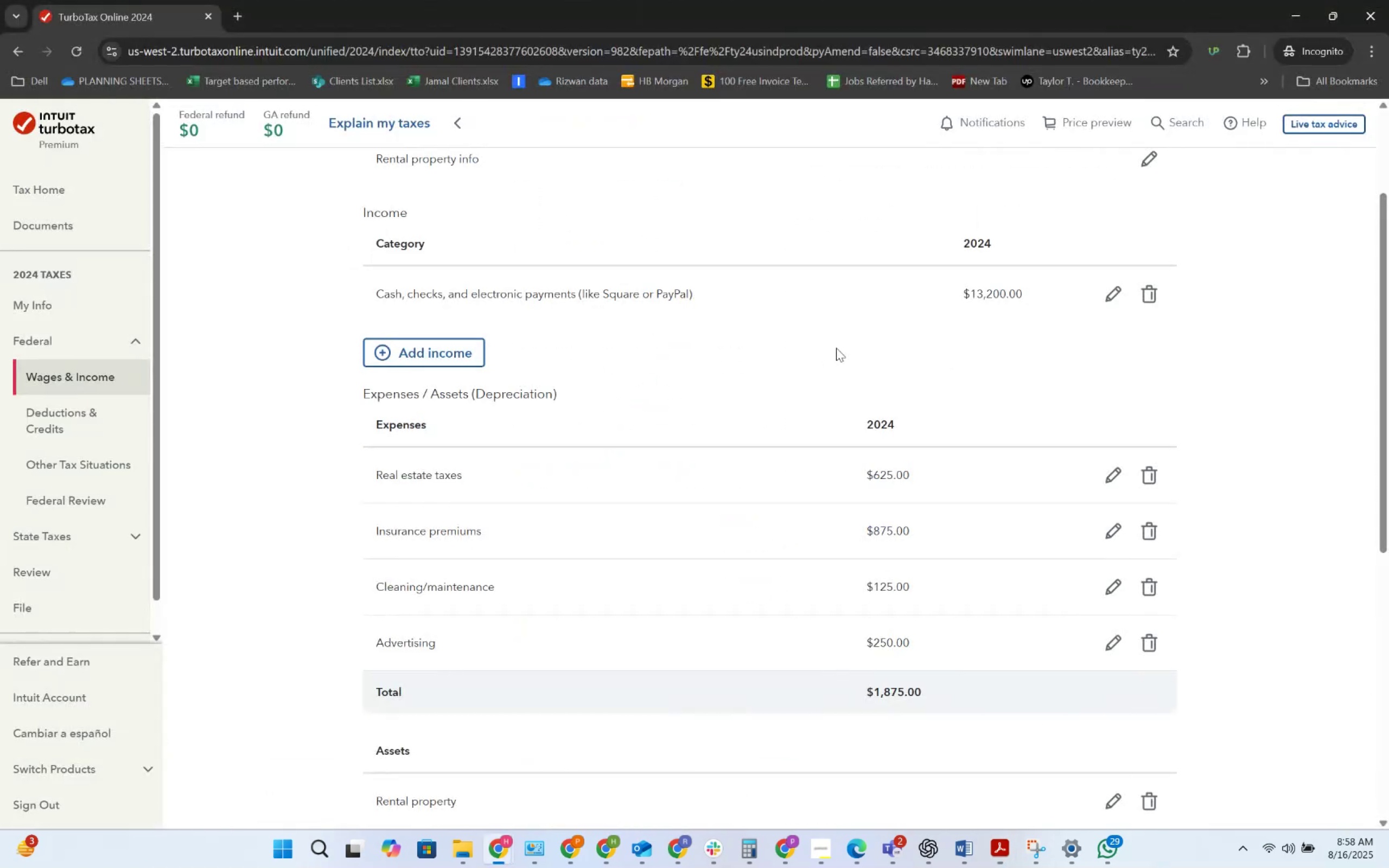 
scroll: coordinate [839, 399], scroll_direction: down, amount: 5.0
 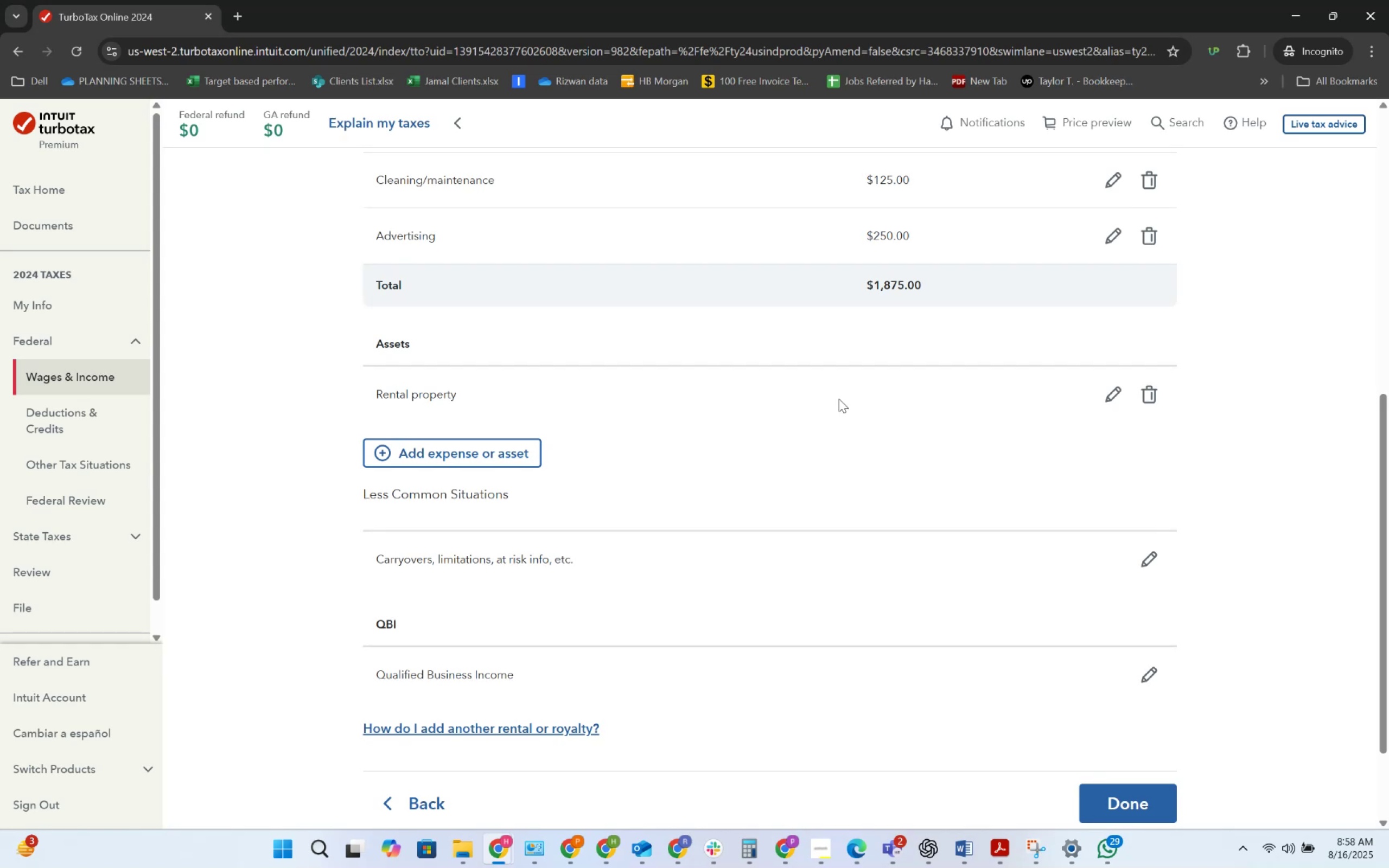 
key(Alt+AltLeft)
 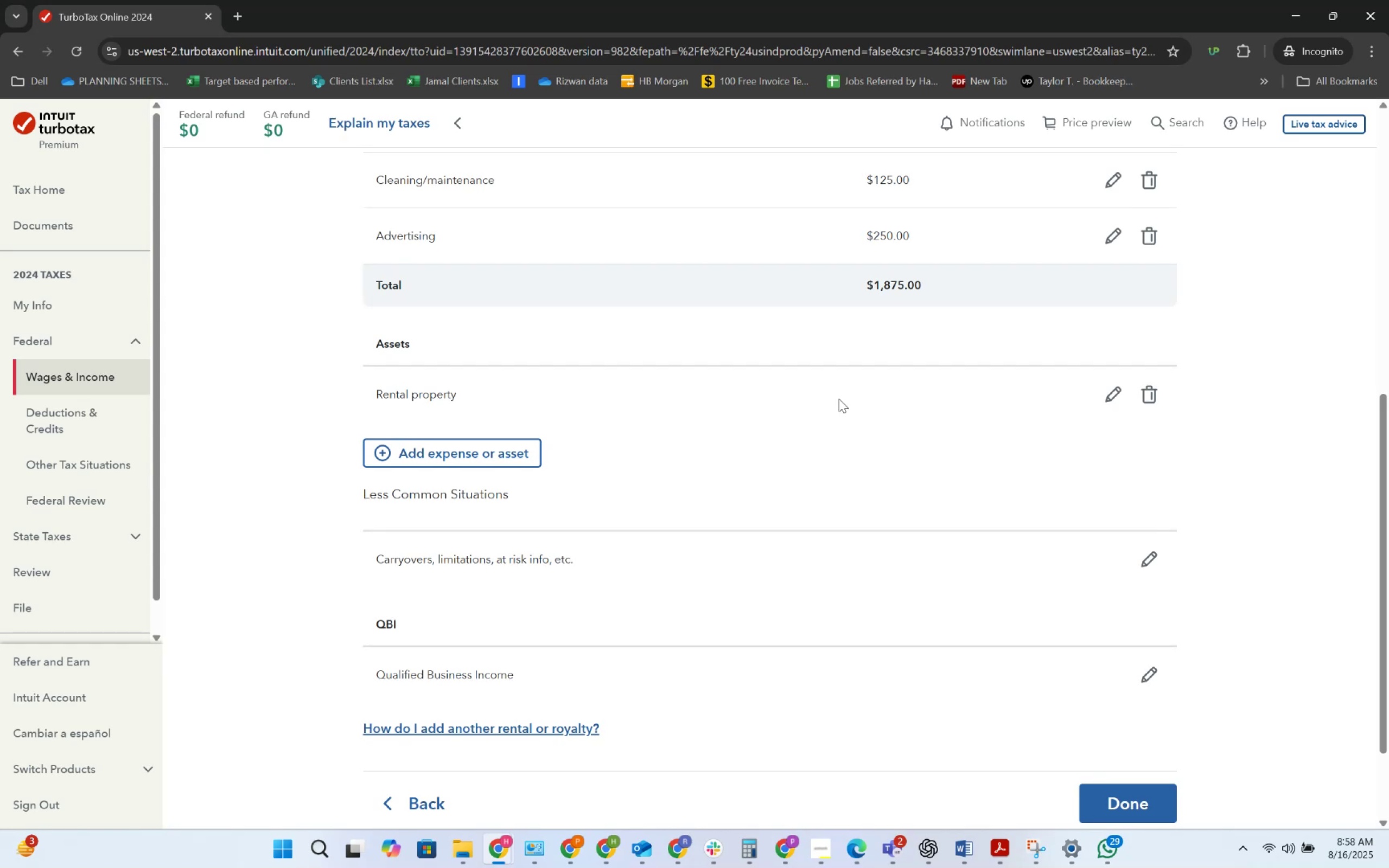 
key(Alt+Tab)
 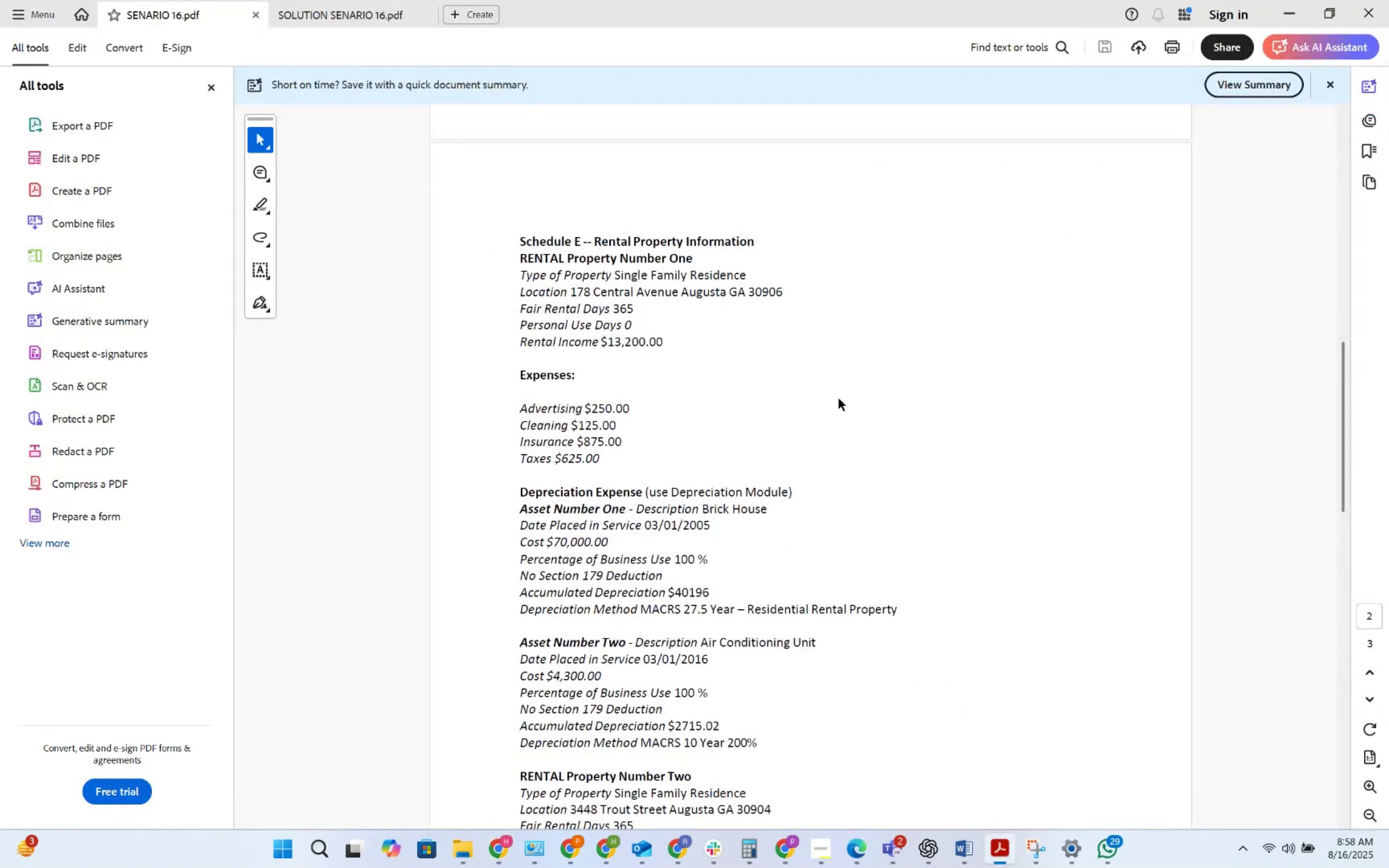 
key(Alt+AltLeft)
 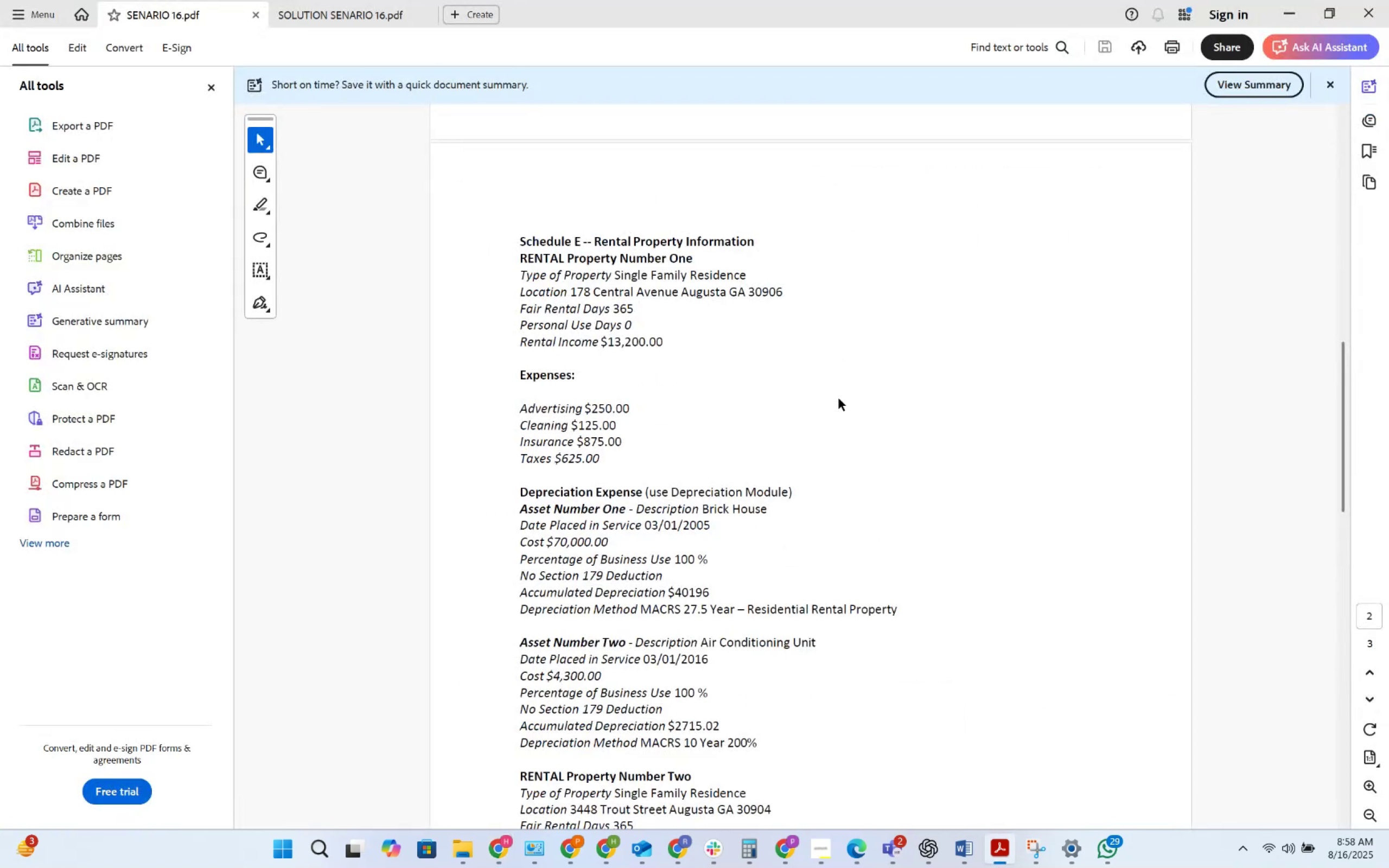 
key(Alt+Tab)
 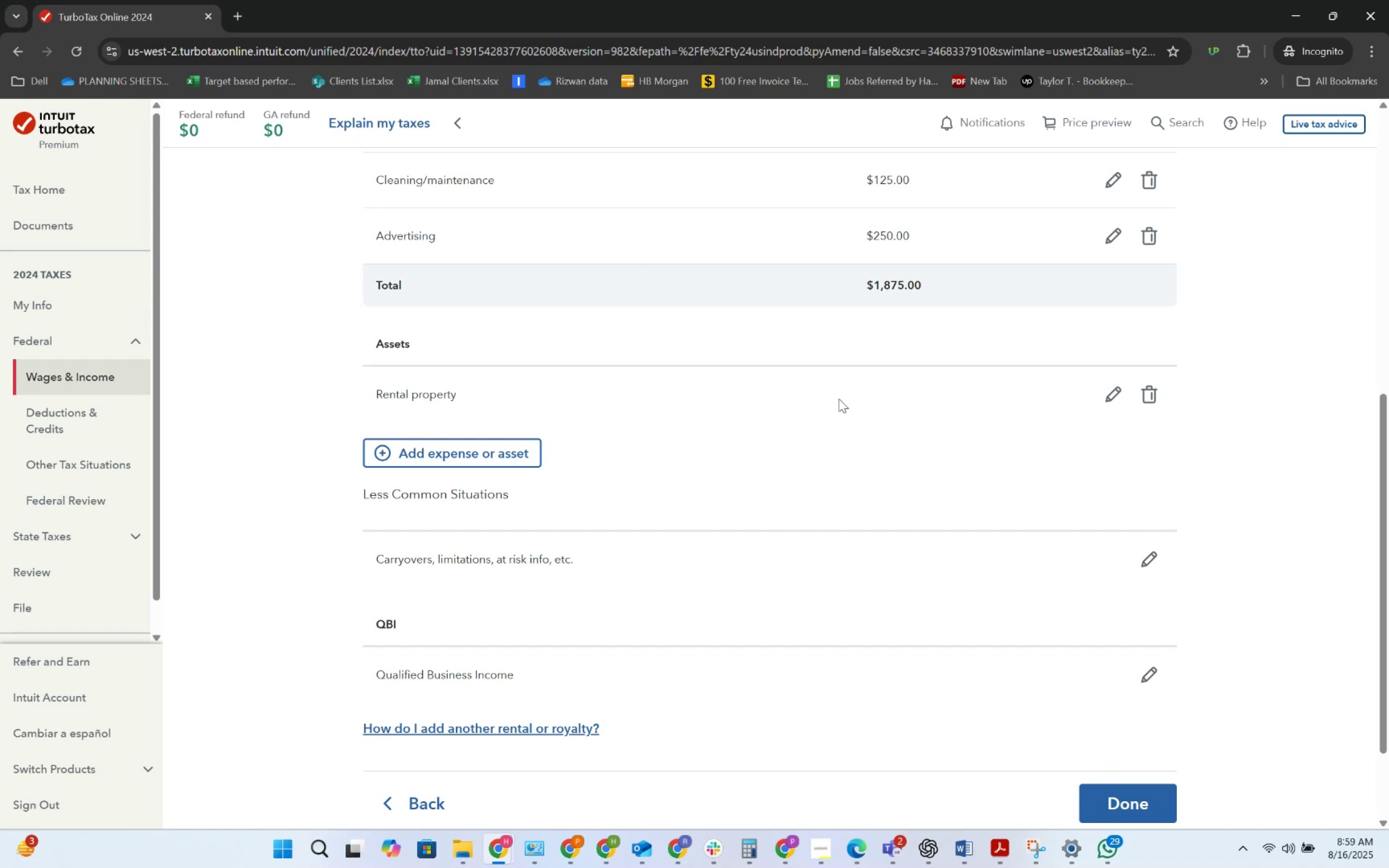 
wait(24.81)
 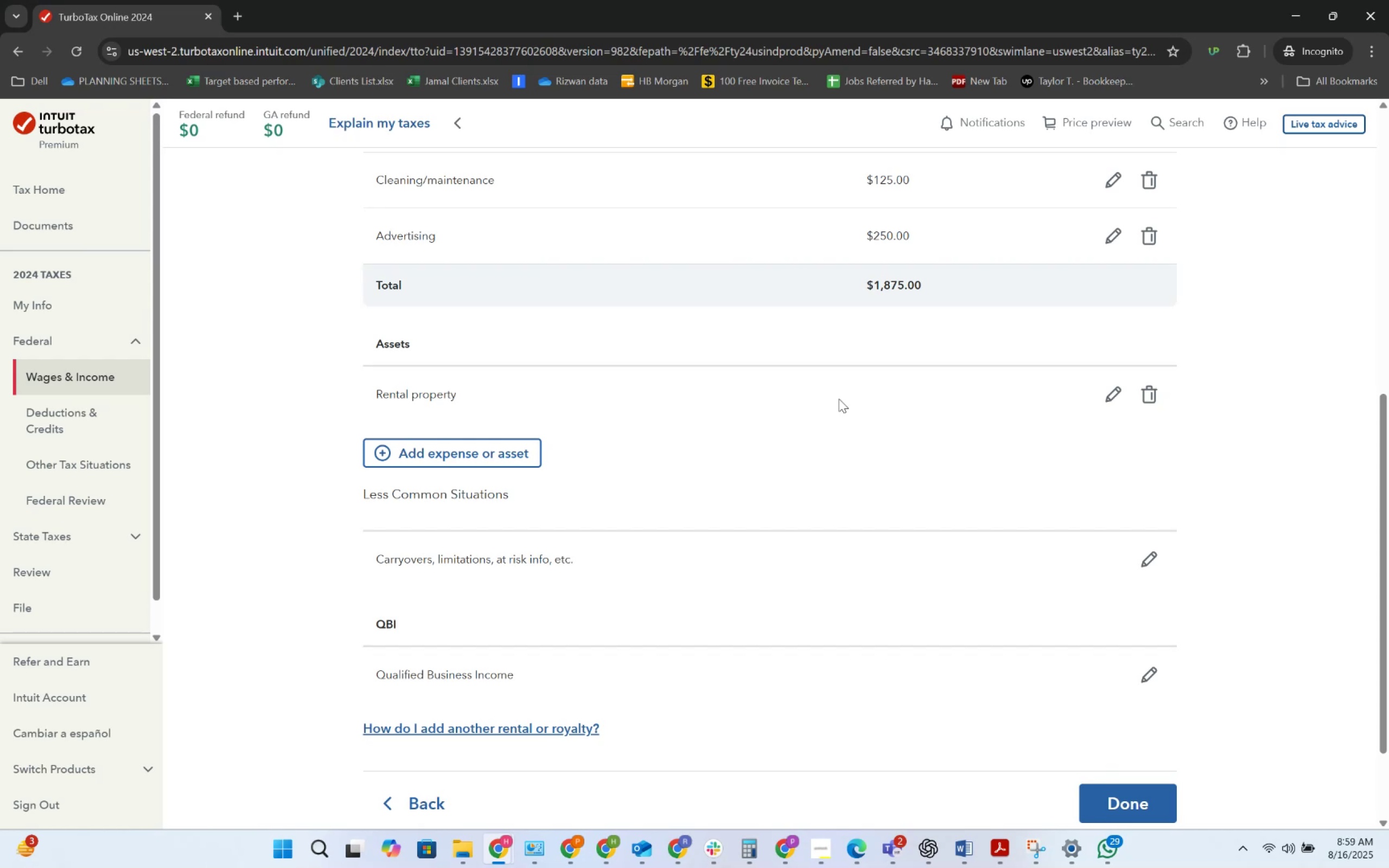 
scroll: coordinate [843, 398], scroll_direction: up, amount: 6.0
 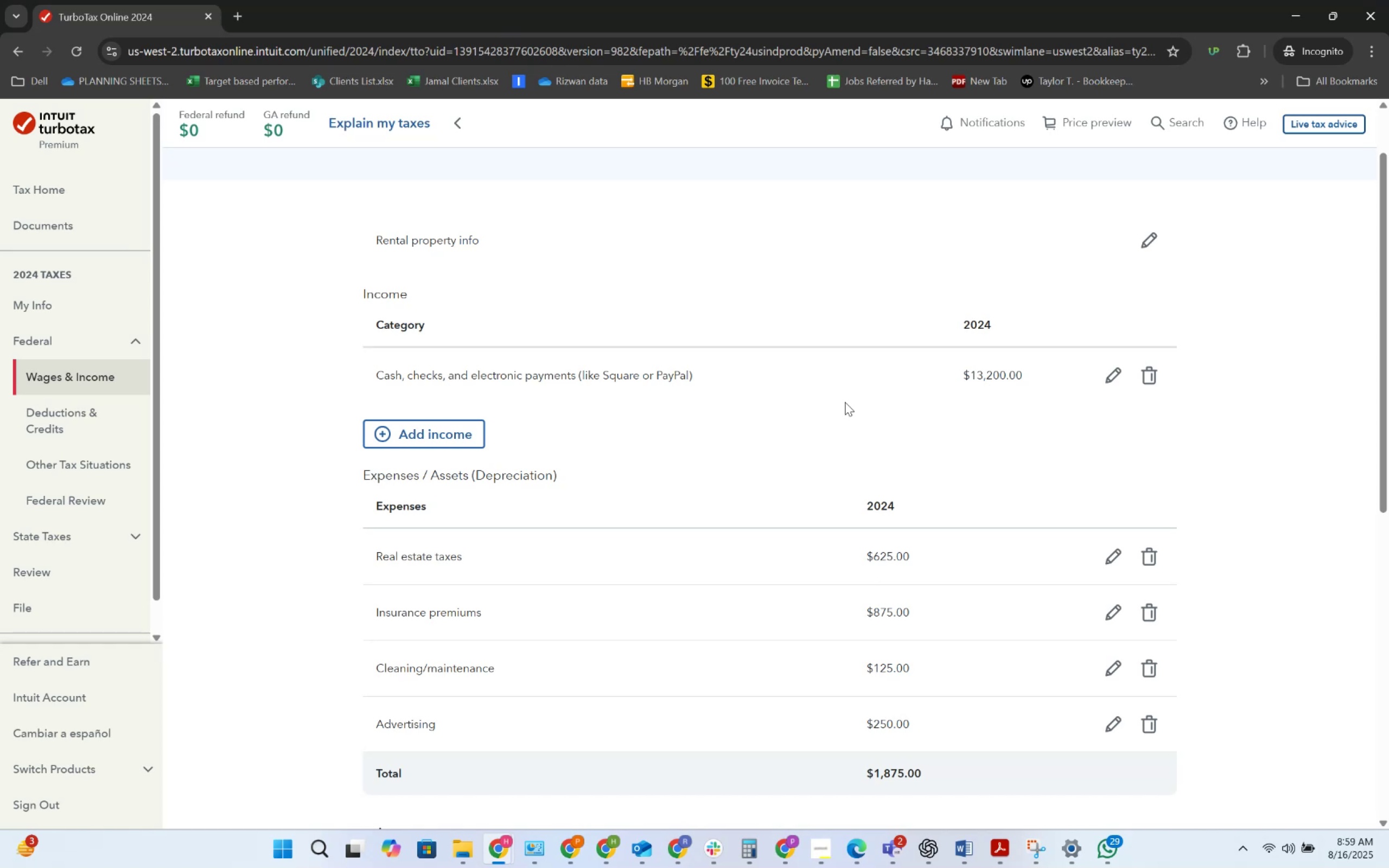 
scroll: coordinate [921, 477], scroll_direction: down, amount: 8.0
 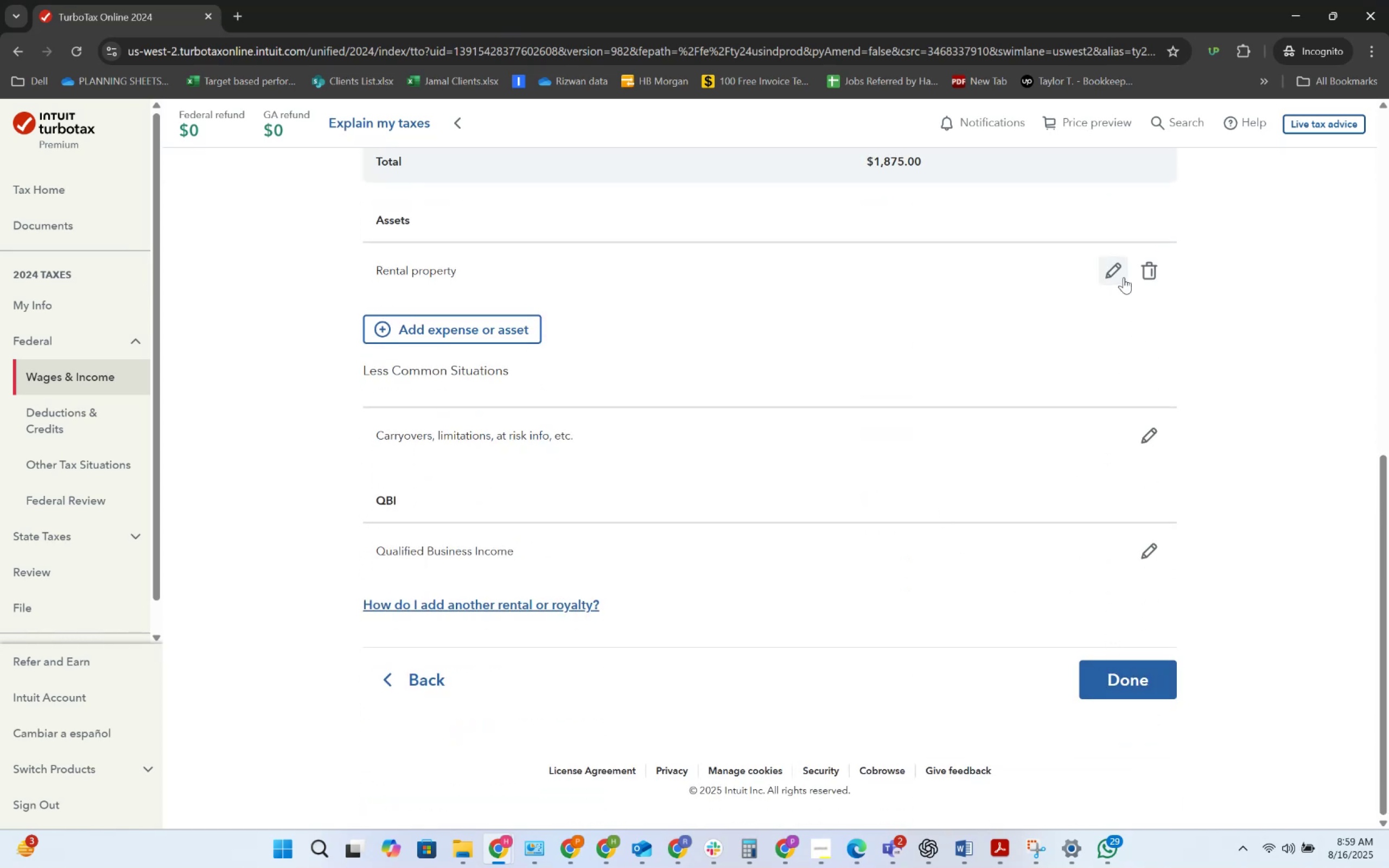 
left_click([1152, 671])
 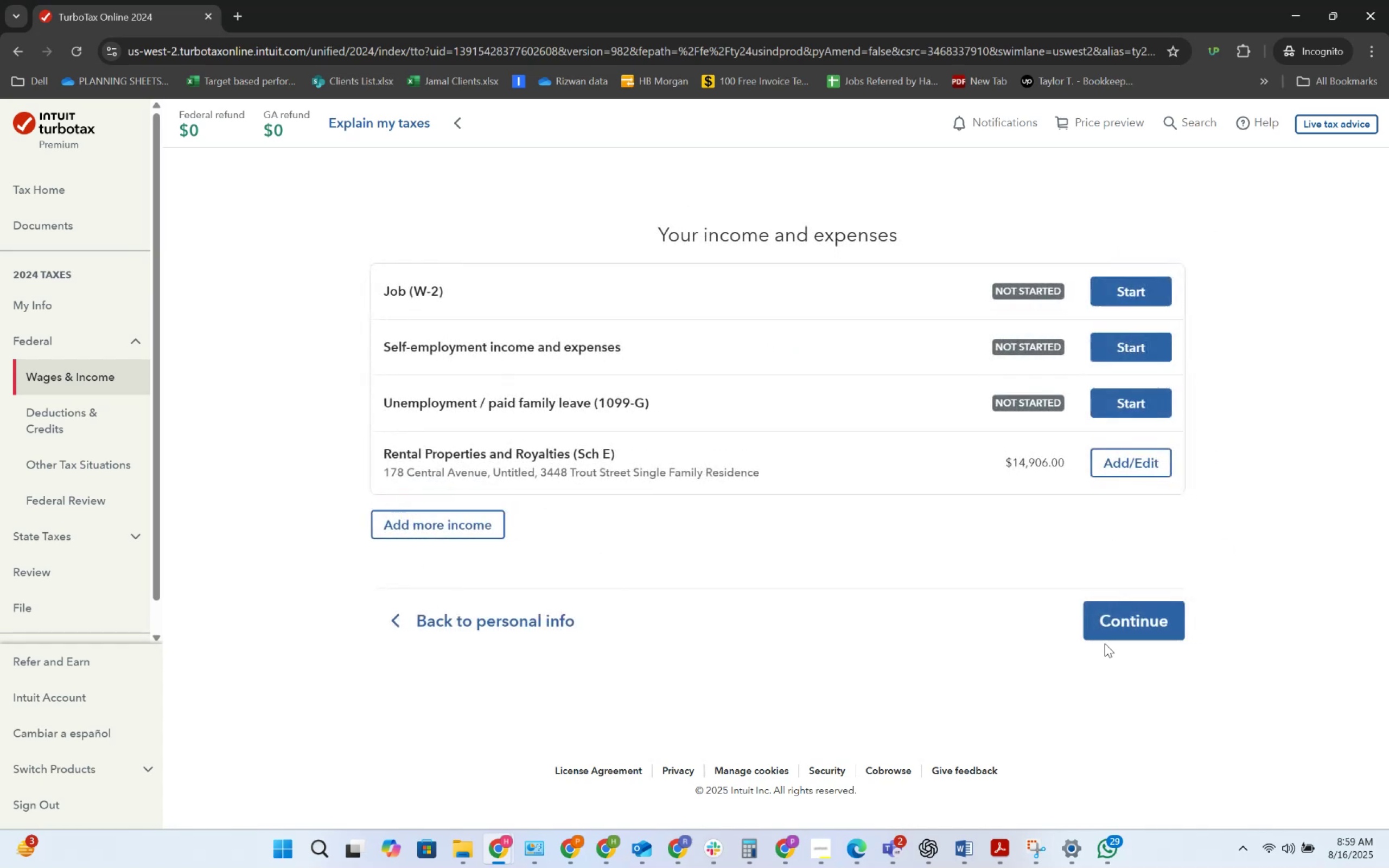 
left_click([1130, 615])
 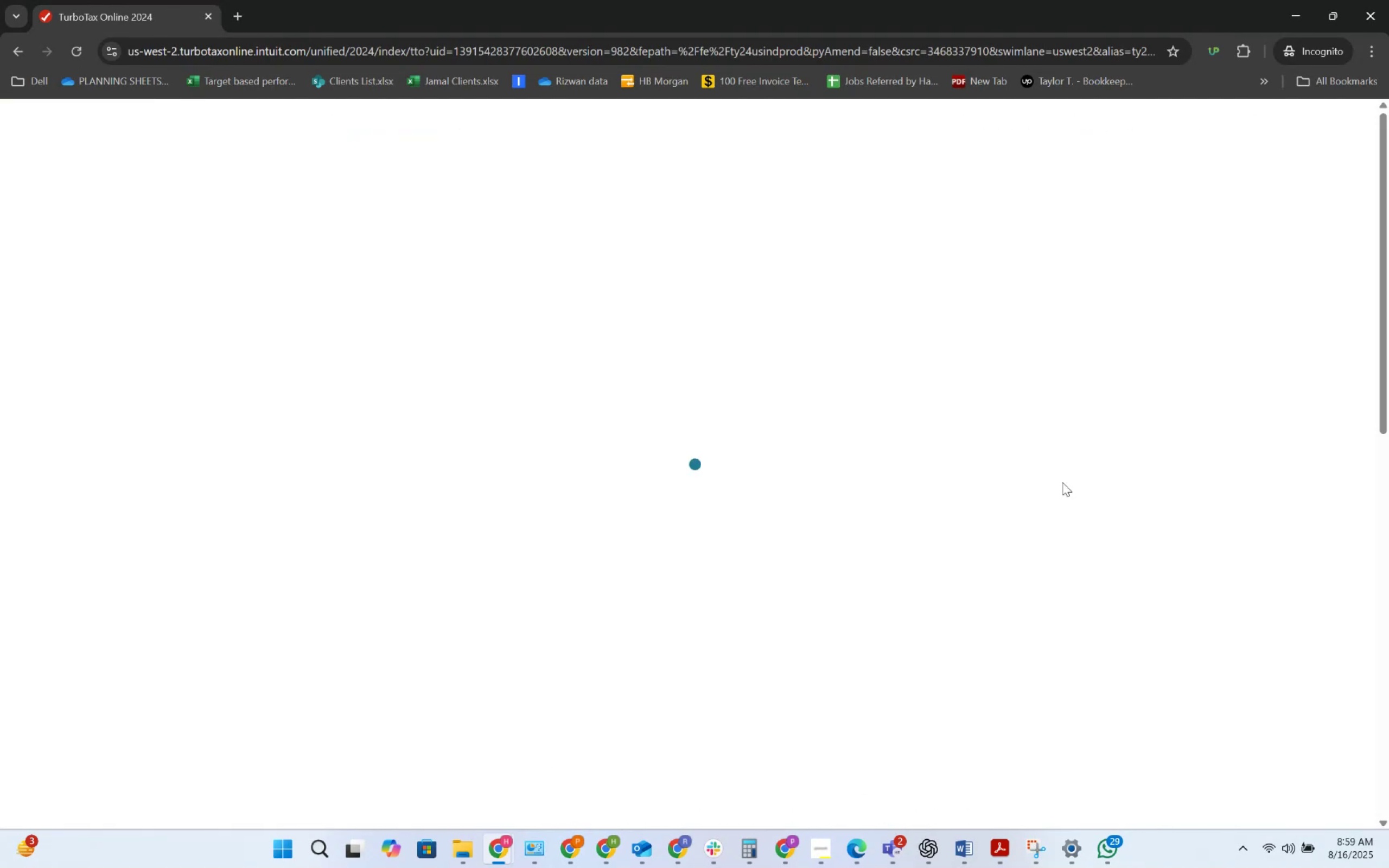 
wait(22.39)
 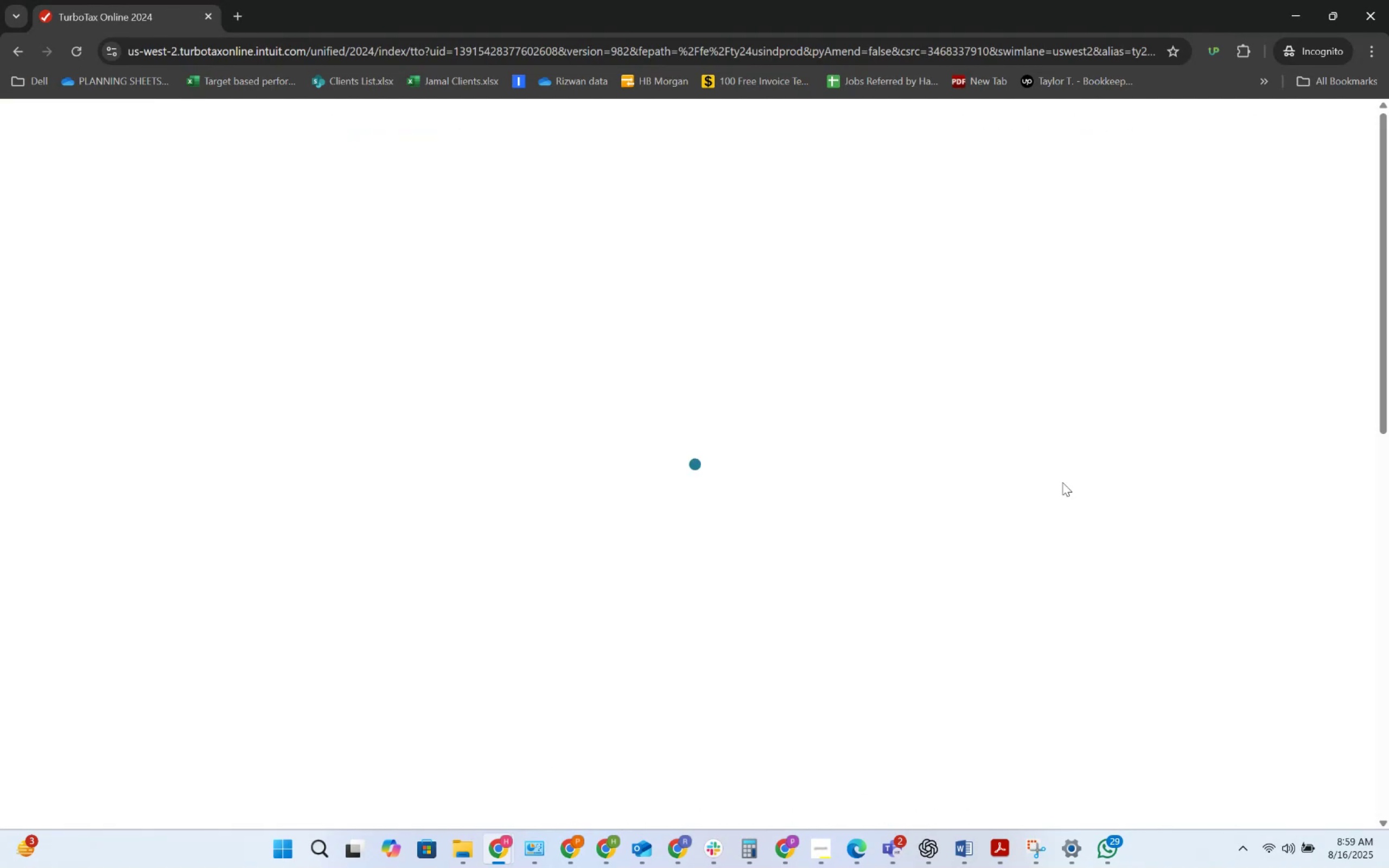 
scroll: coordinate [724, 542], scroll_direction: down, amount: 9.0
 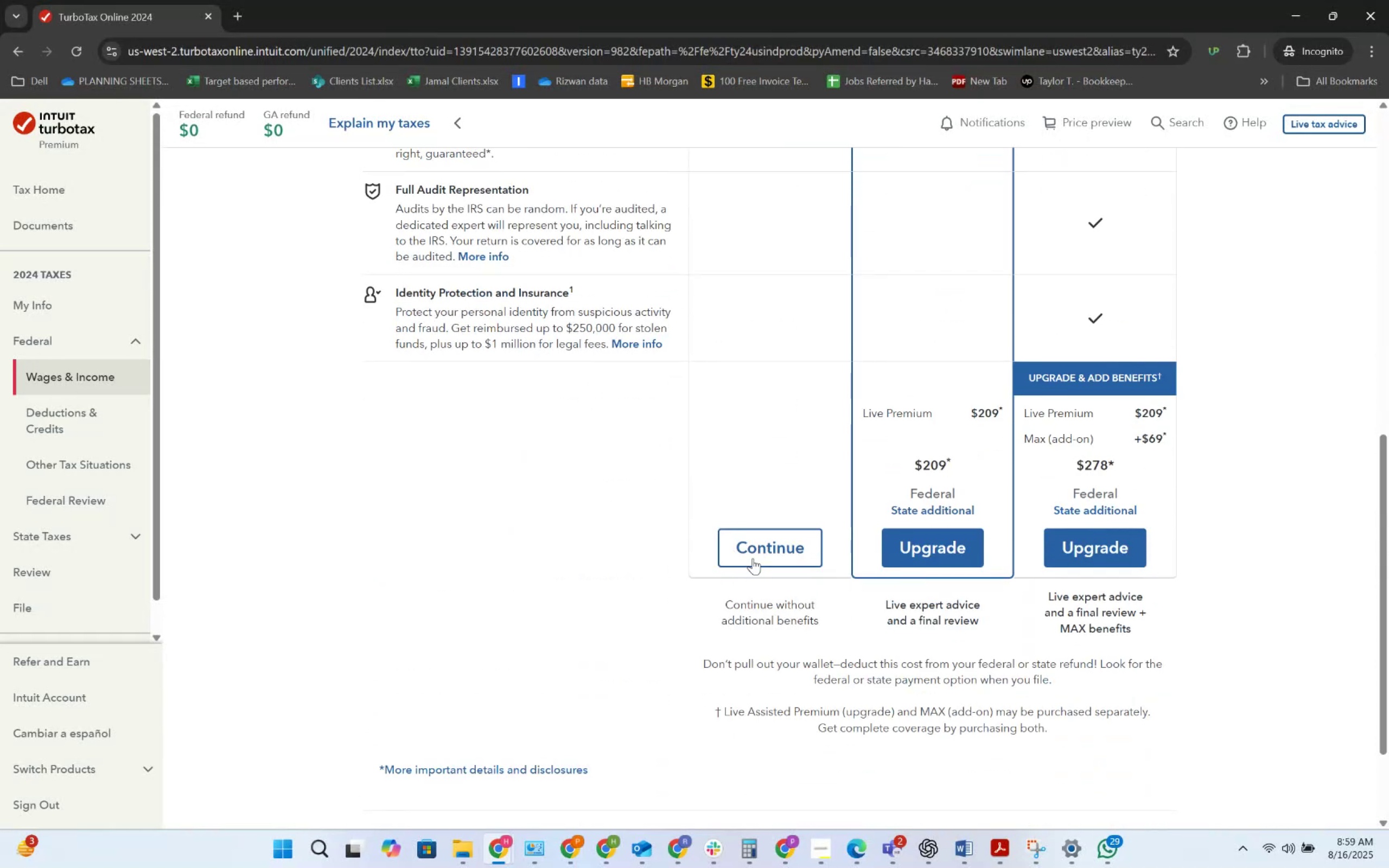 
left_click([761, 549])
 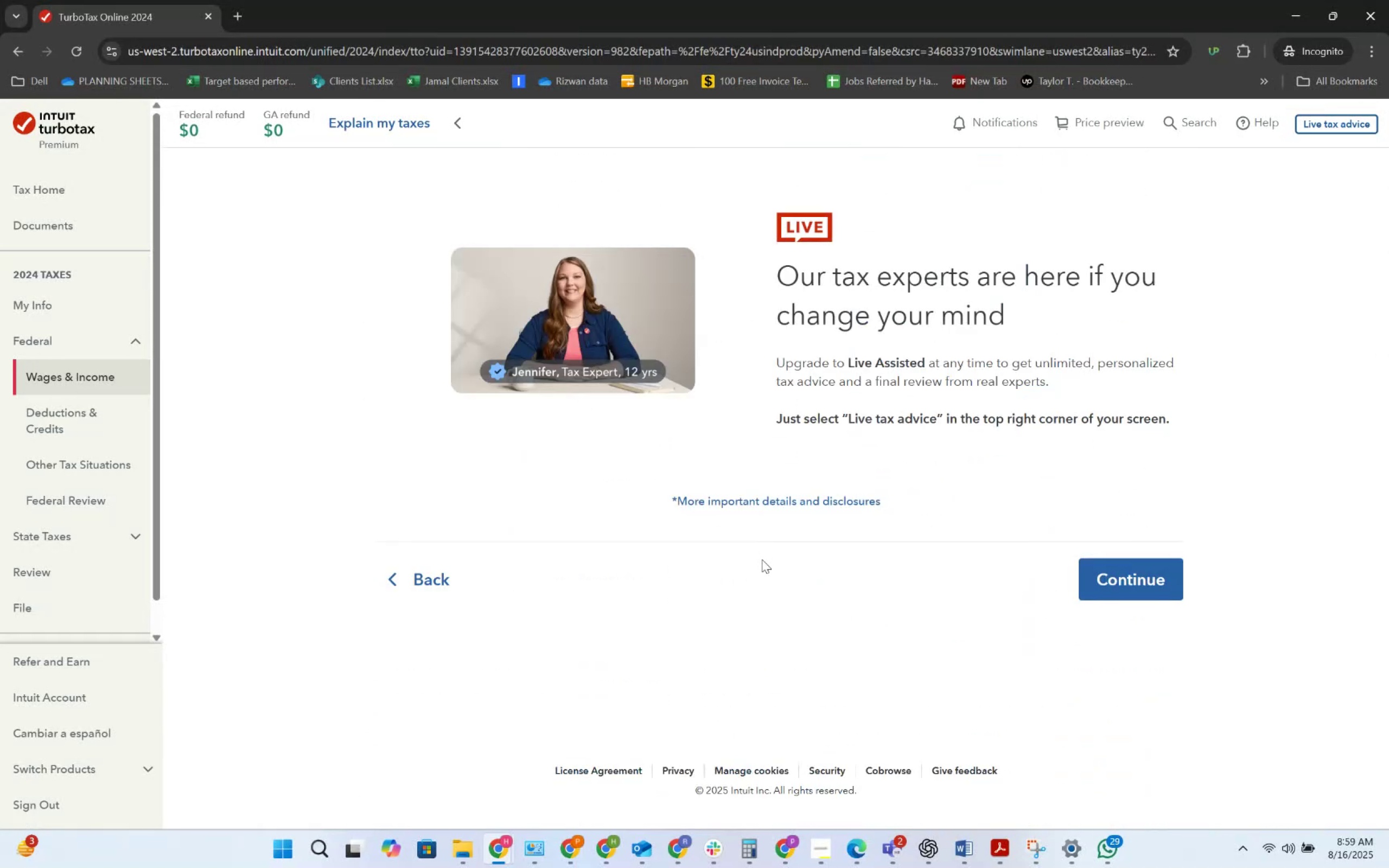 
left_click([1095, 580])
 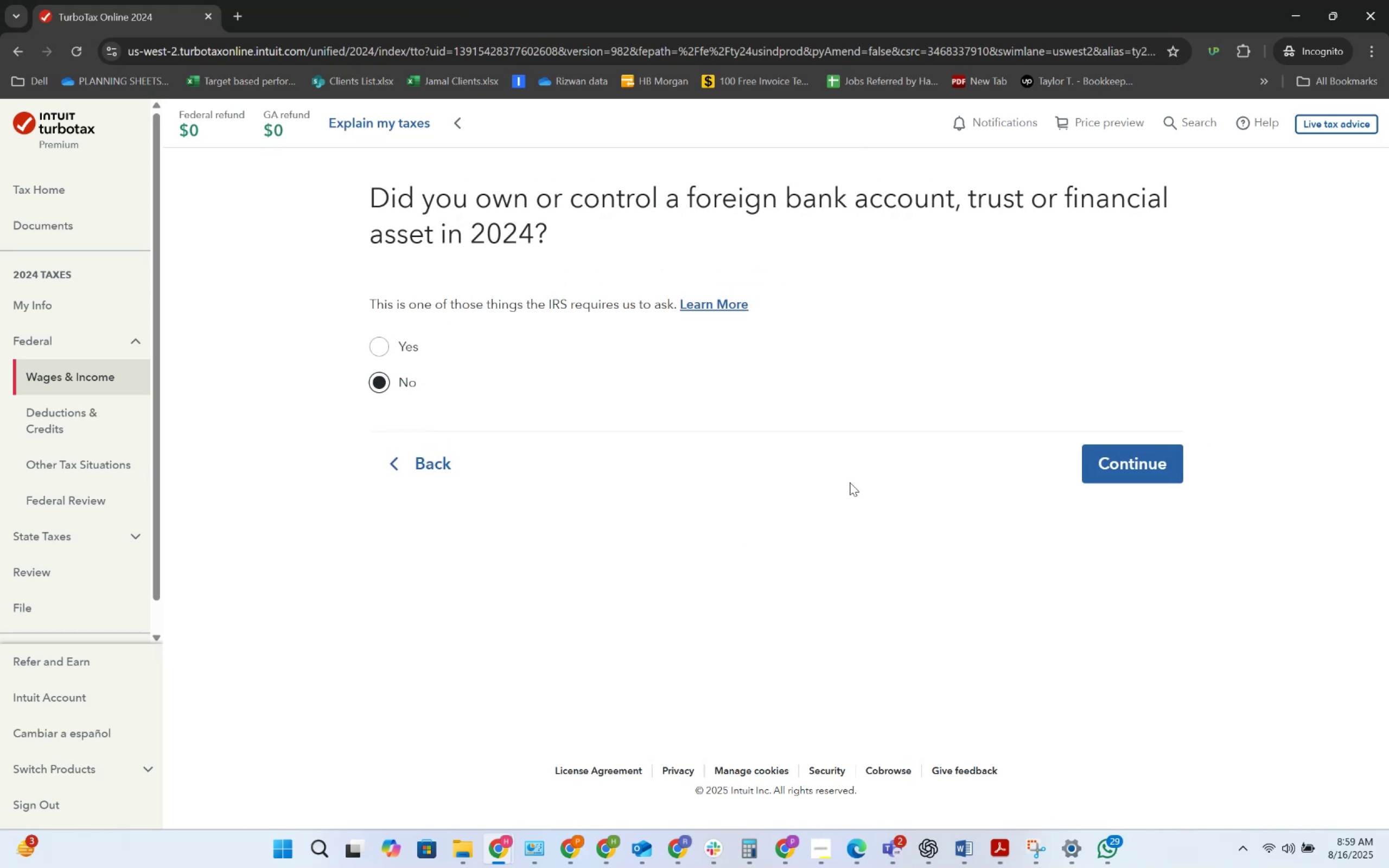 
wait(11.53)
 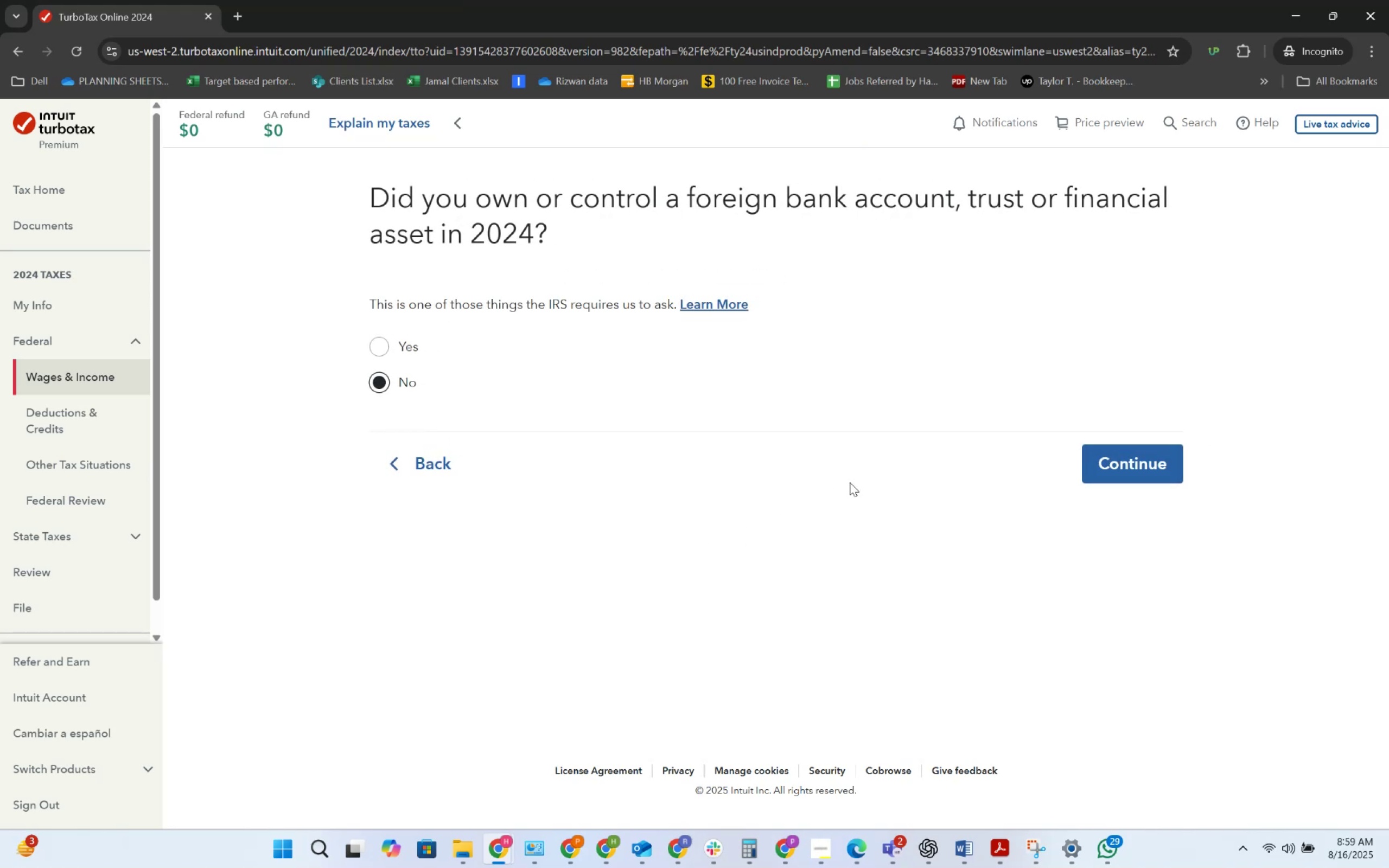 
left_click([1116, 463])
 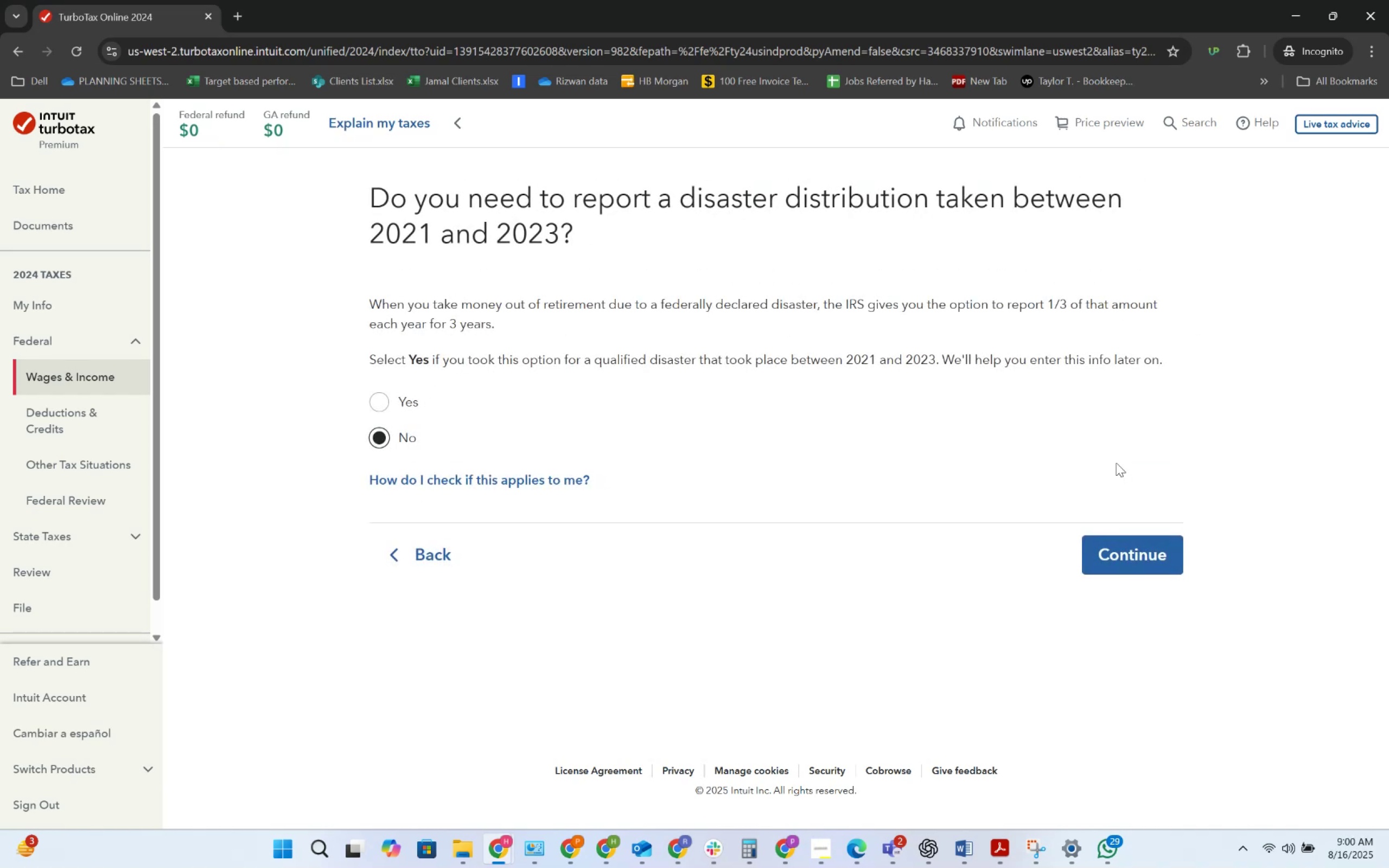 
wait(5.29)
 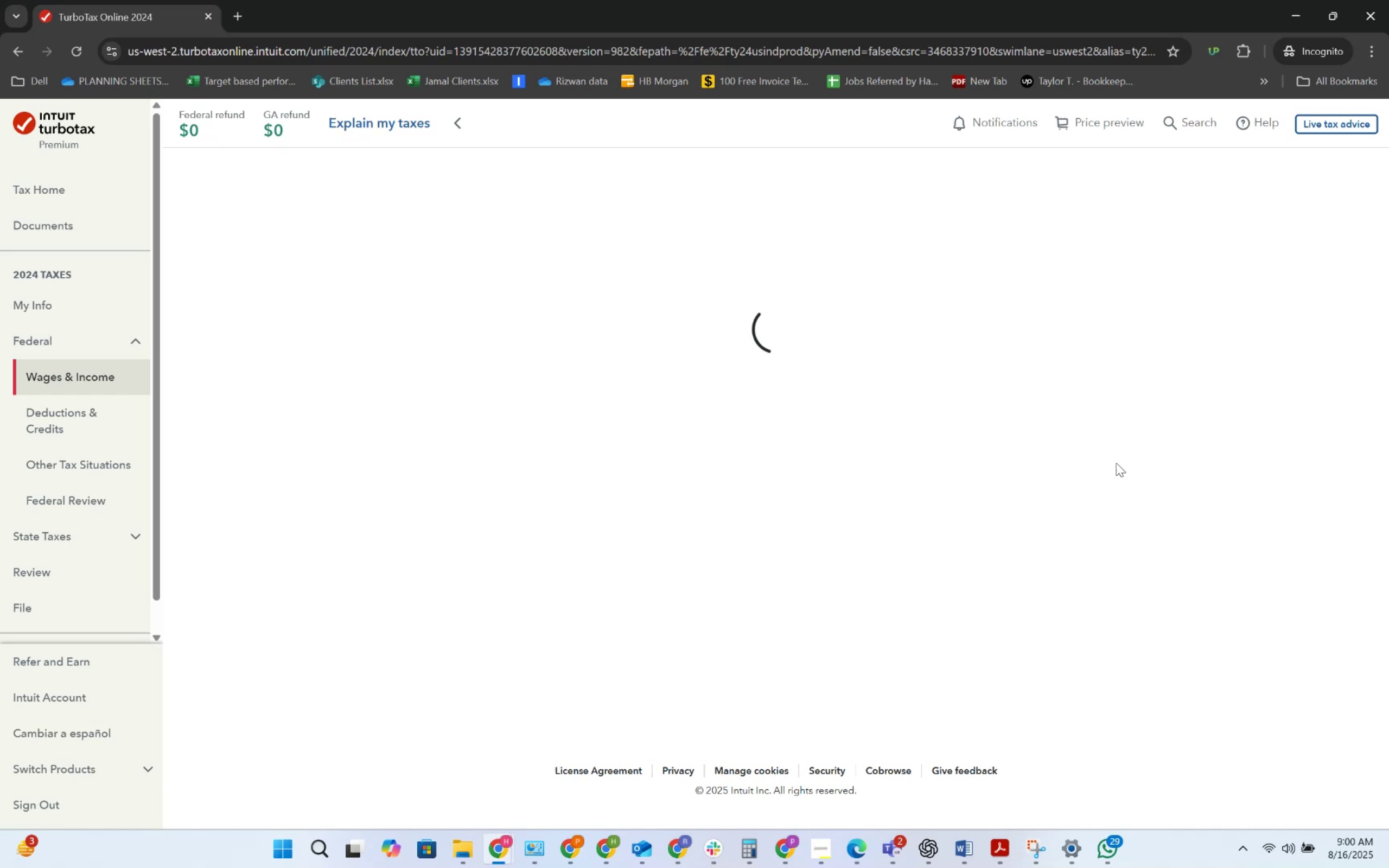 
left_click([1130, 540])
 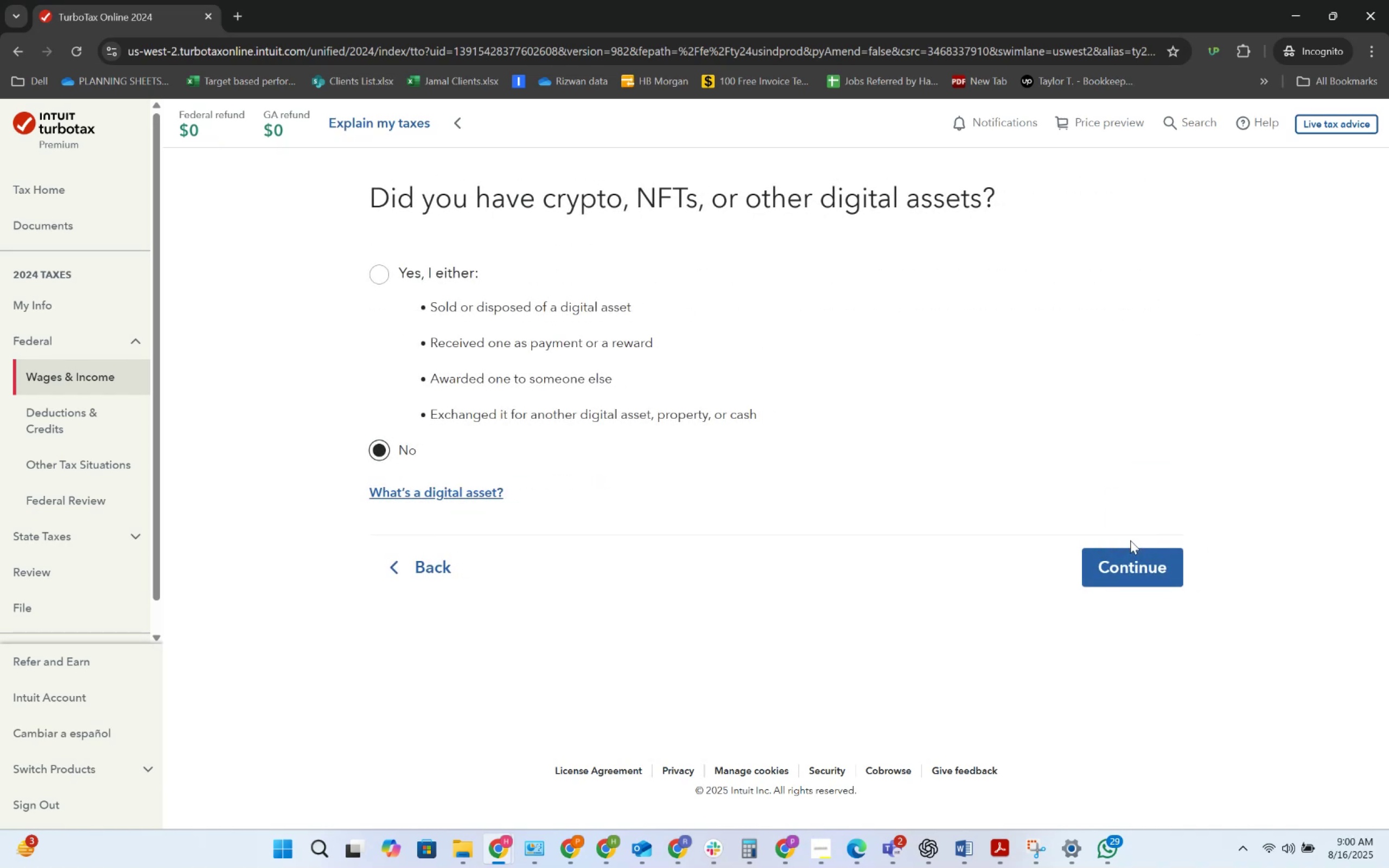 
wait(10.64)
 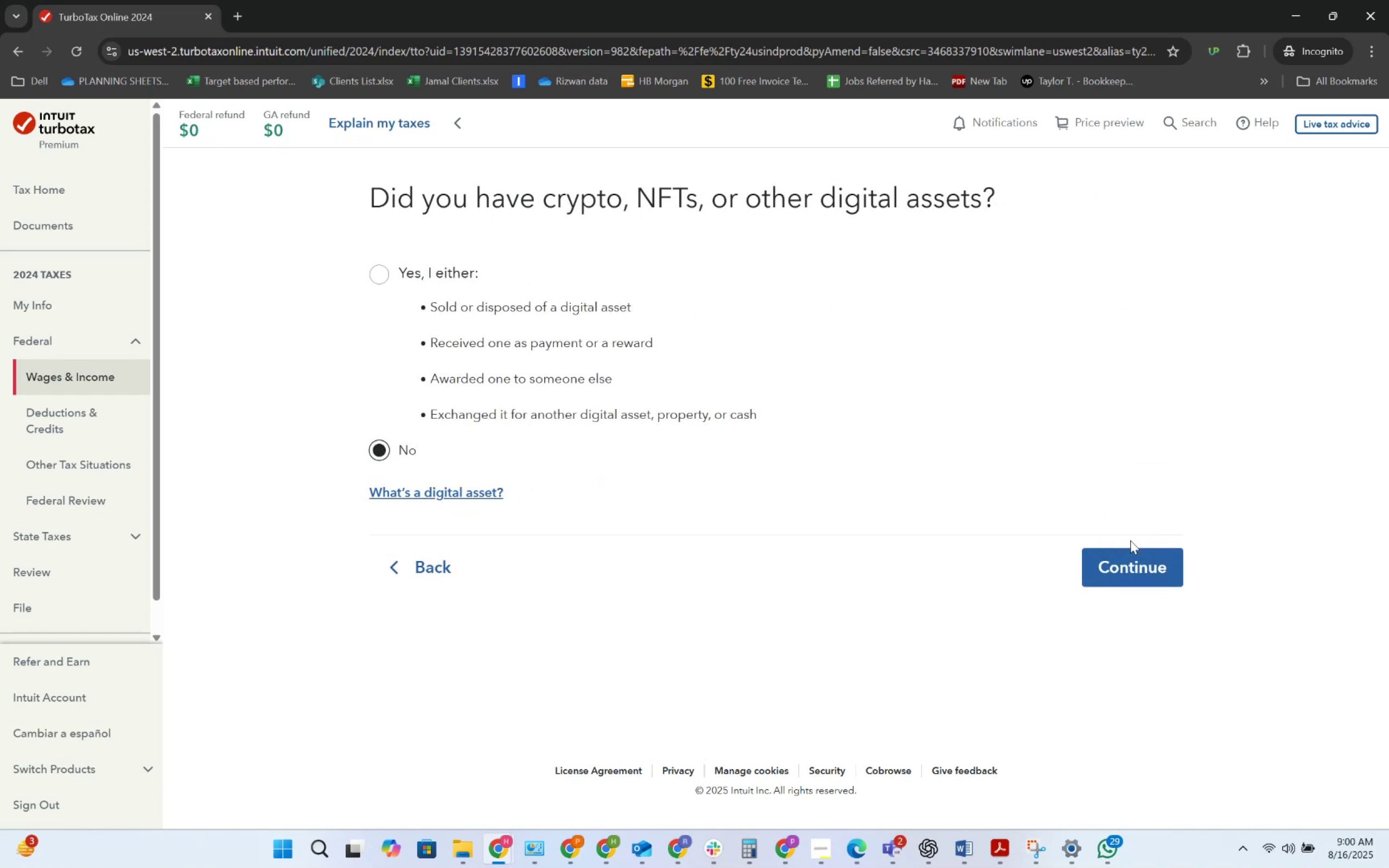 
left_click([1126, 561])
 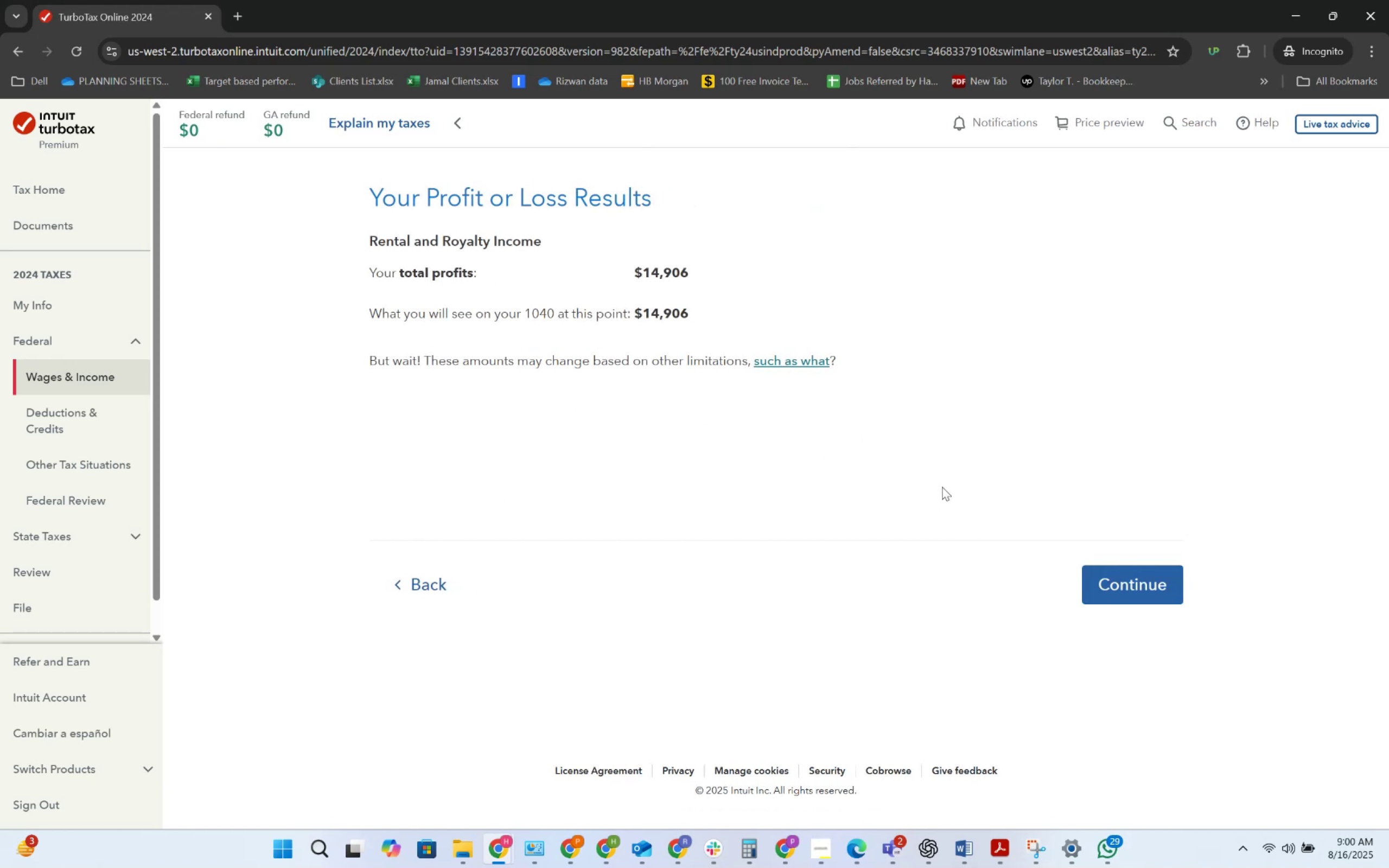 
wait(10.09)
 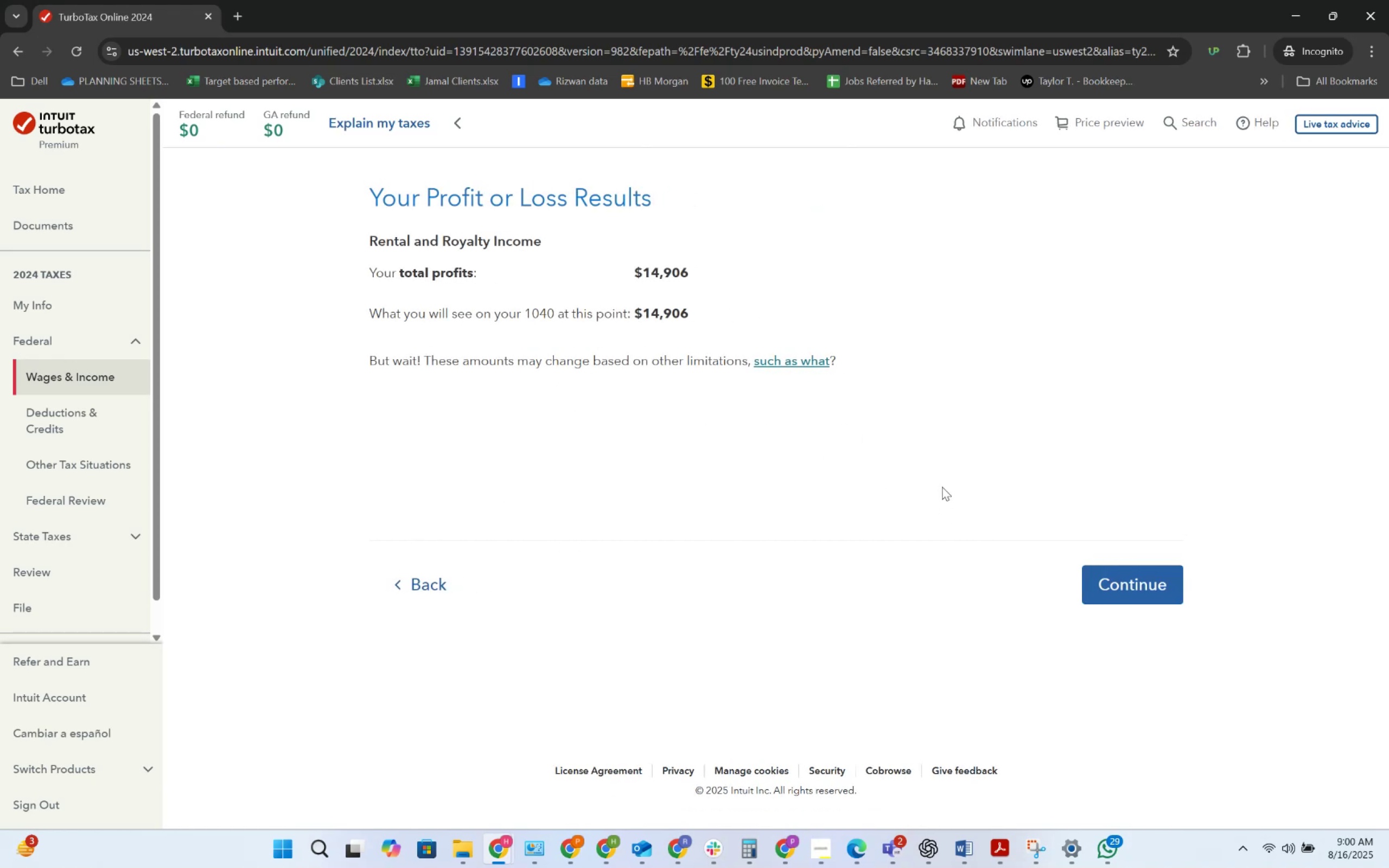 
left_click([1101, 570])
 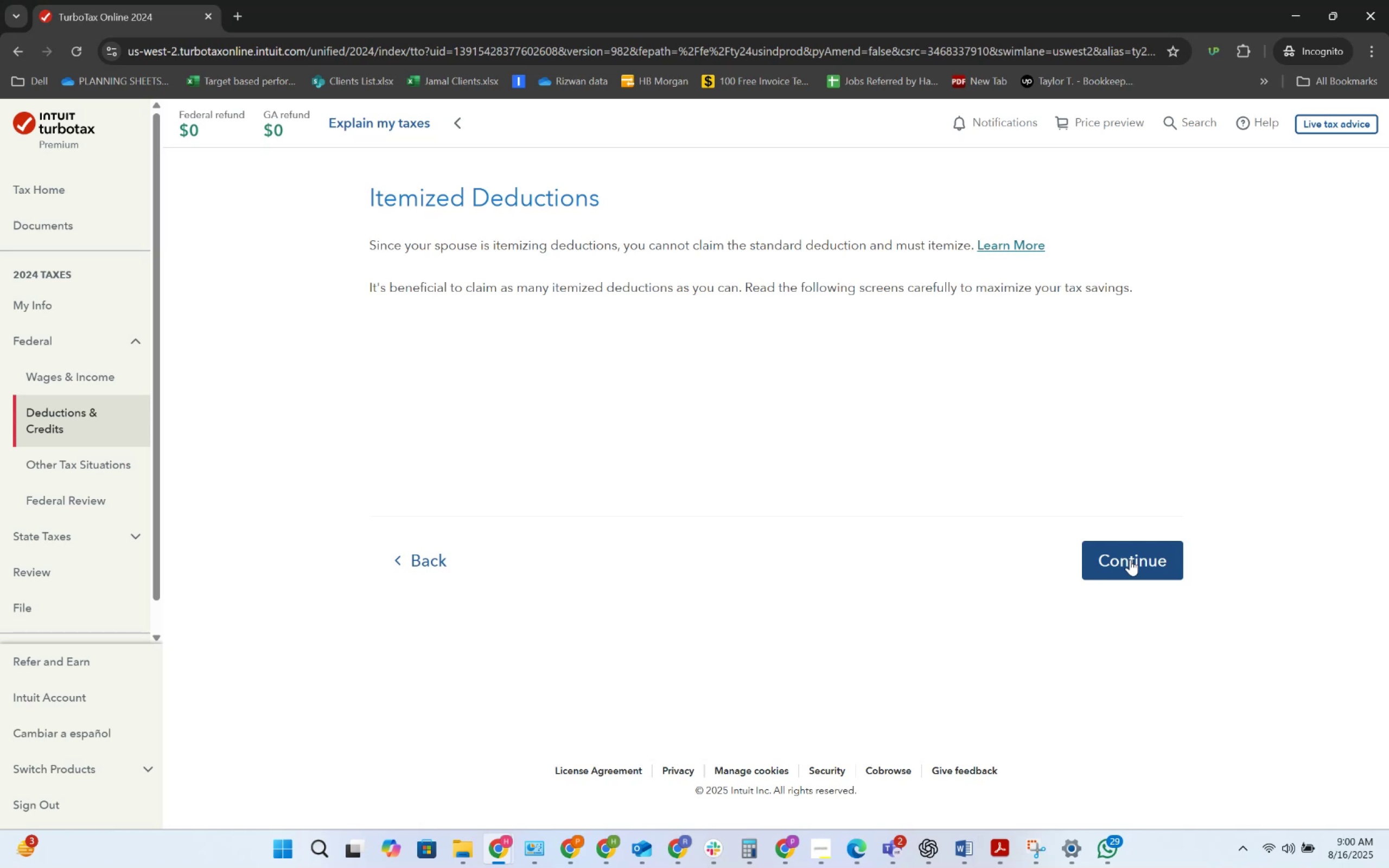 
wait(33.31)
 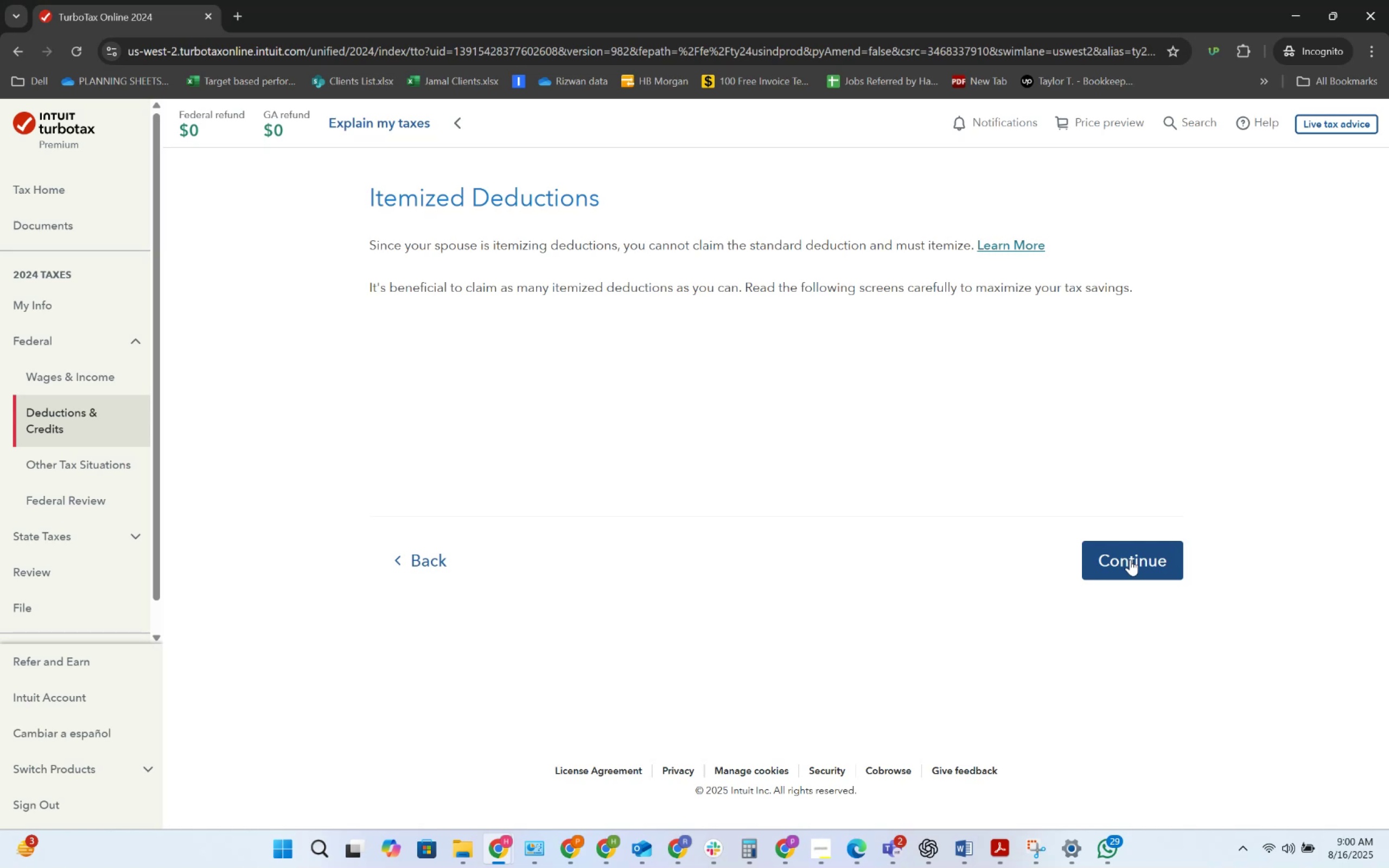 
left_click([1131, 559])
 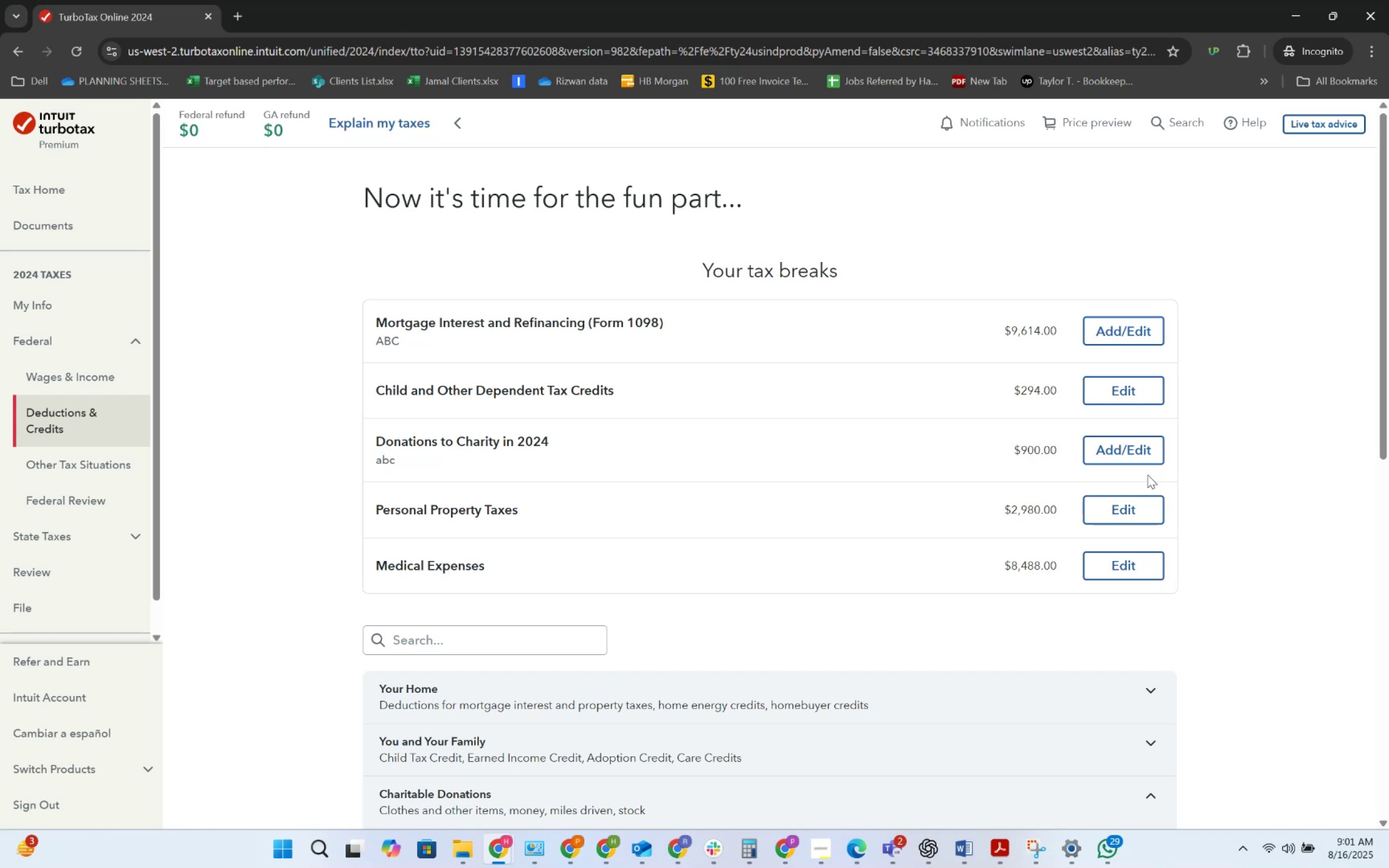 
wait(18.49)
 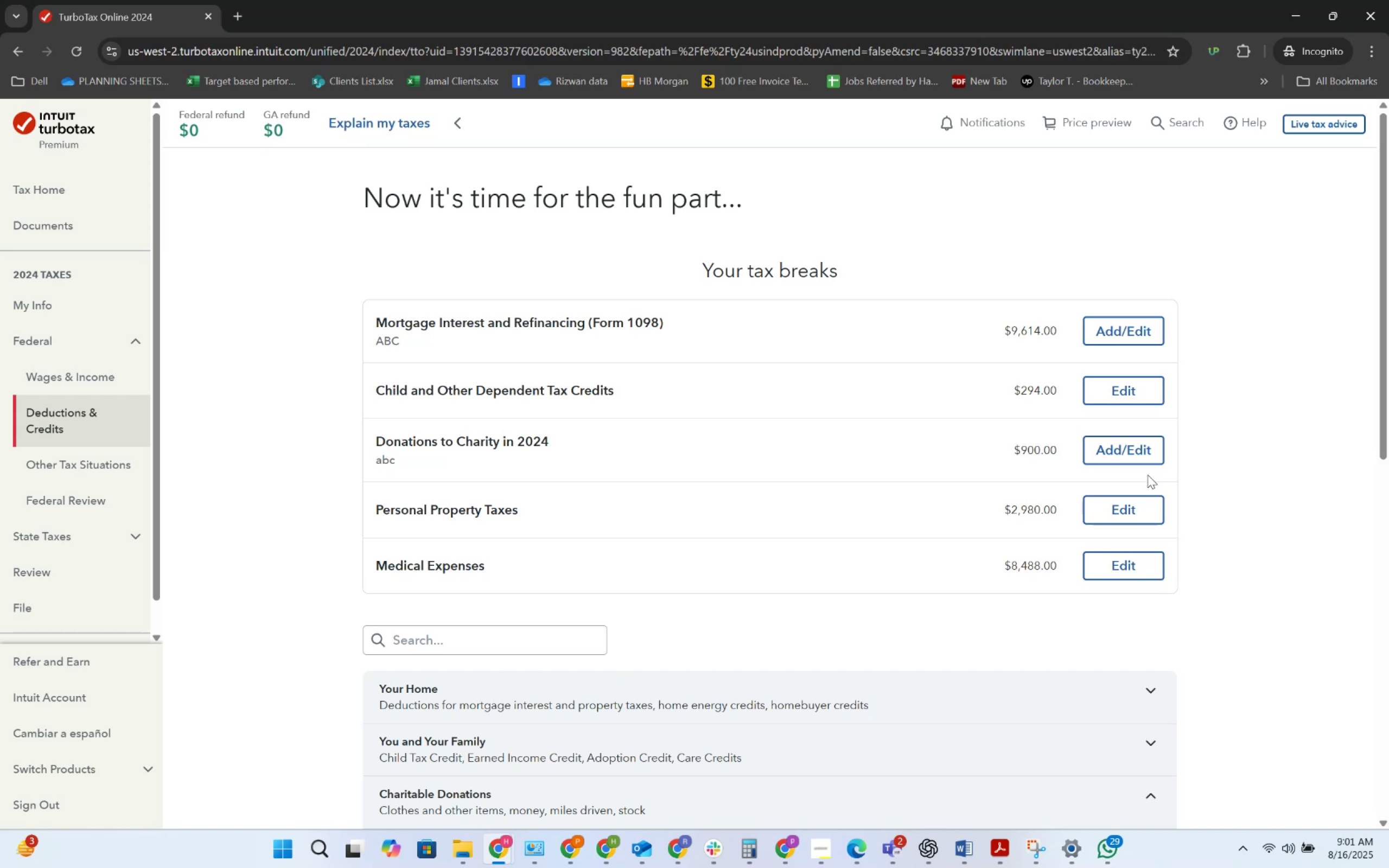 
scroll: coordinate [871, 554], scroll_direction: down, amount: 5.0
 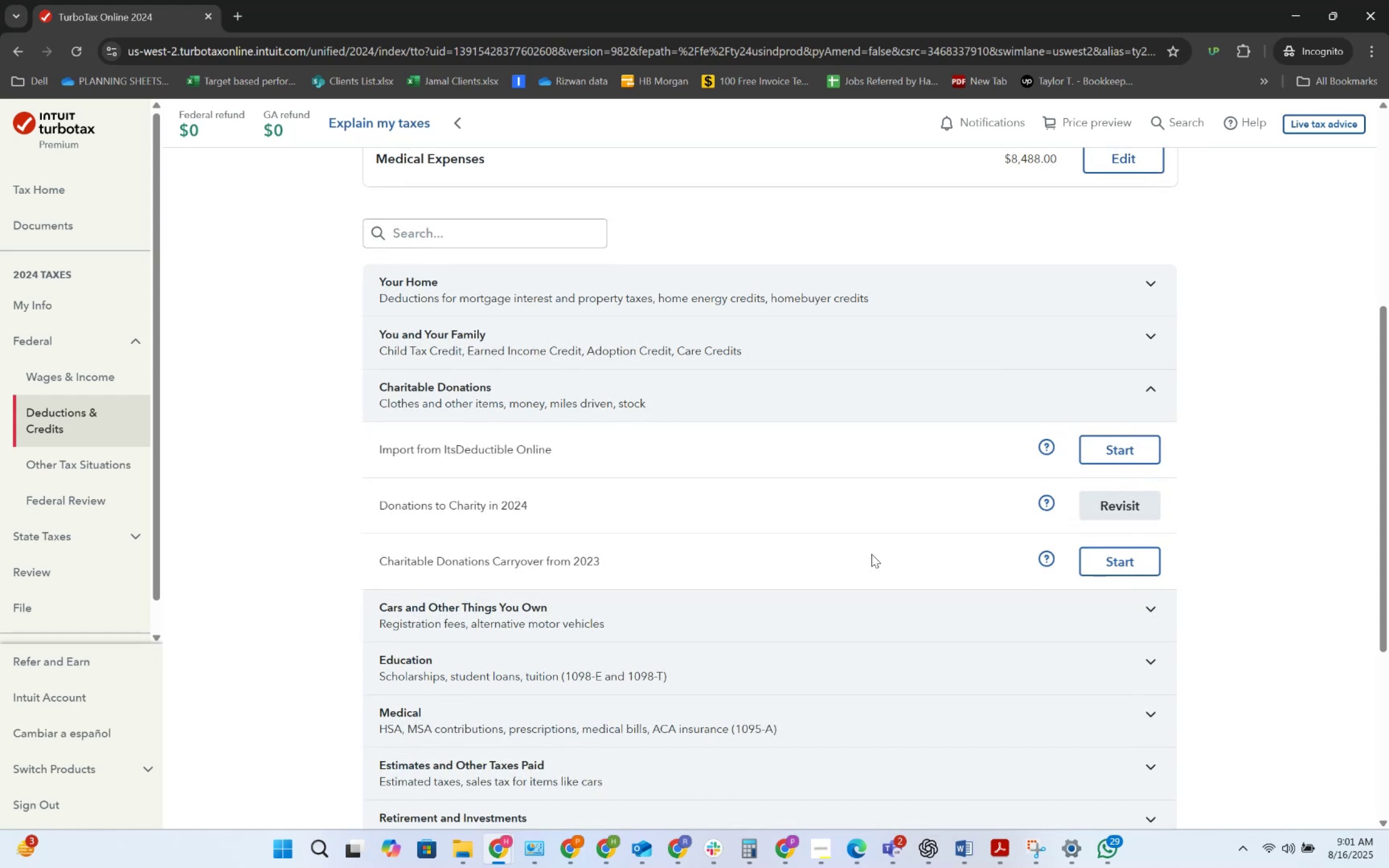 
wait(7.84)
 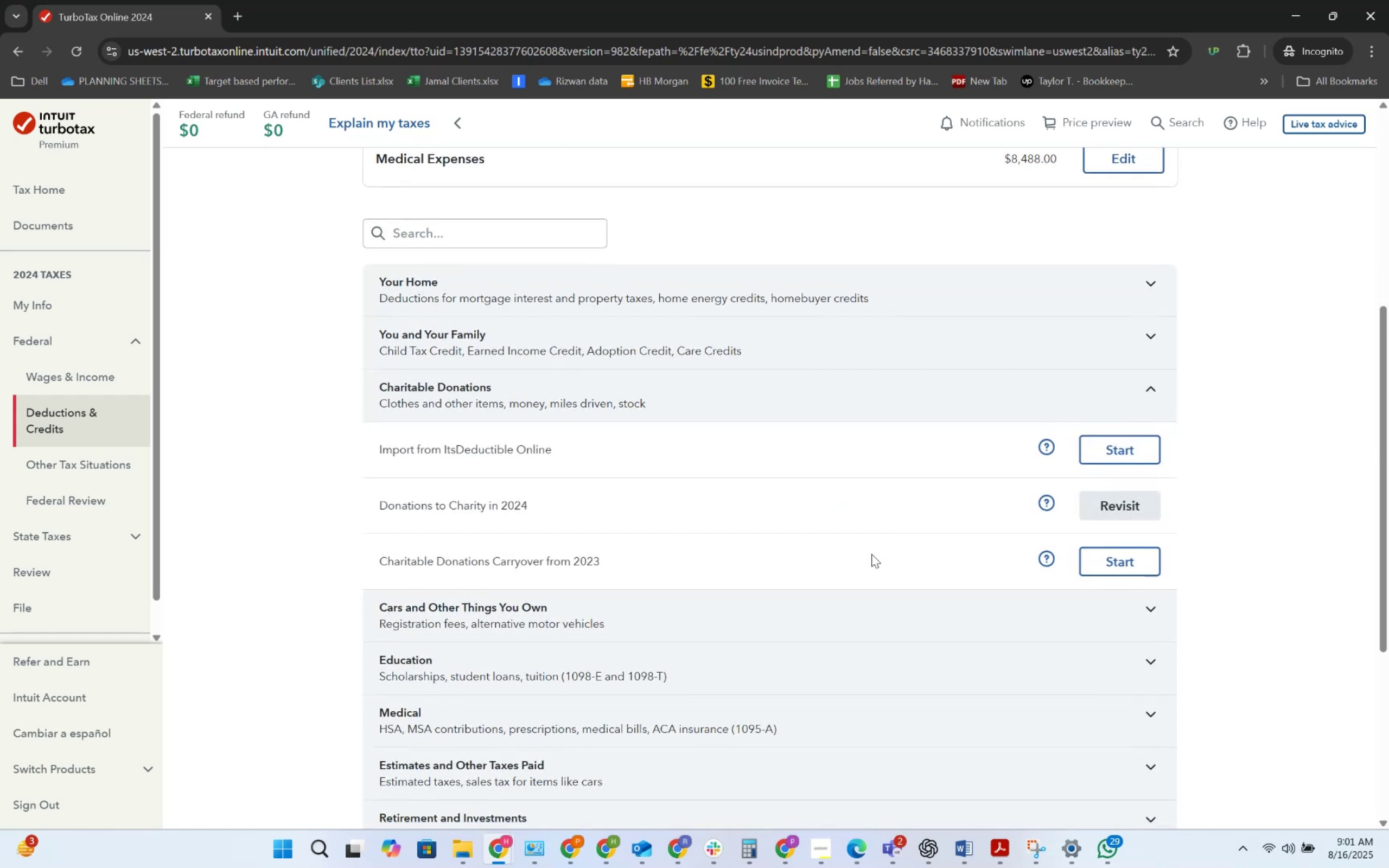 
scroll: coordinate [842, 679], scroll_direction: down, amount: 1.0
 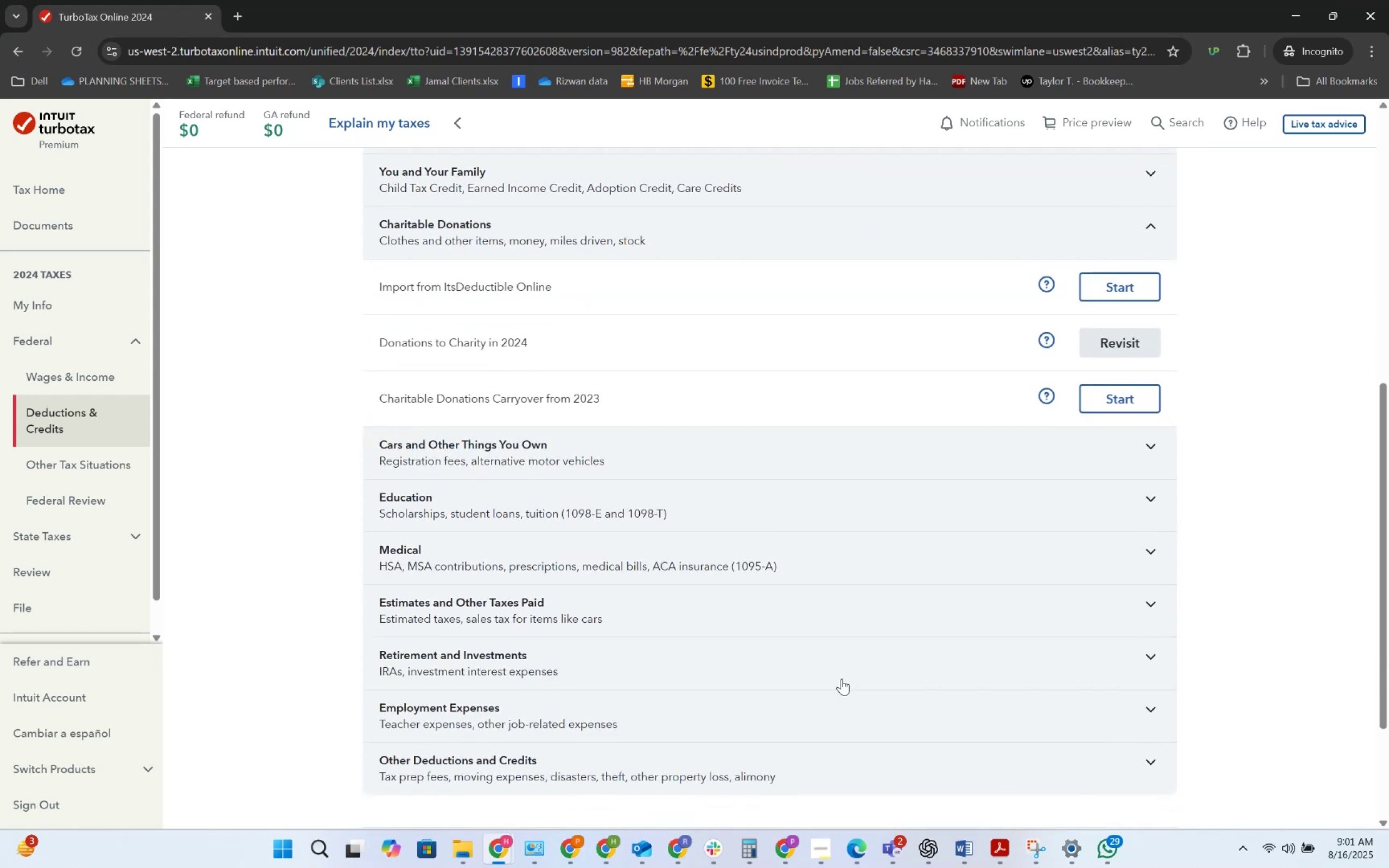 
scroll: coordinate [896, 504], scroll_direction: up, amount: 6.0
 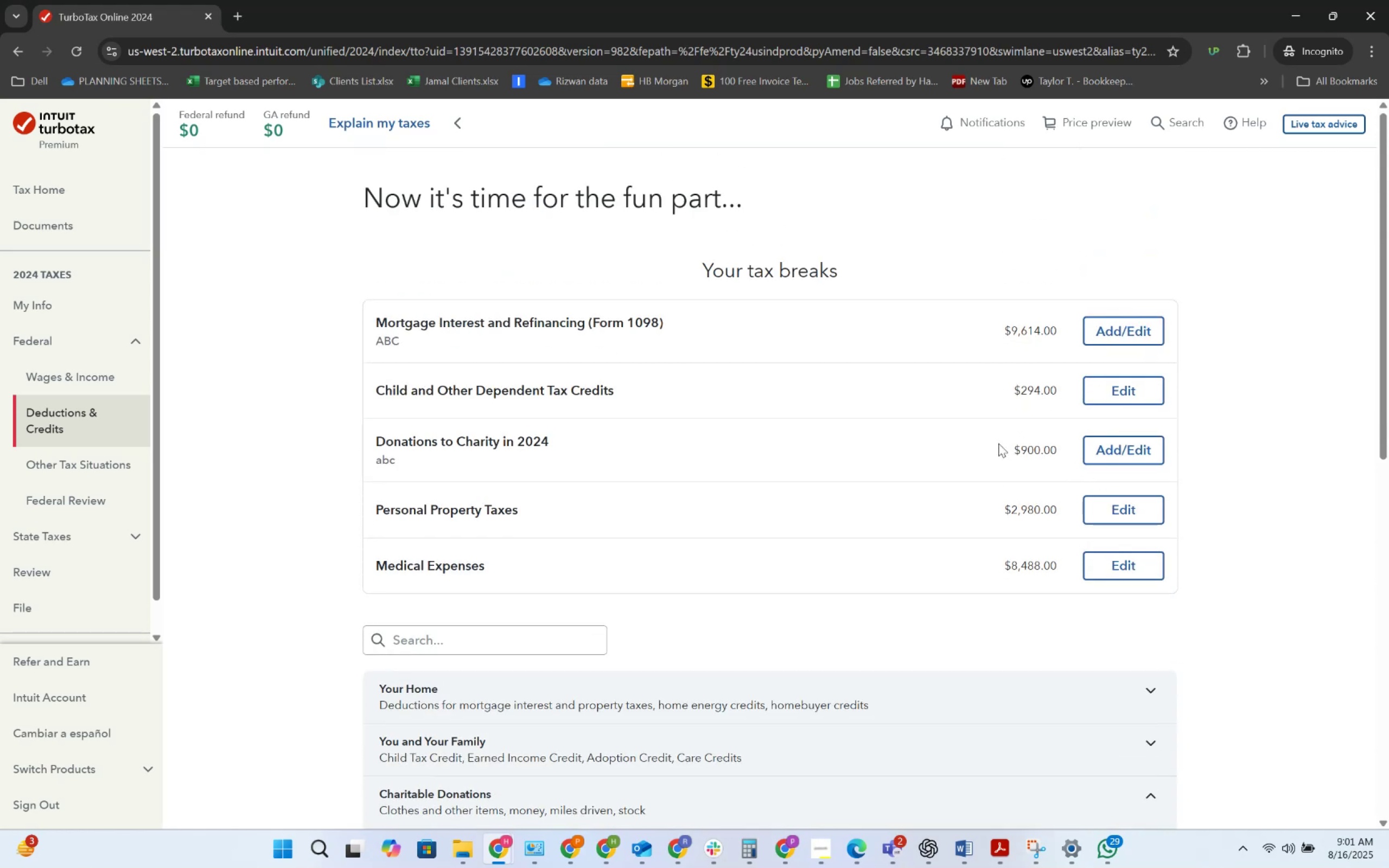 
key(Alt+AltLeft)
 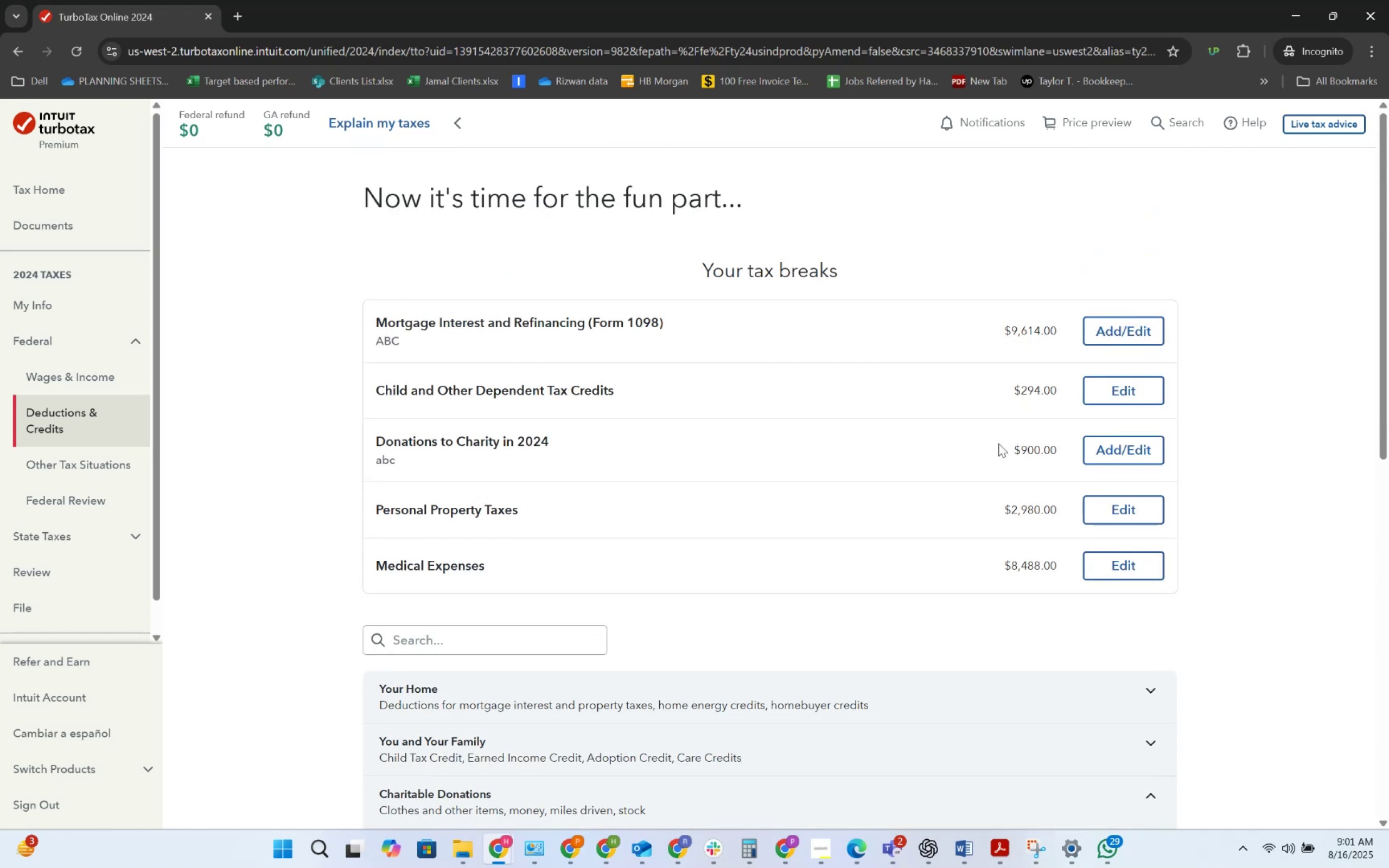 
key(Alt+Tab)
 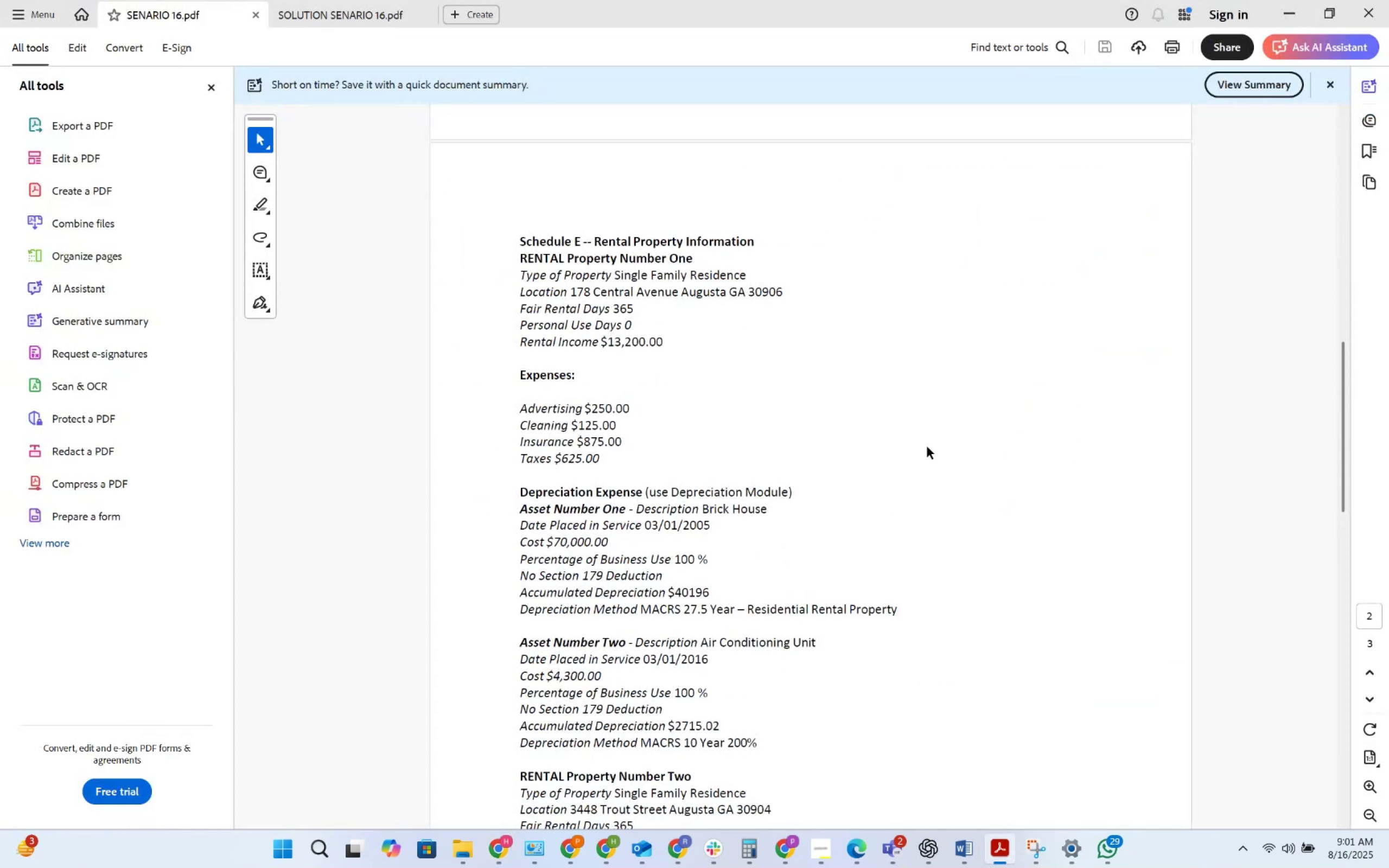 
key(Alt+AltLeft)
 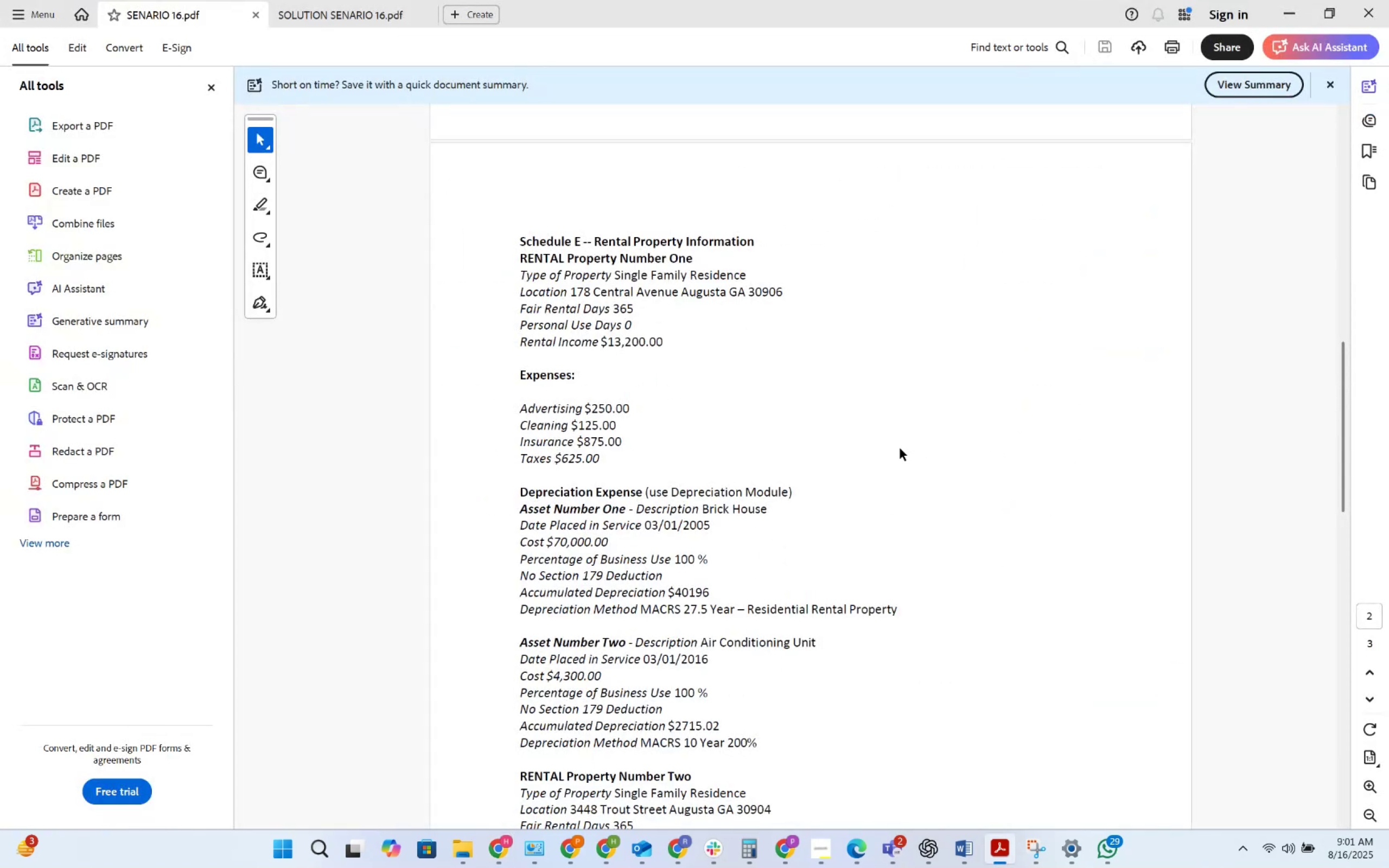 
key(Alt+Tab)
 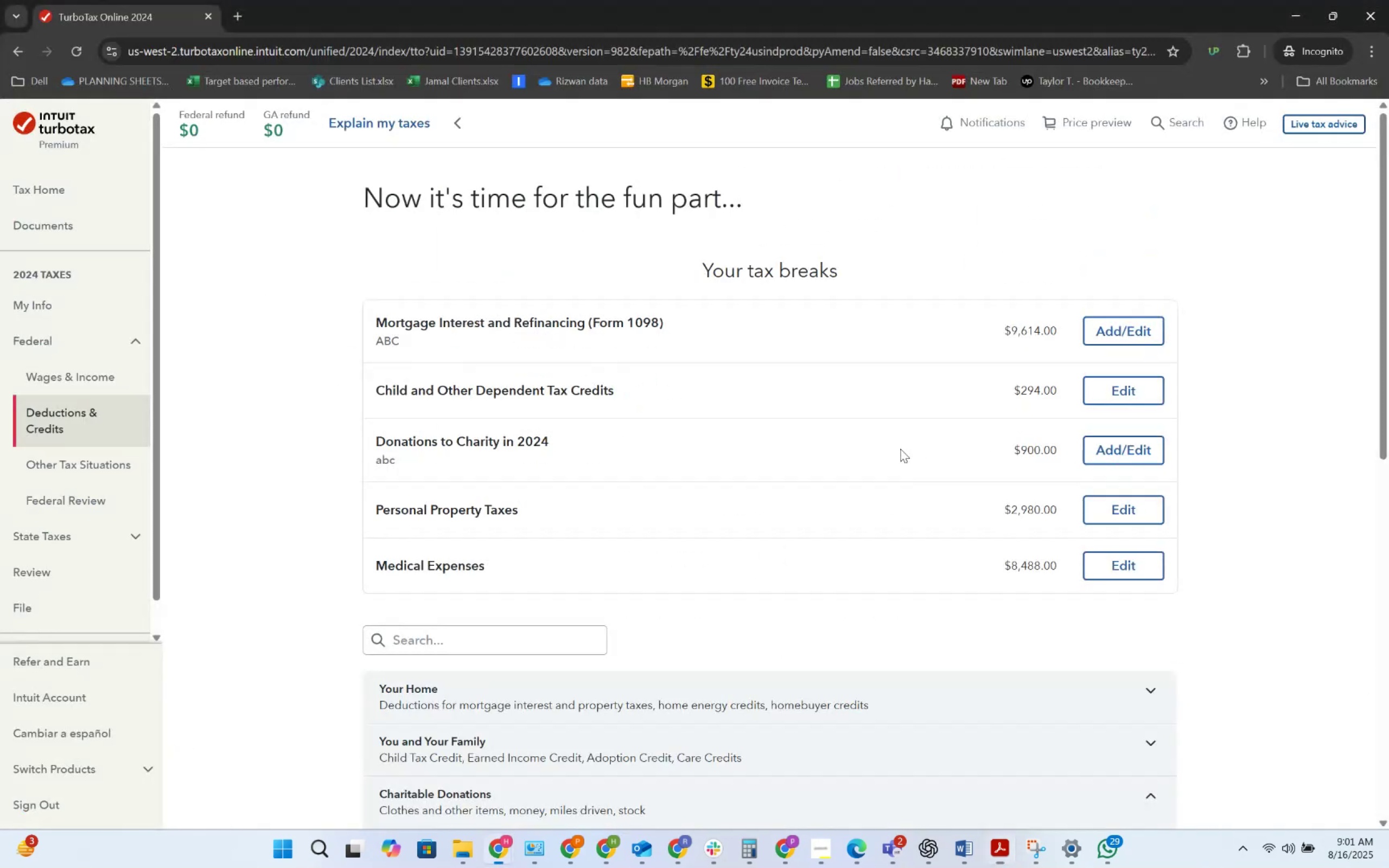 
key(Alt+AltLeft)
 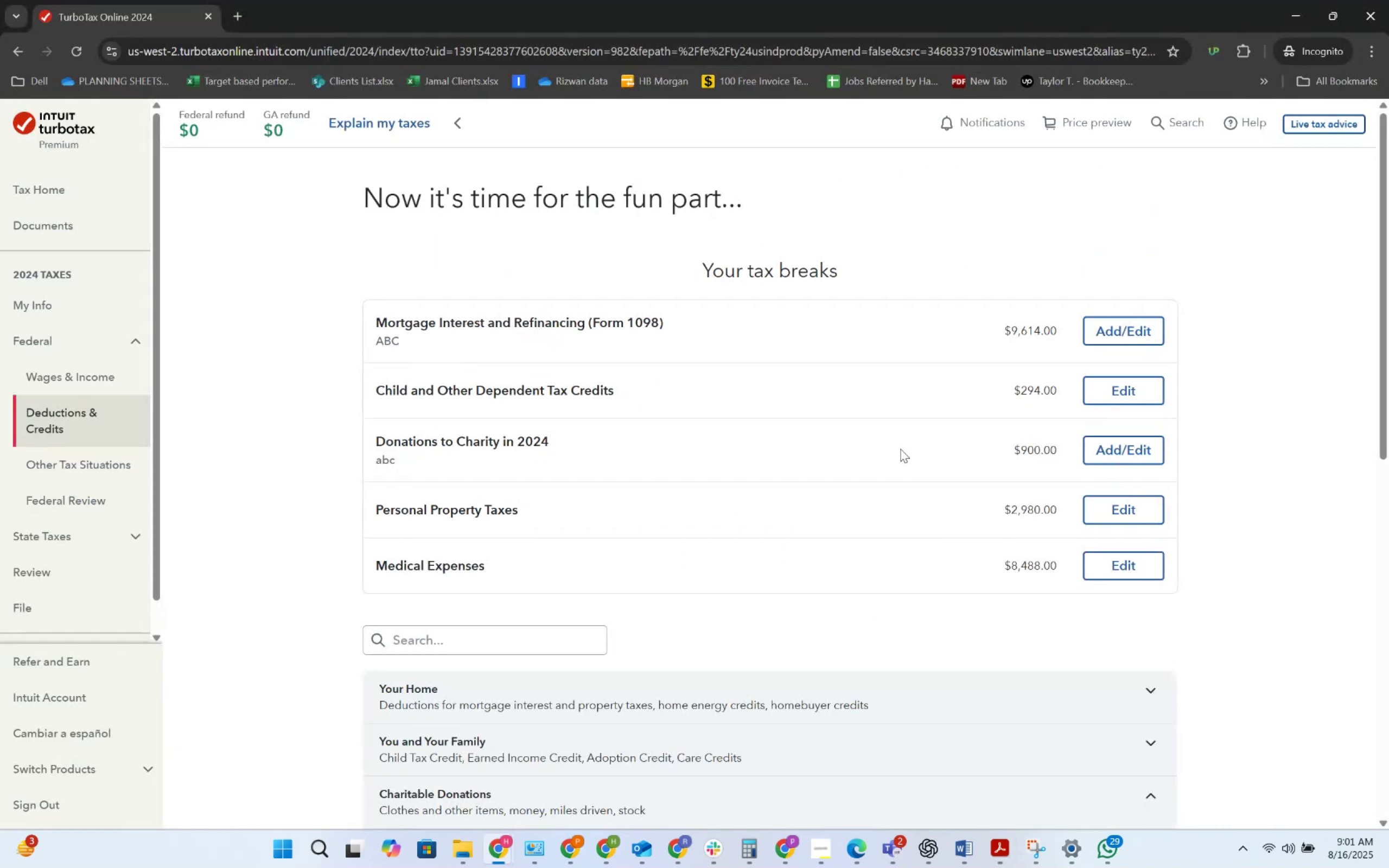 
key(Alt+Tab)
 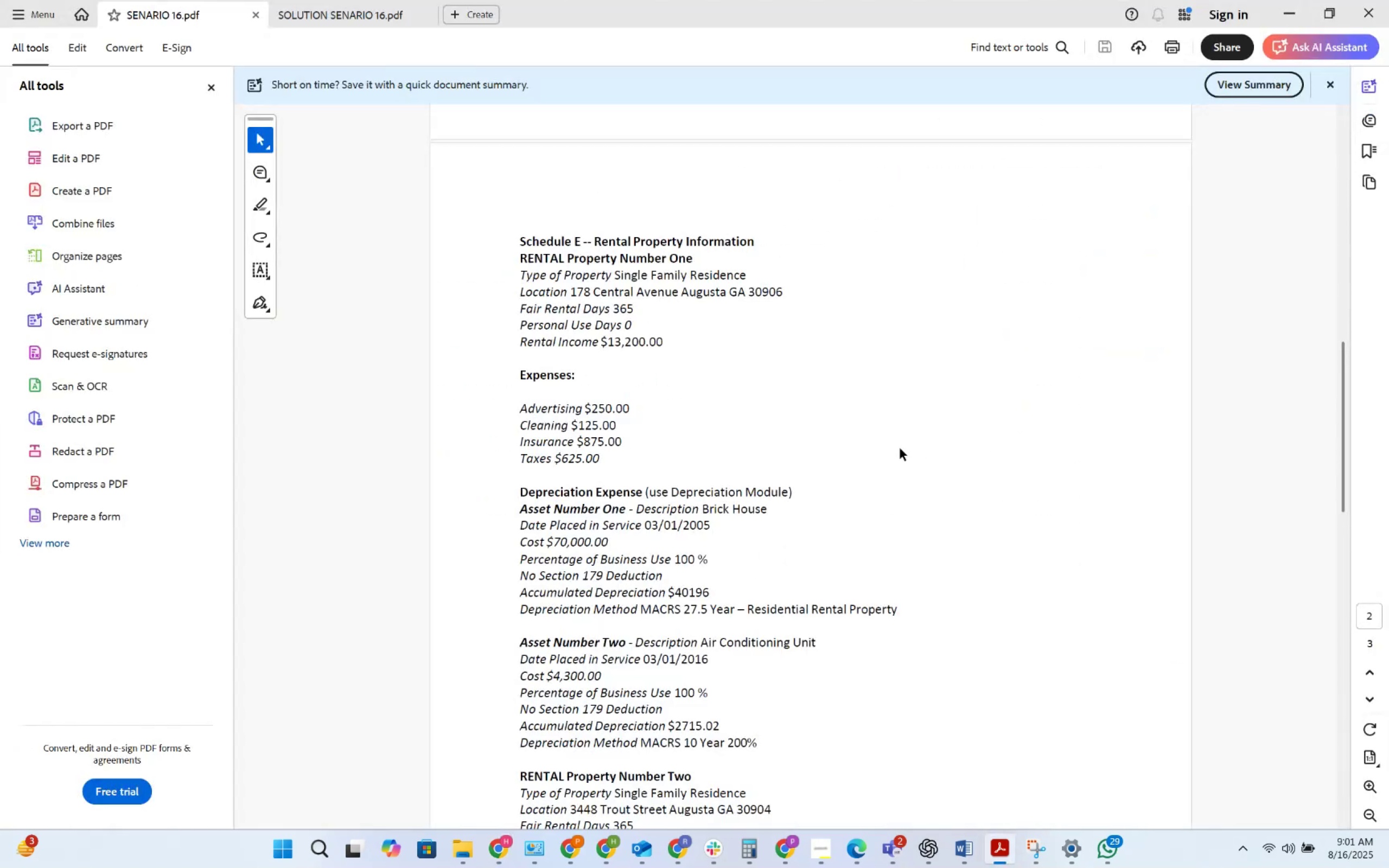 
key(Alt+AltLeft)
 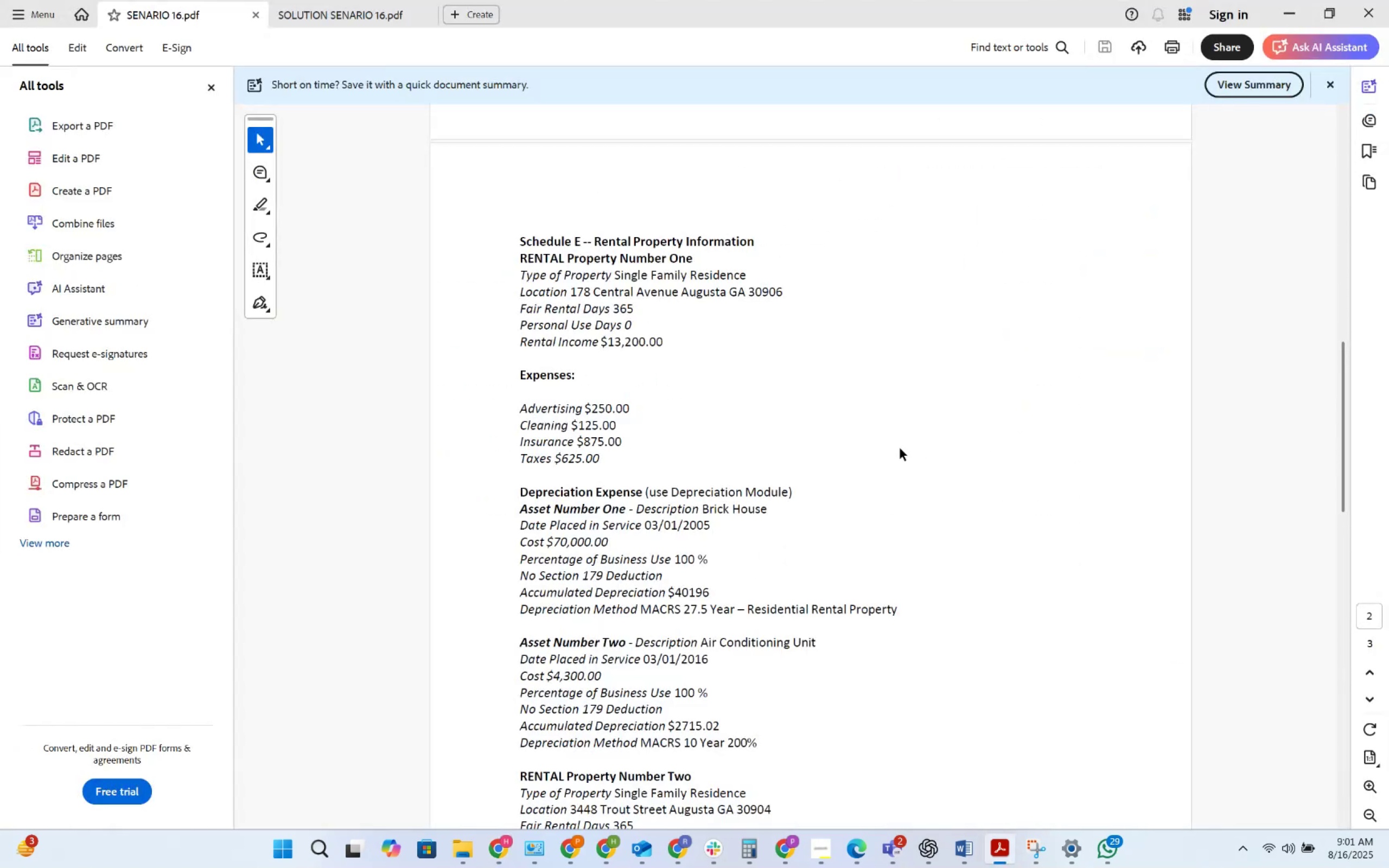 
key(Alt+Tab)
 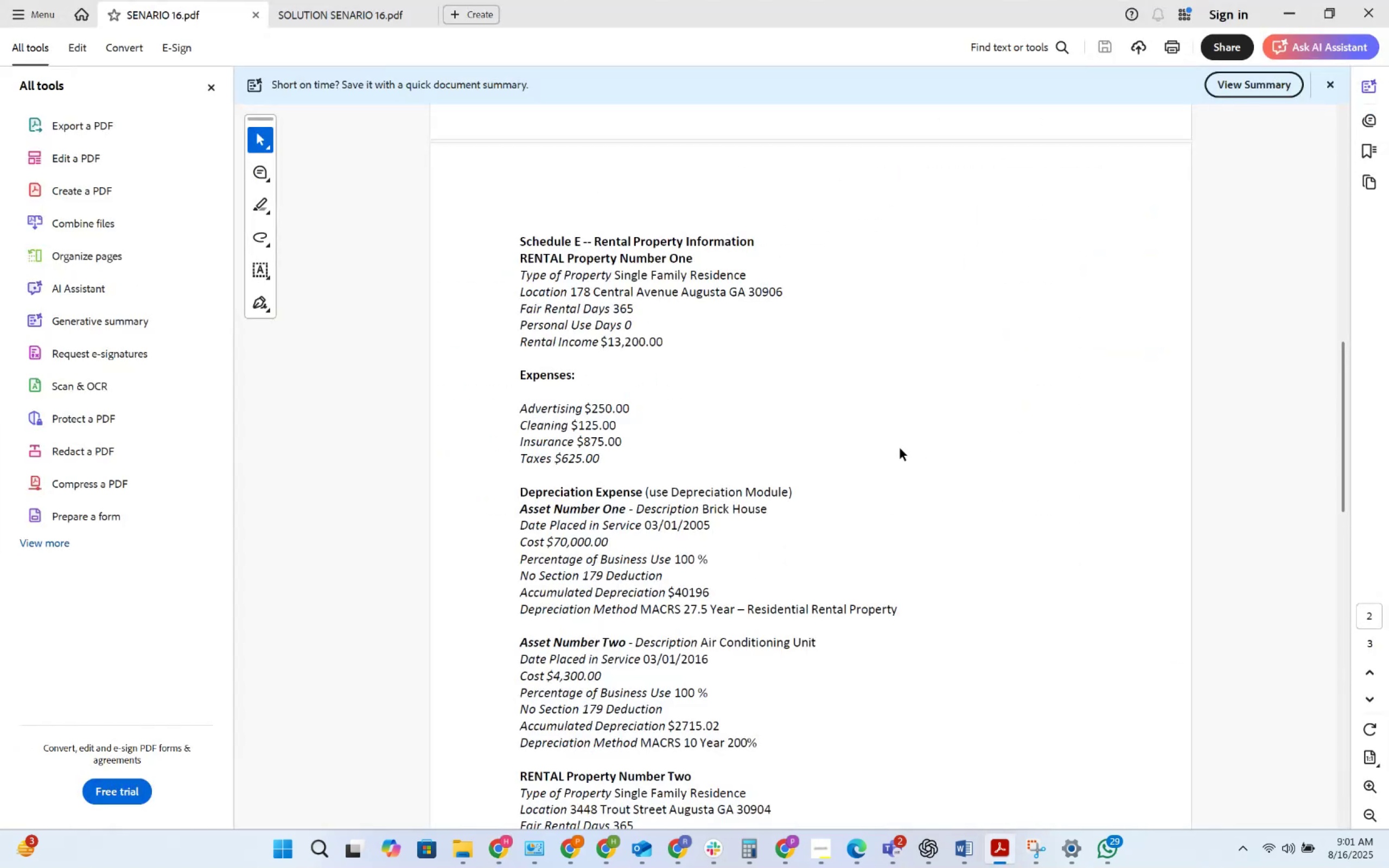 
scroll: coordinate [900, 449], scroll_direction: down, amount: 11.0
 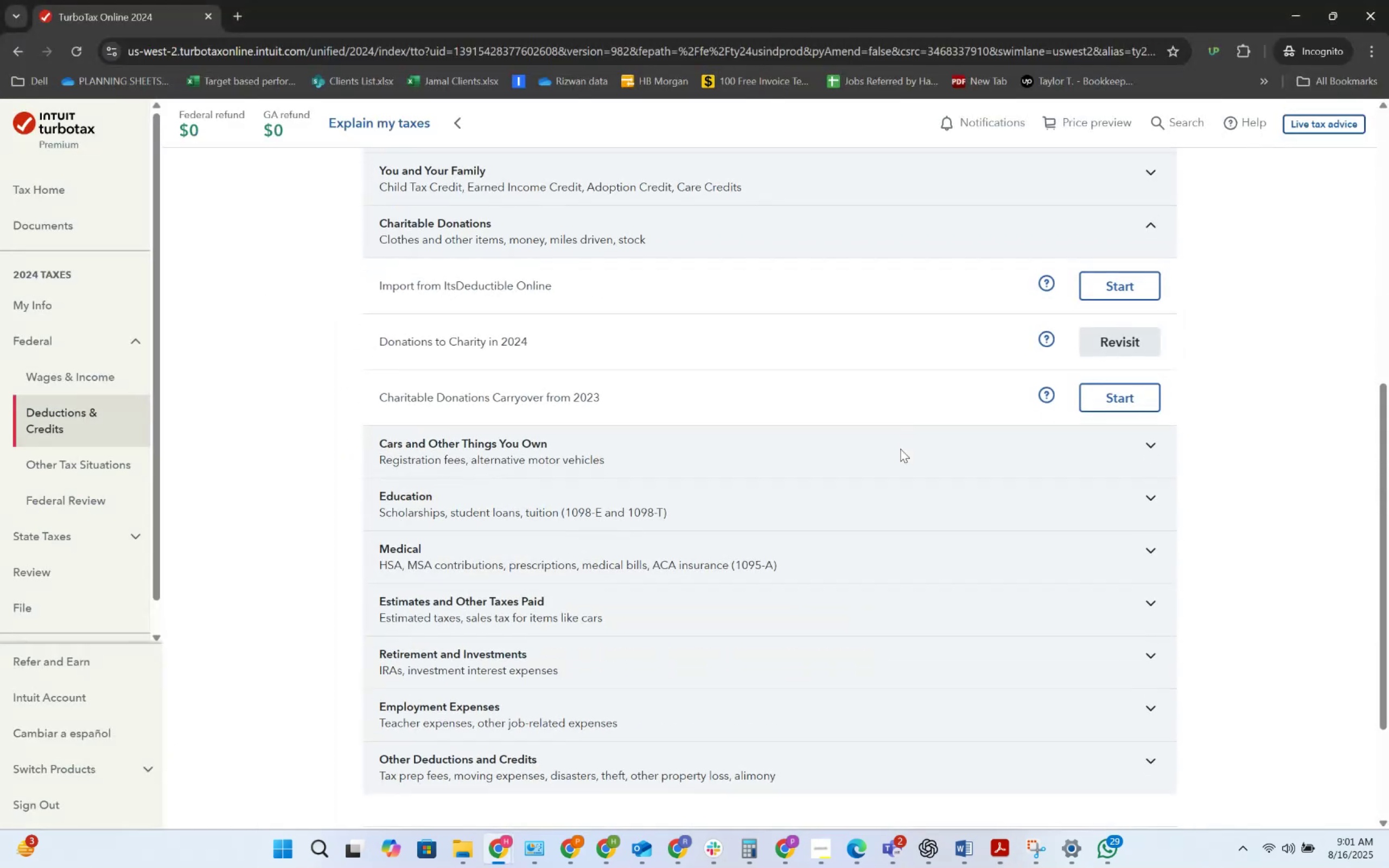 
key(Alt+AltLeft)
 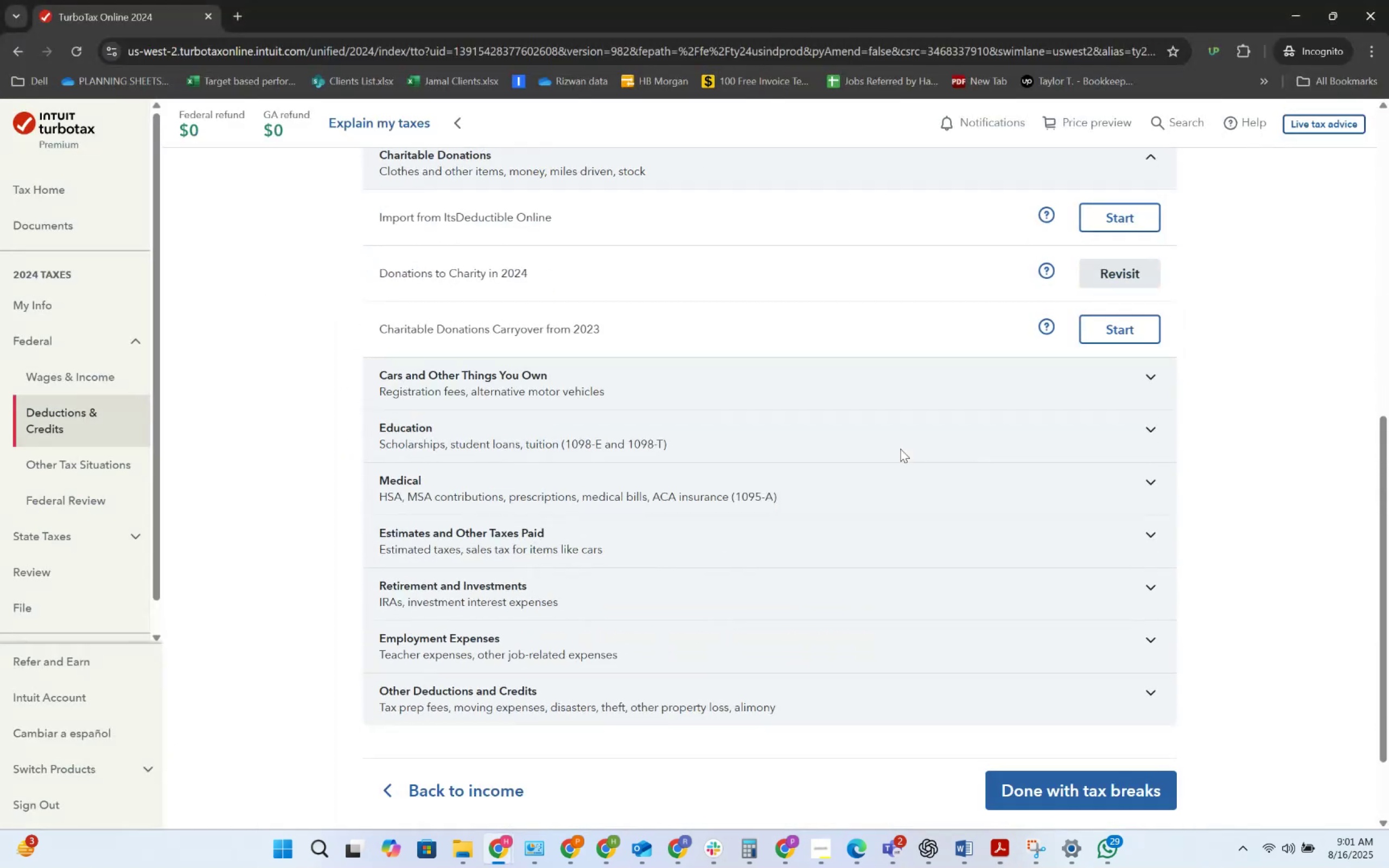 
key(Alt+Tab)
 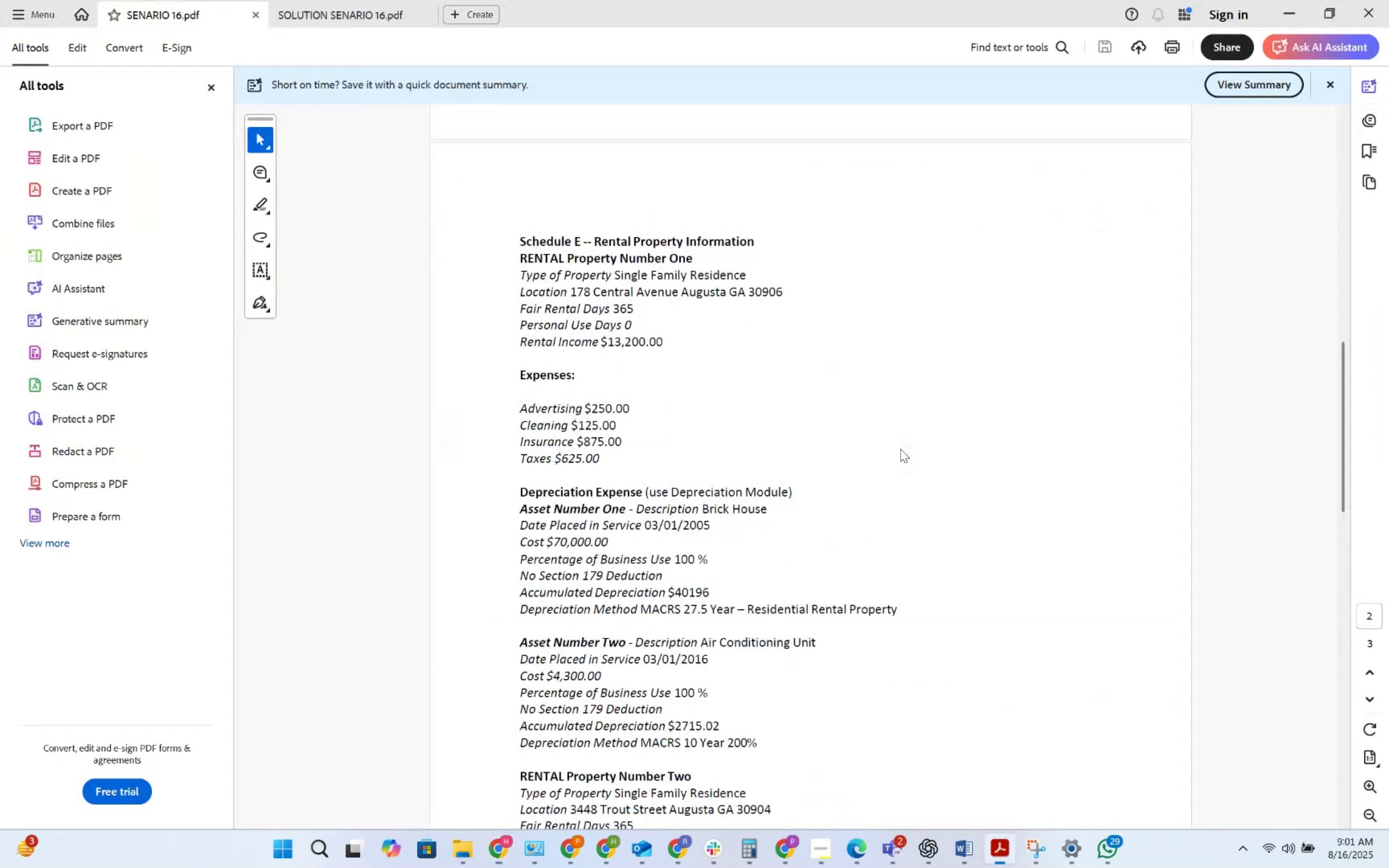 
scroll: coordinate [900, 449], scroll_direction: up, amount: 3.0
 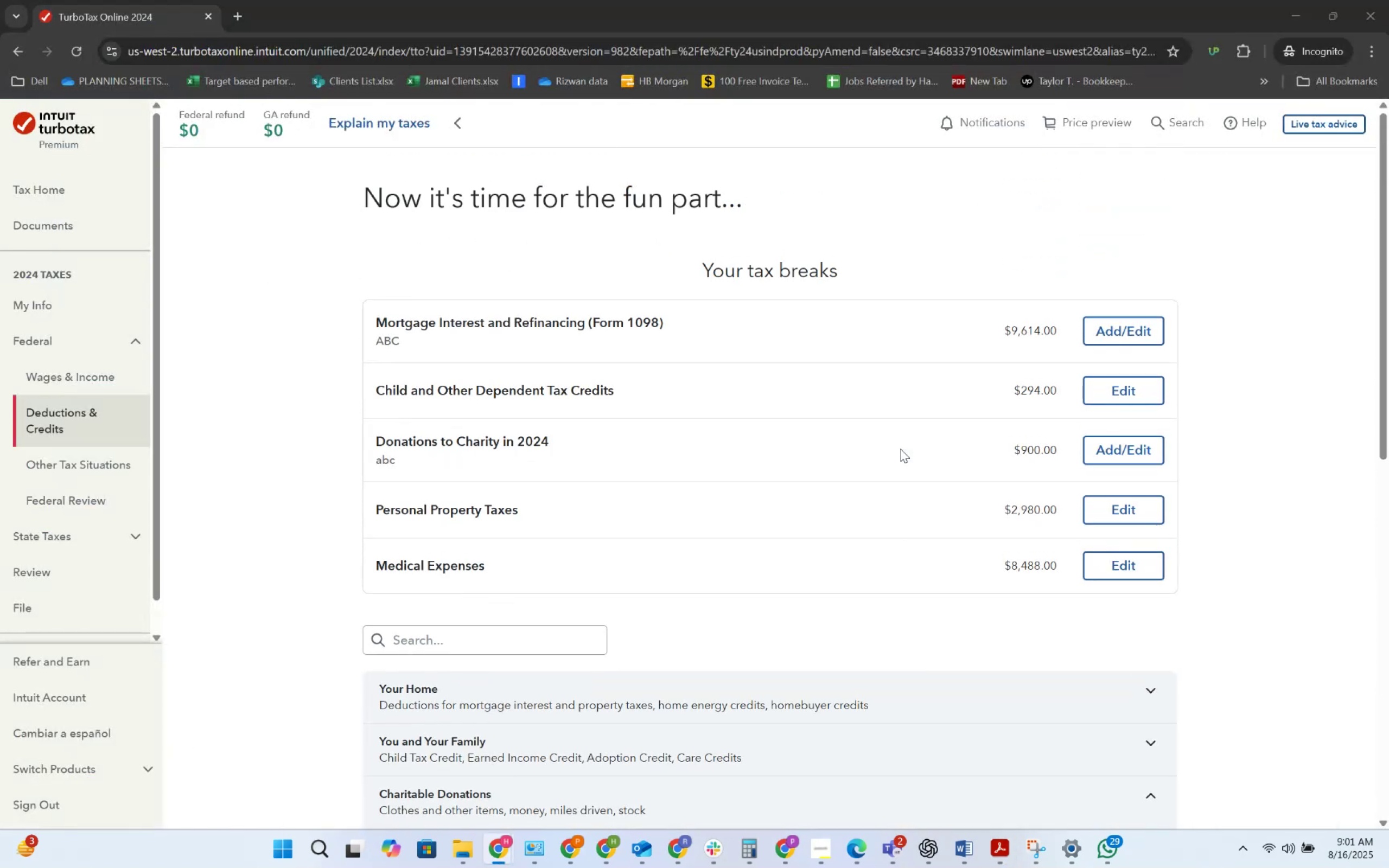 
key(Alt+AltLeft)
 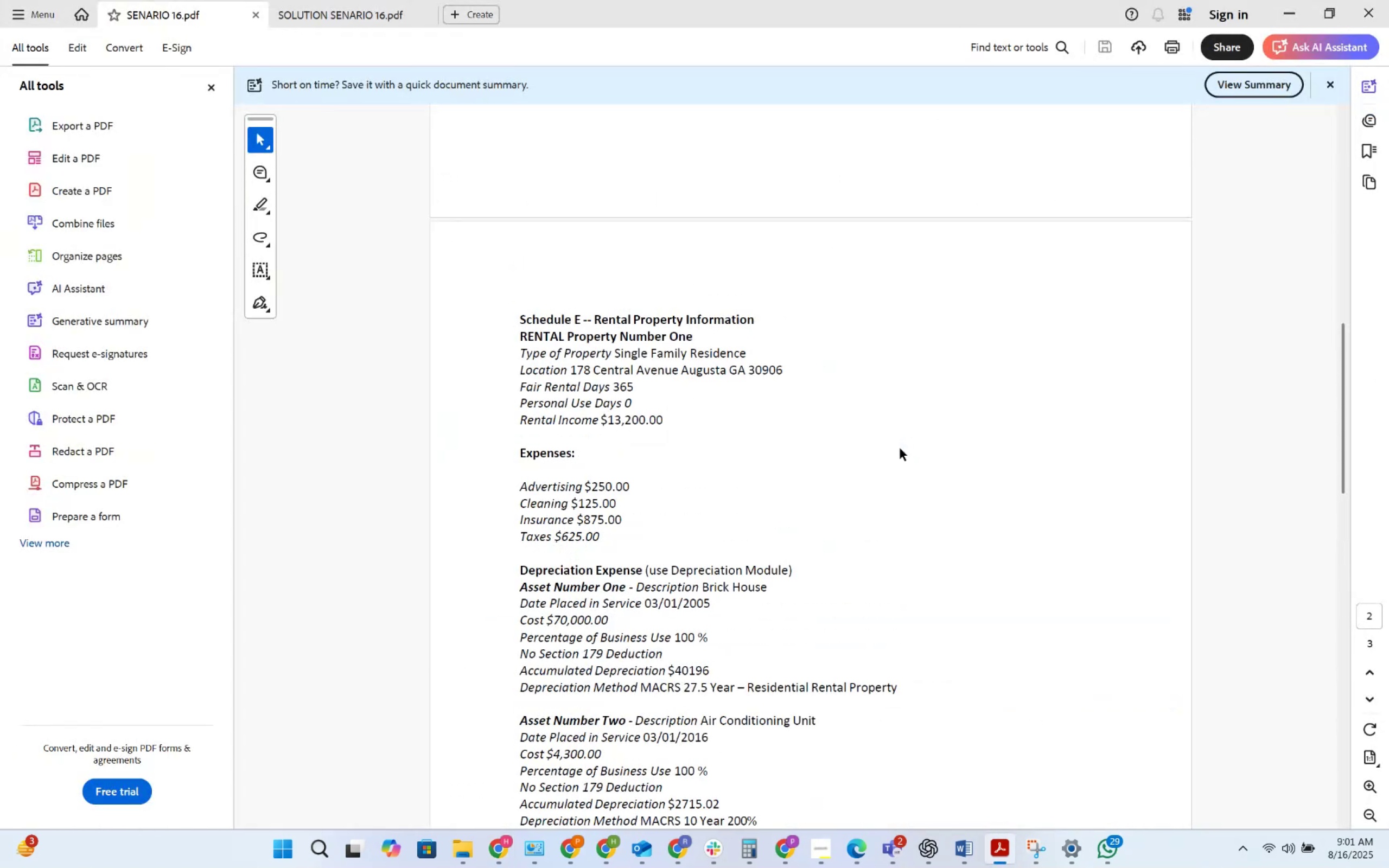 
key(Alt+Tab)
 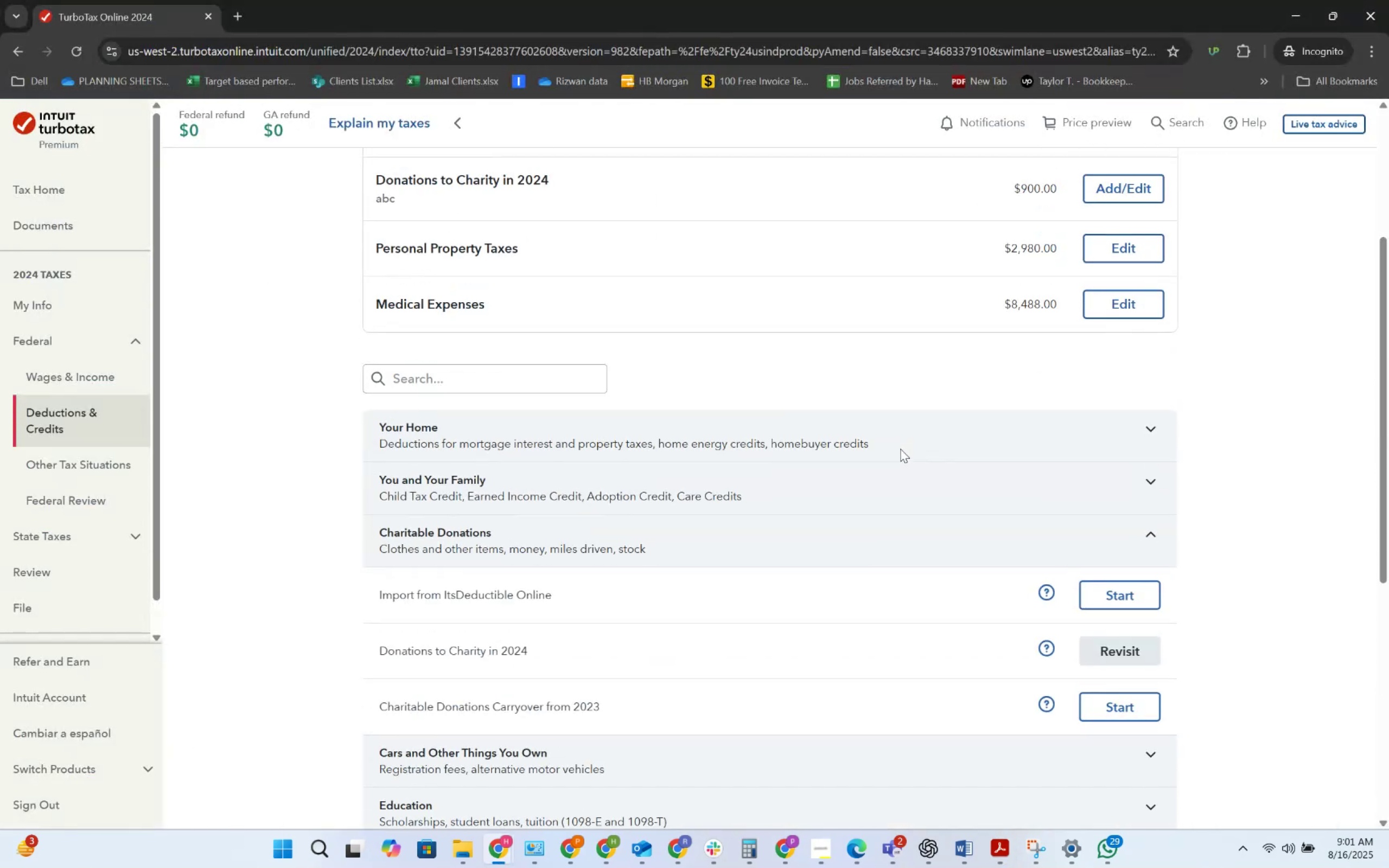 
key(Alt+AltLeft)
 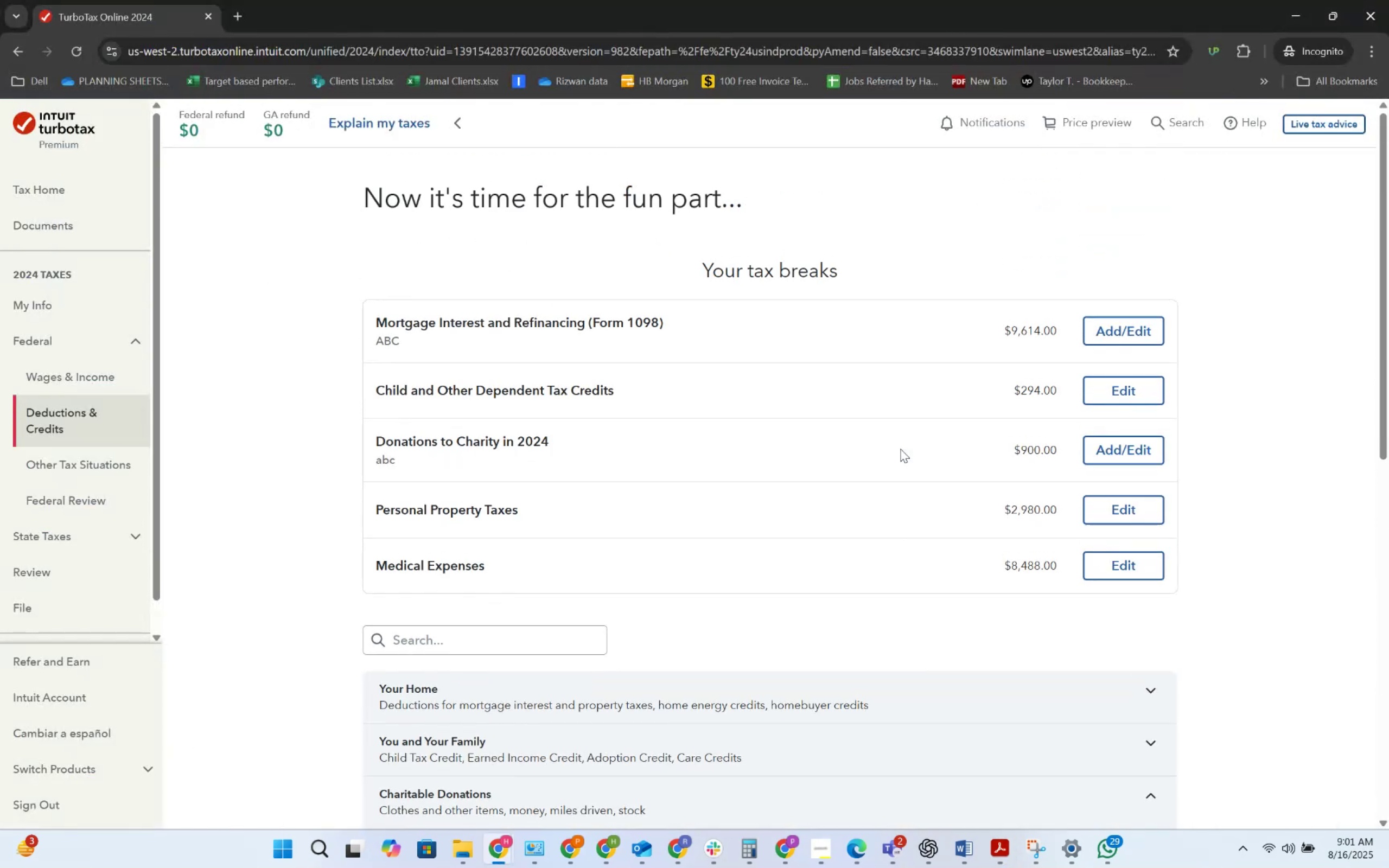 
key(Alt+Tab)
 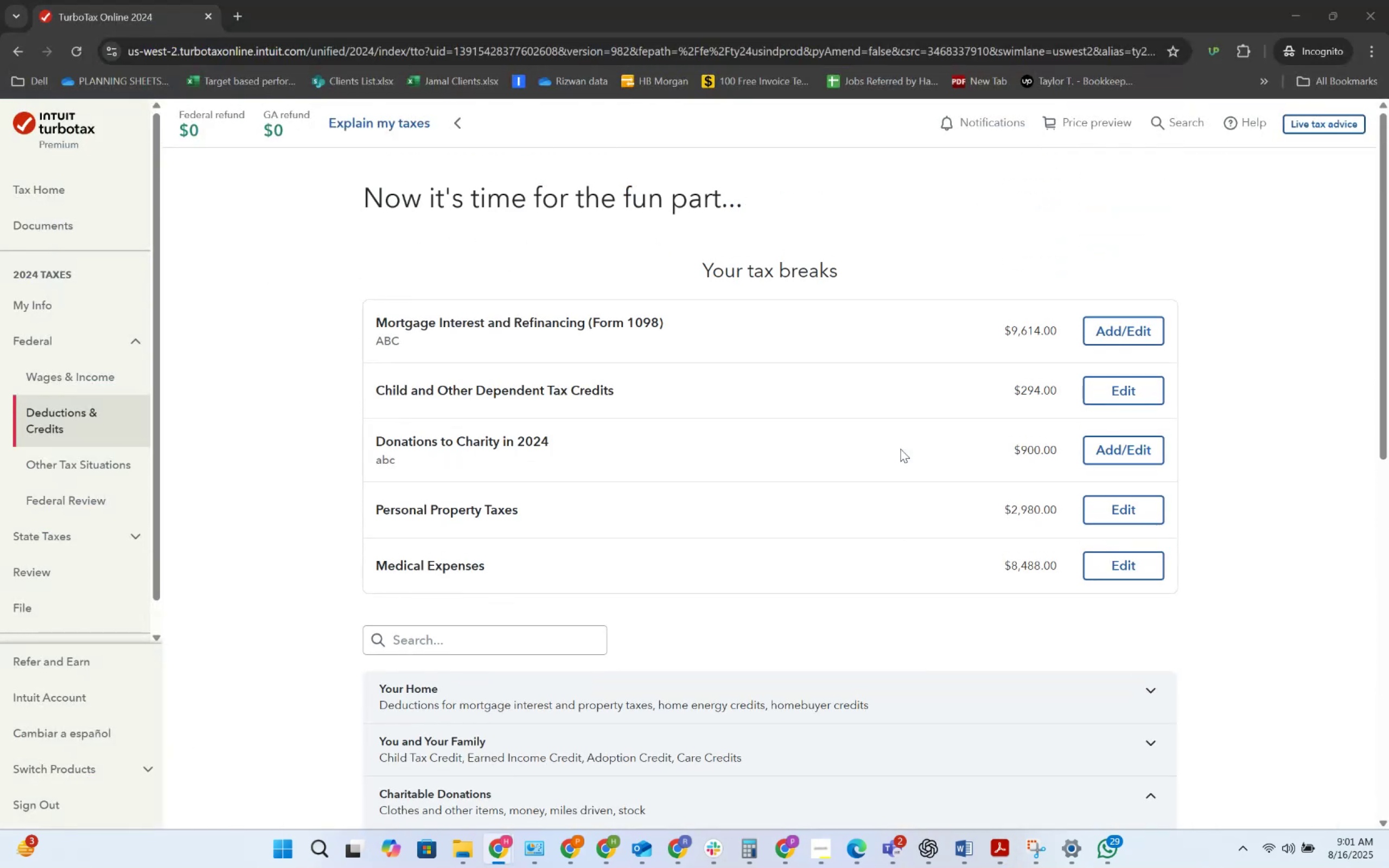 
scroll: coordinate [906, 450], scroll_direction: down, amount: 29.0
 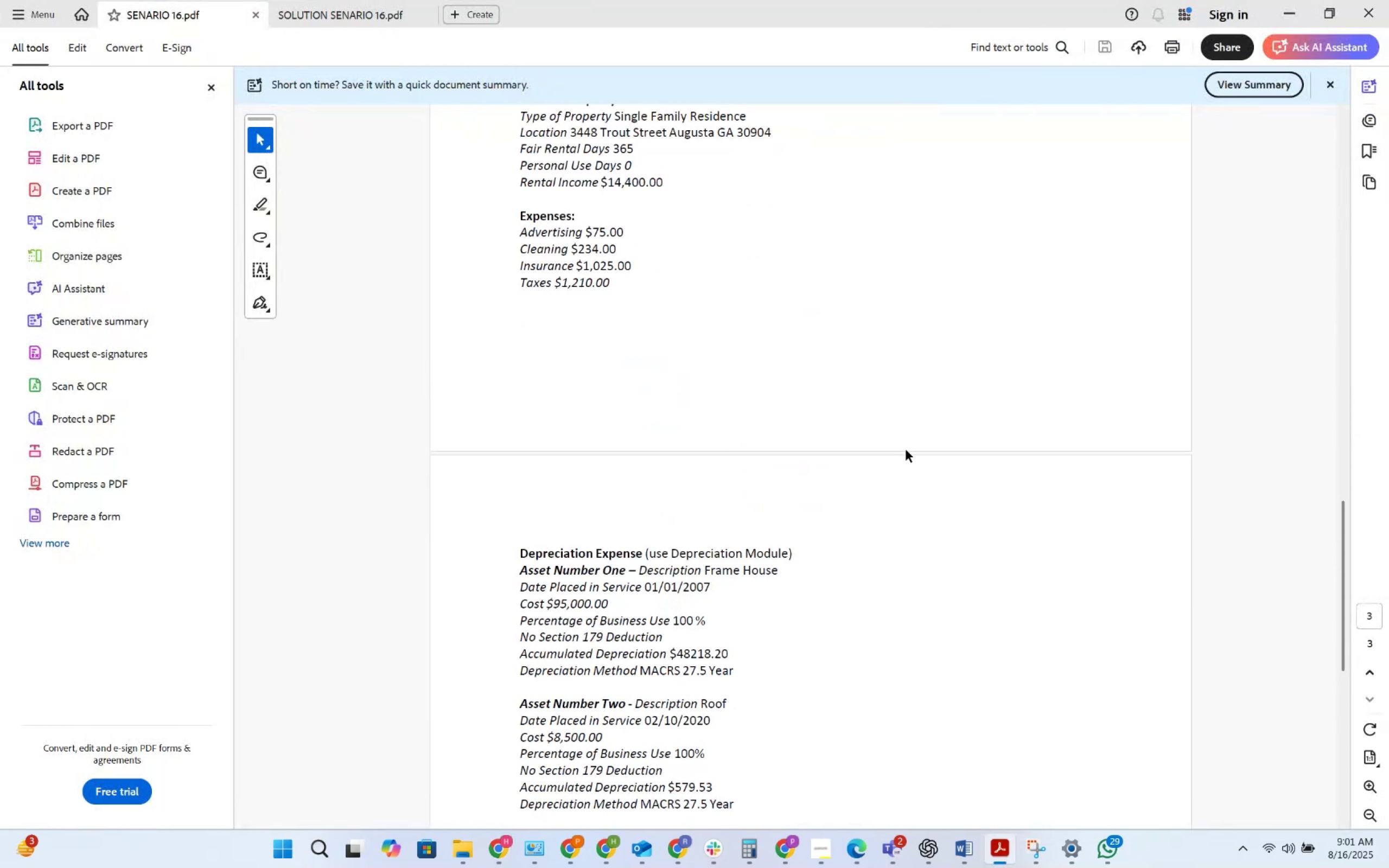 
scroll: coordinate [909, 455], scroll_direction: up, amount: 1.0
 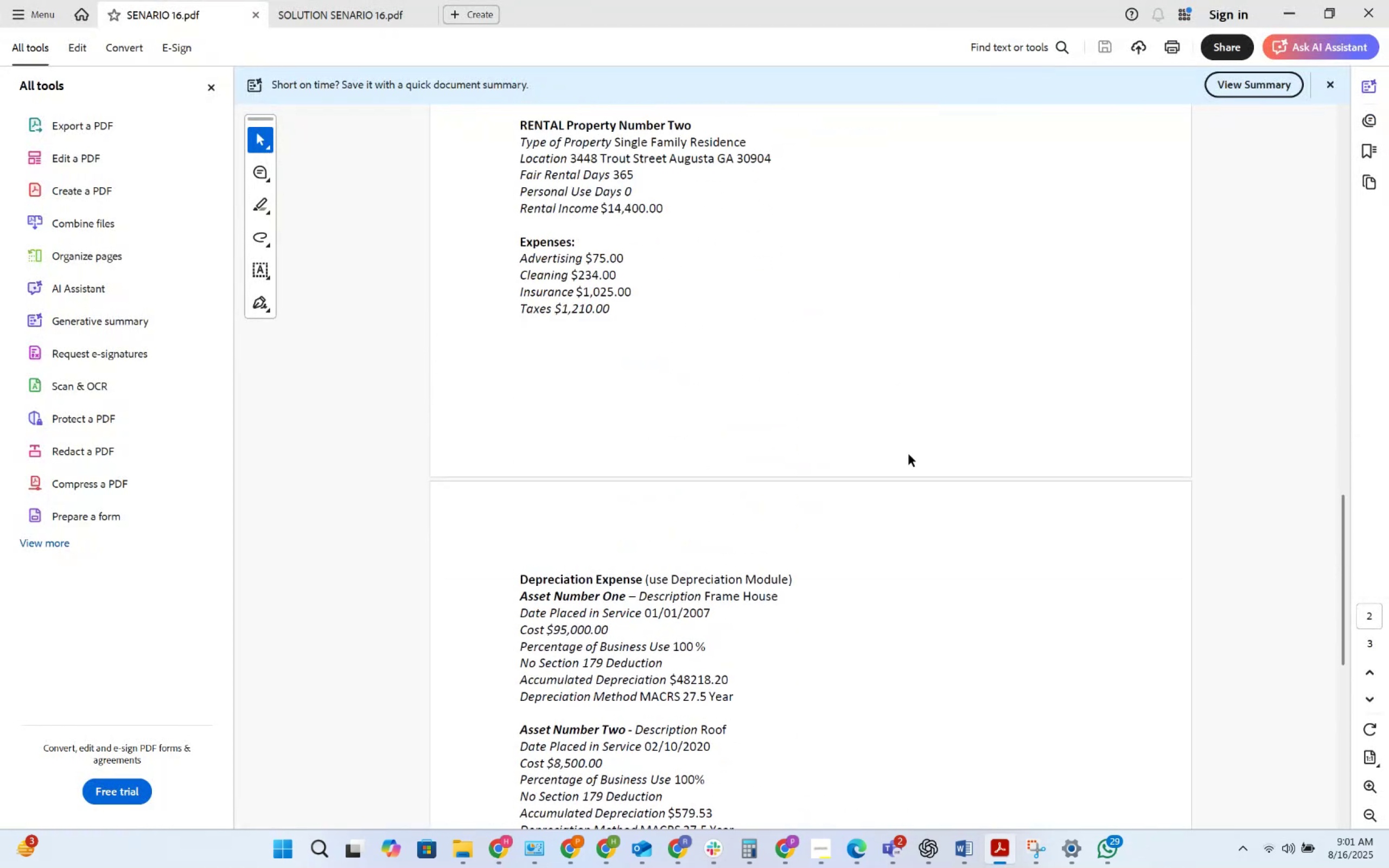 
scroll: coordinate [910, 455], scroll_direction: down, amount: 22.0
 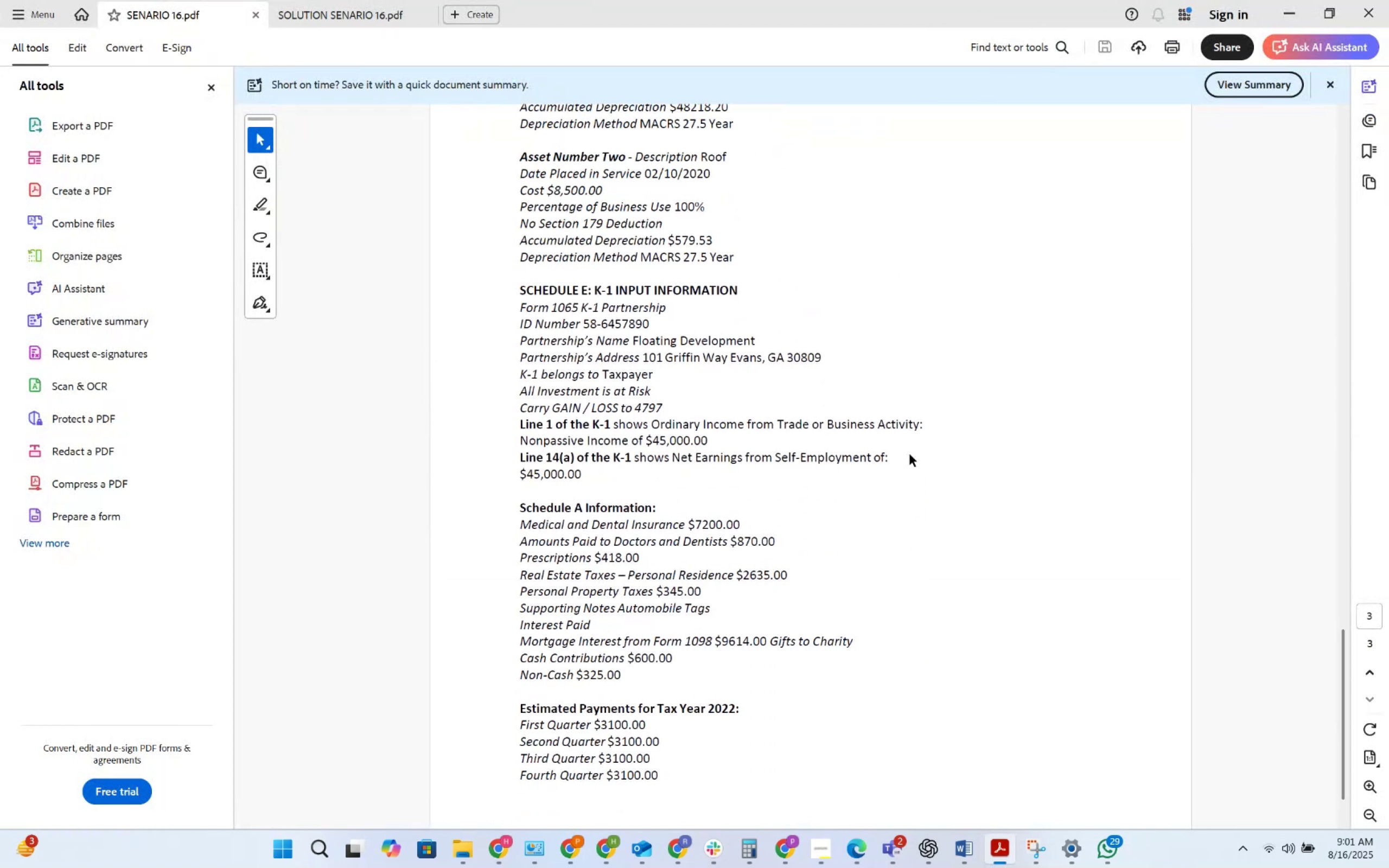 
key(Alt+AltLeft)
 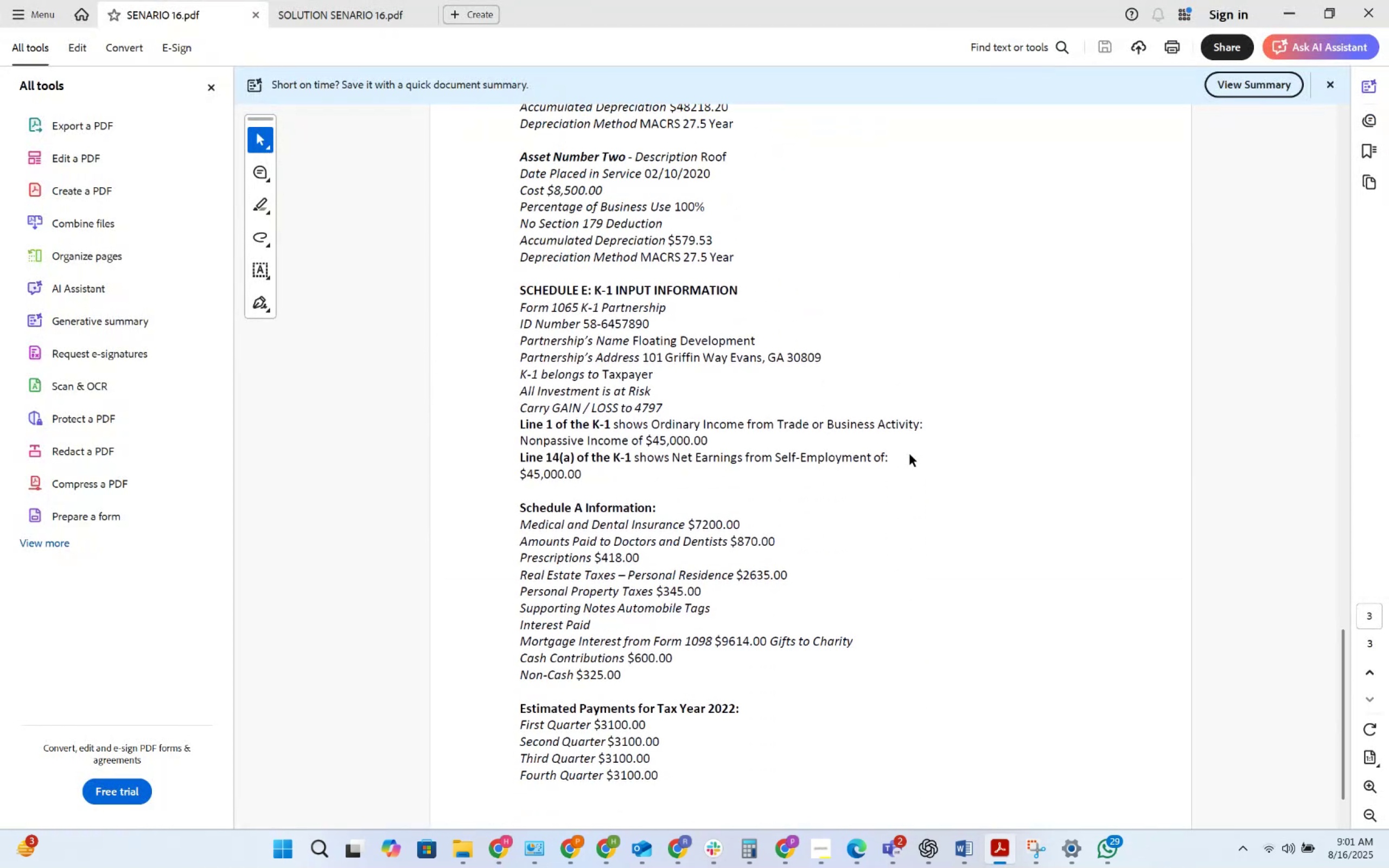 
key(Alt+Tab)
 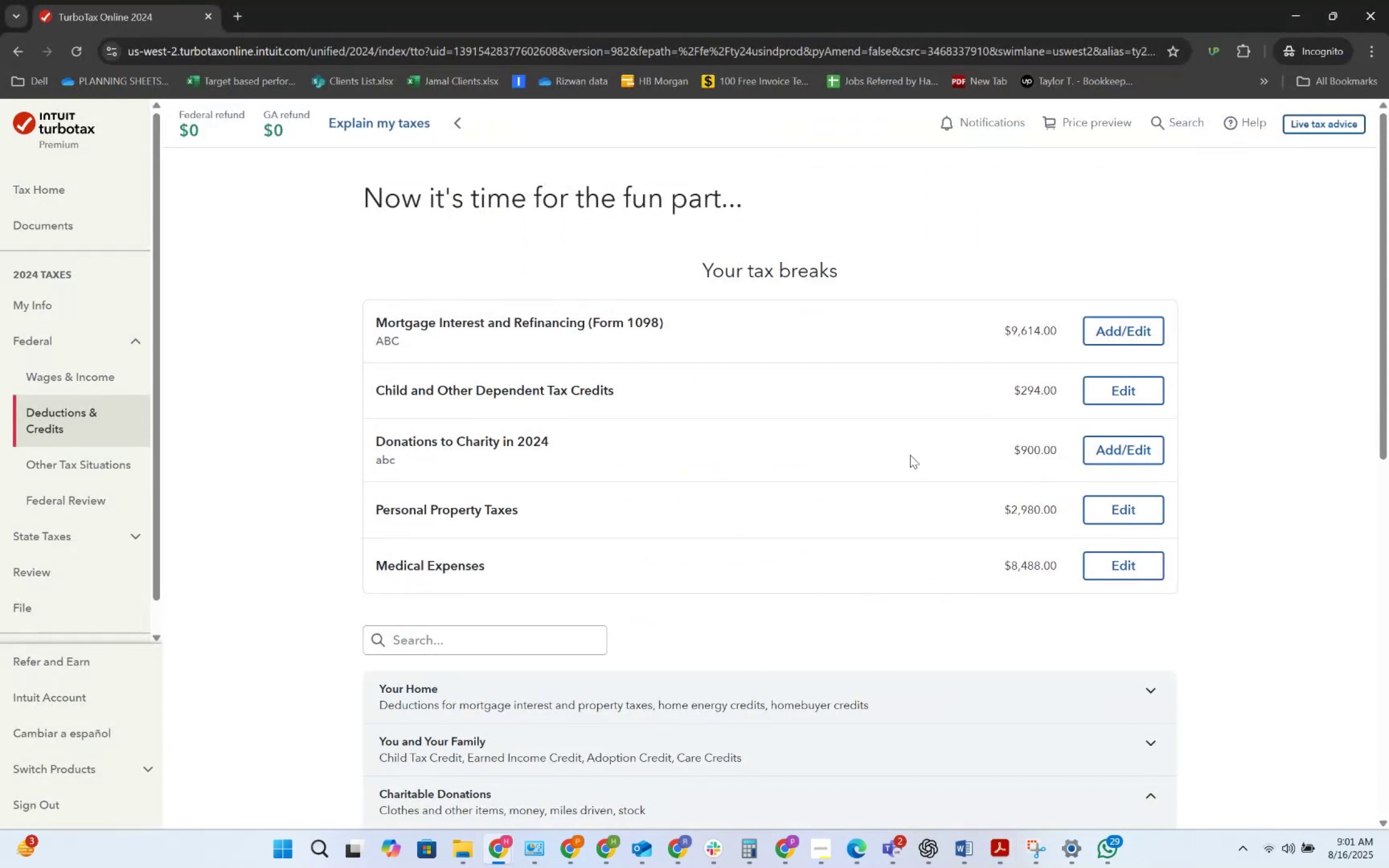 
key(Alt+AltLeft)
 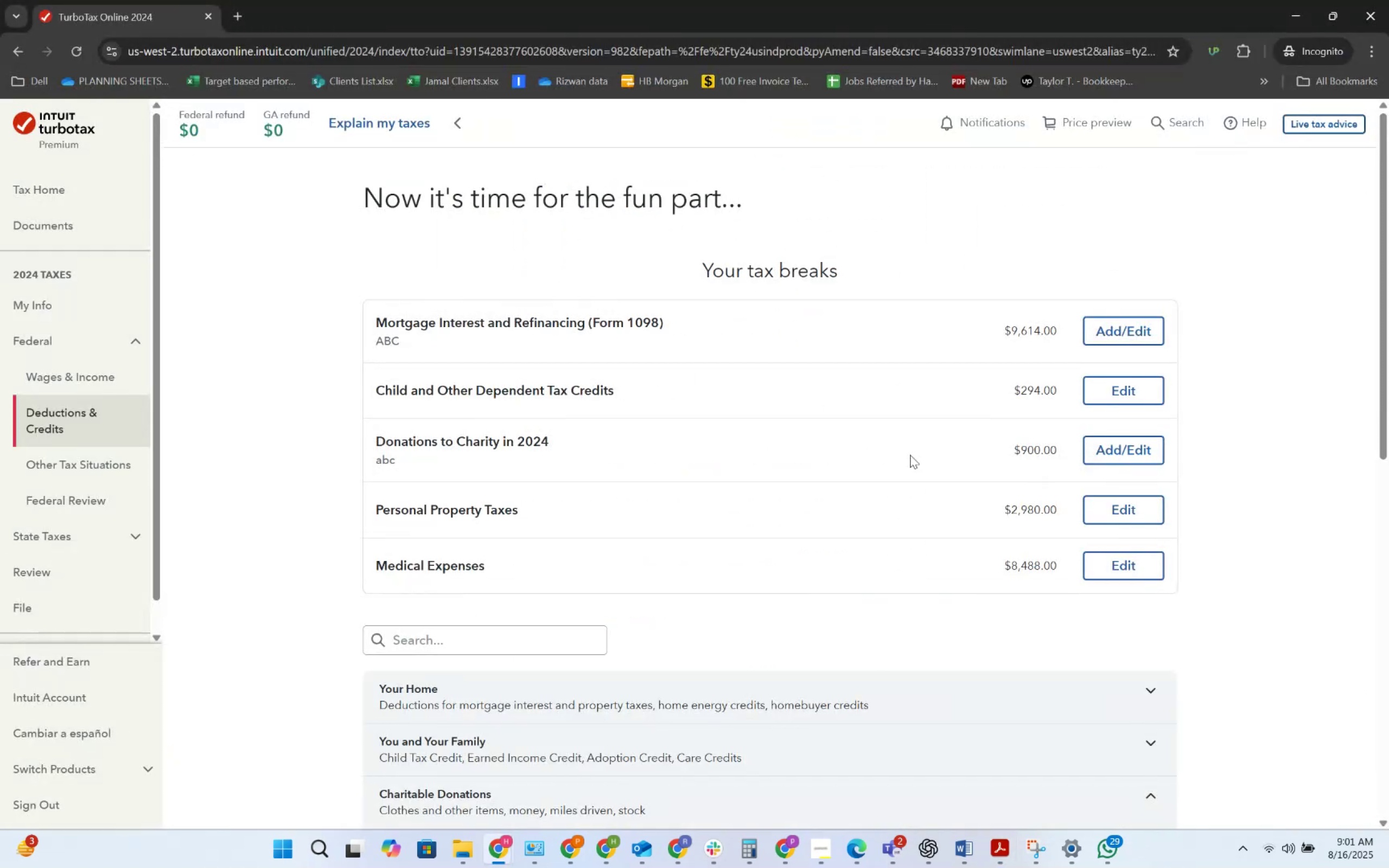 
key(Alt+Tab)
 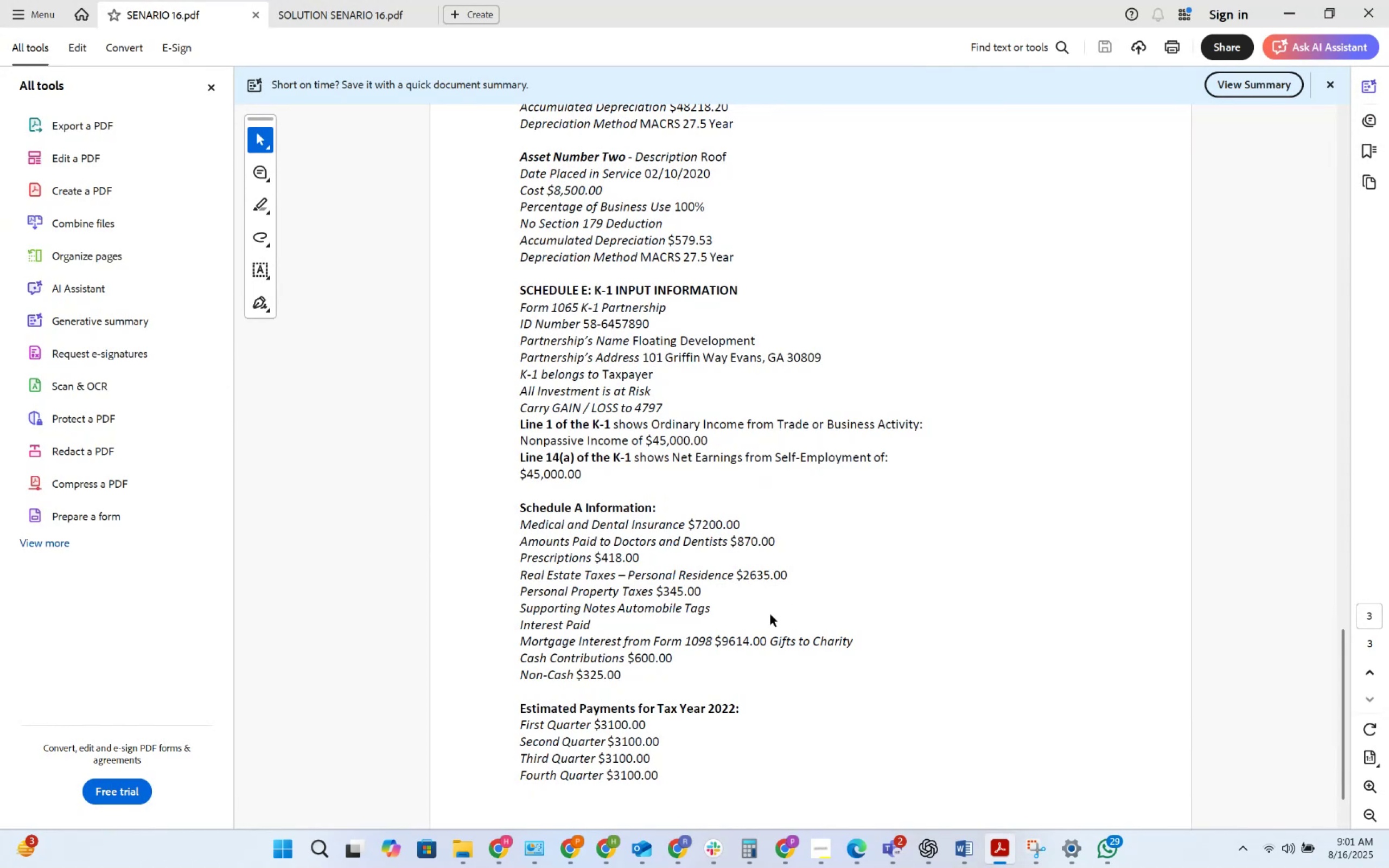 
key(Alt+AltLeft)
 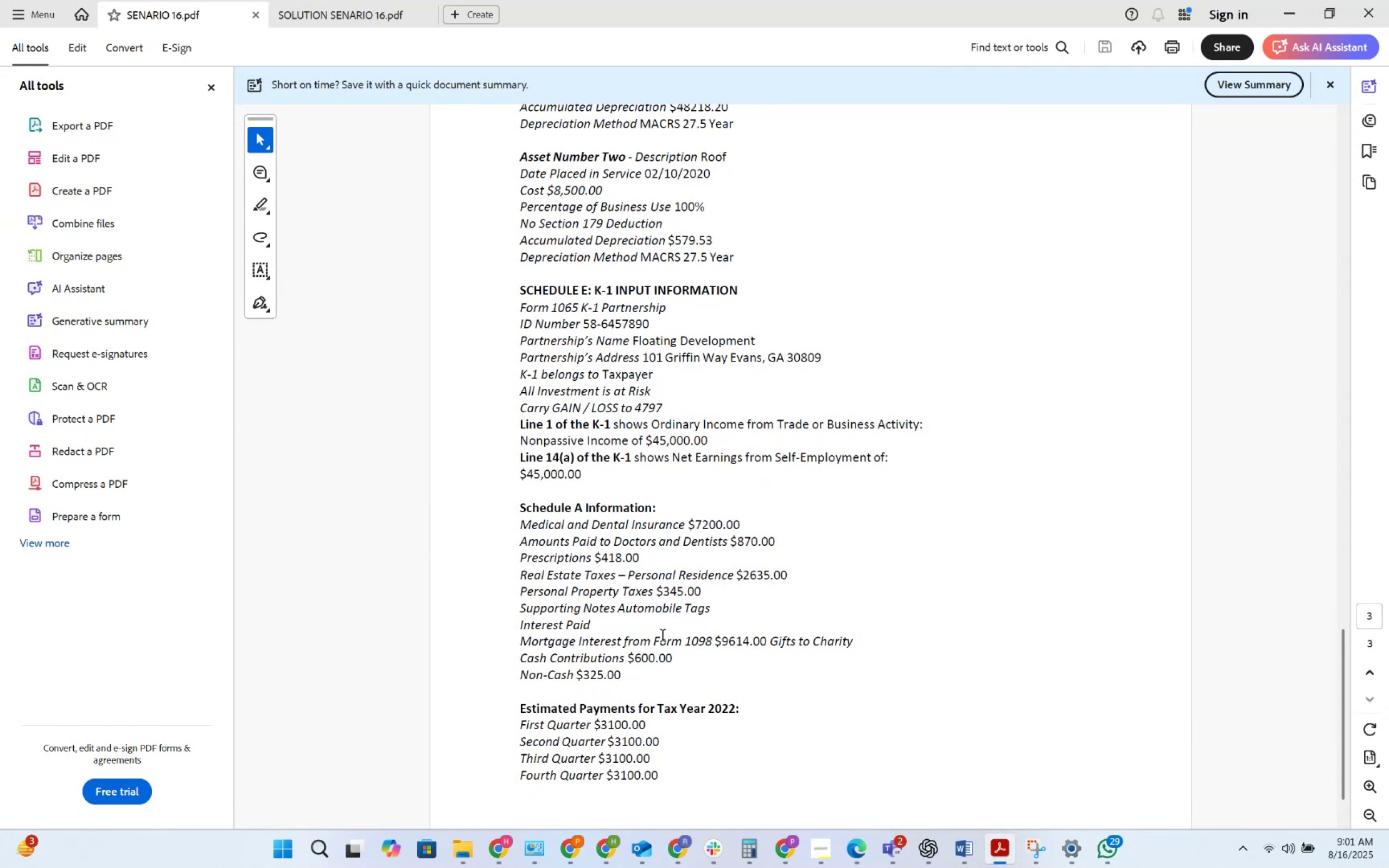 
key(Alt+Tab)
 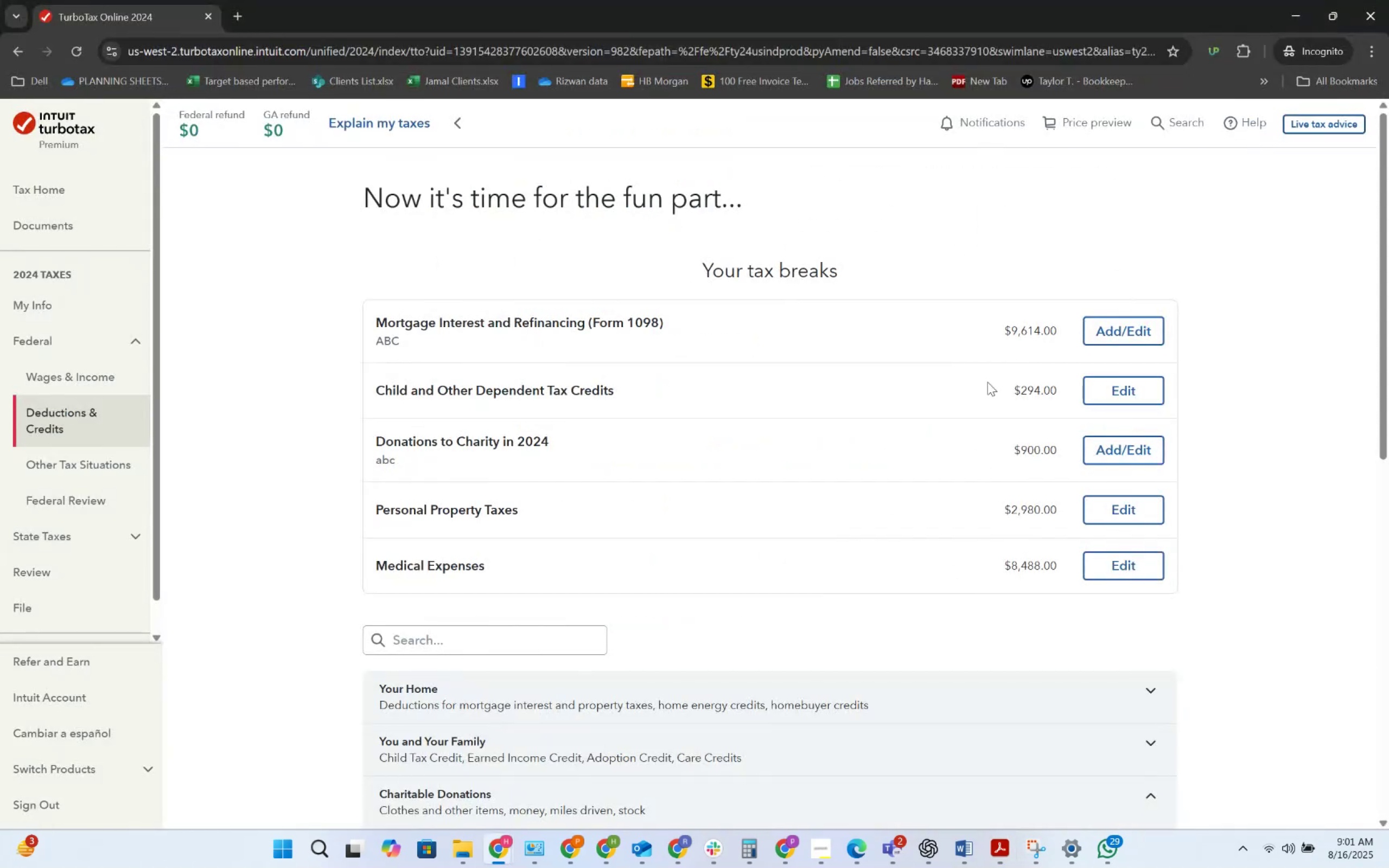 
key(Alt+AltLeft)
 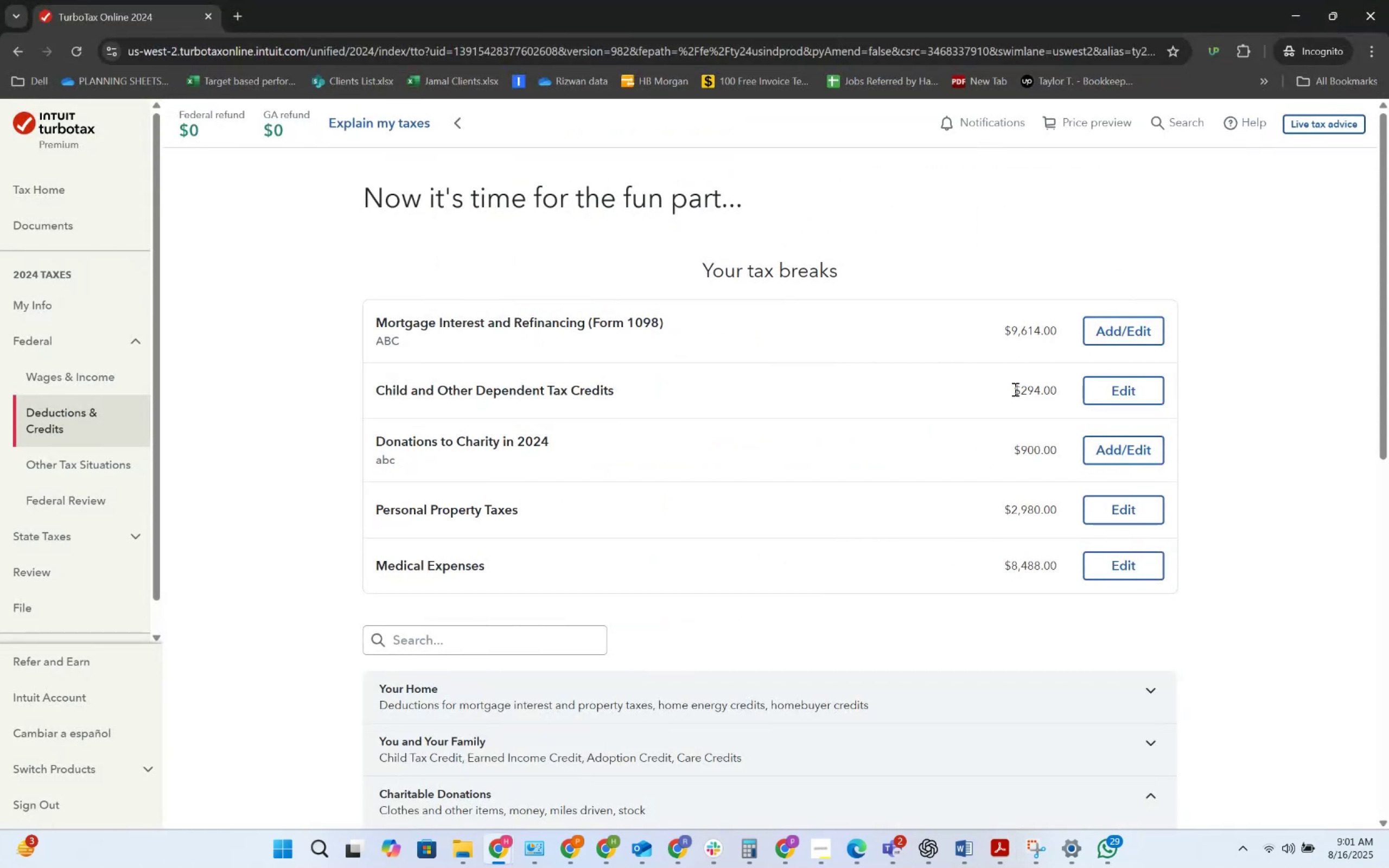 
key(Alt+Tab)
 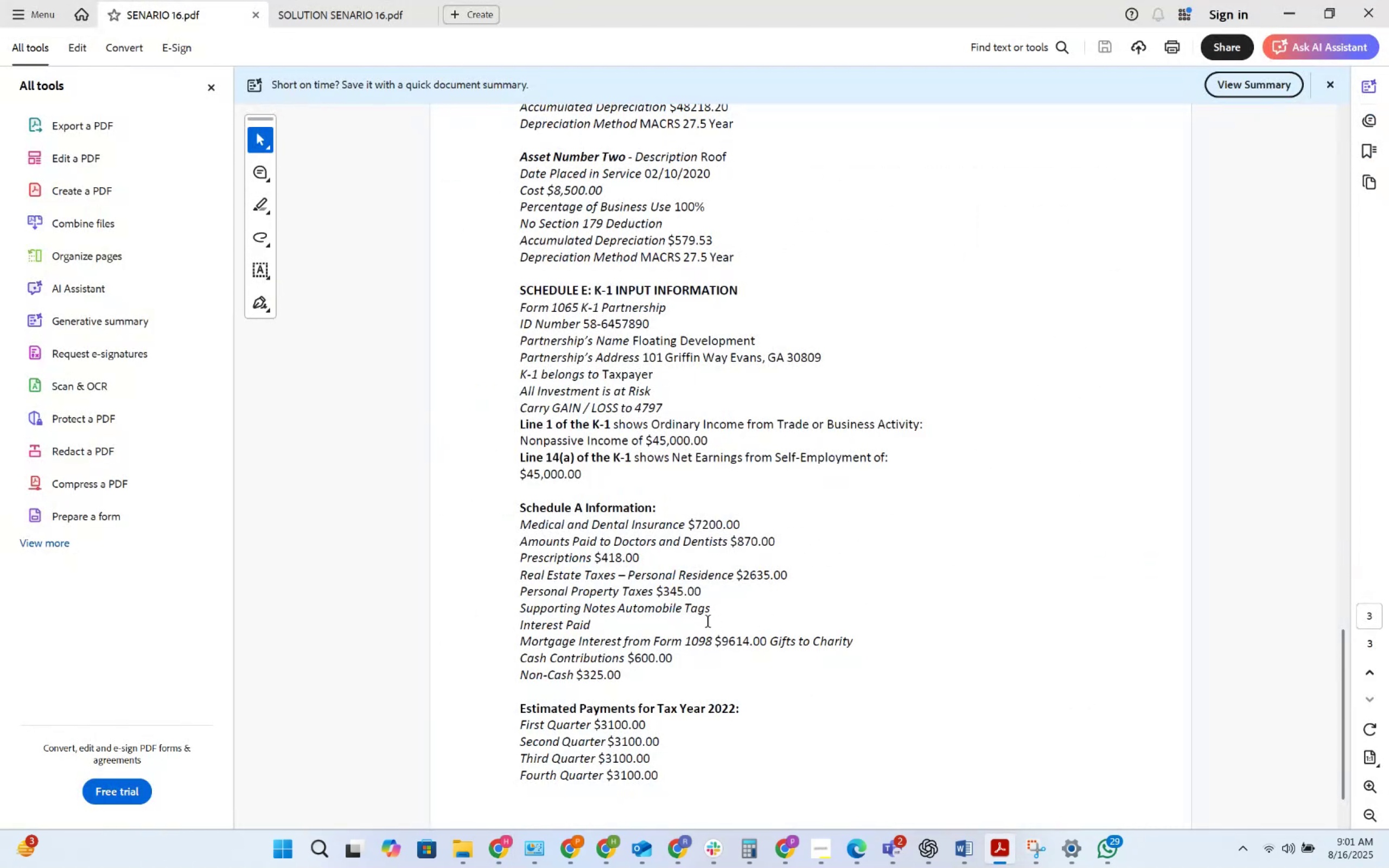 
key(Alt+AltLeft)
 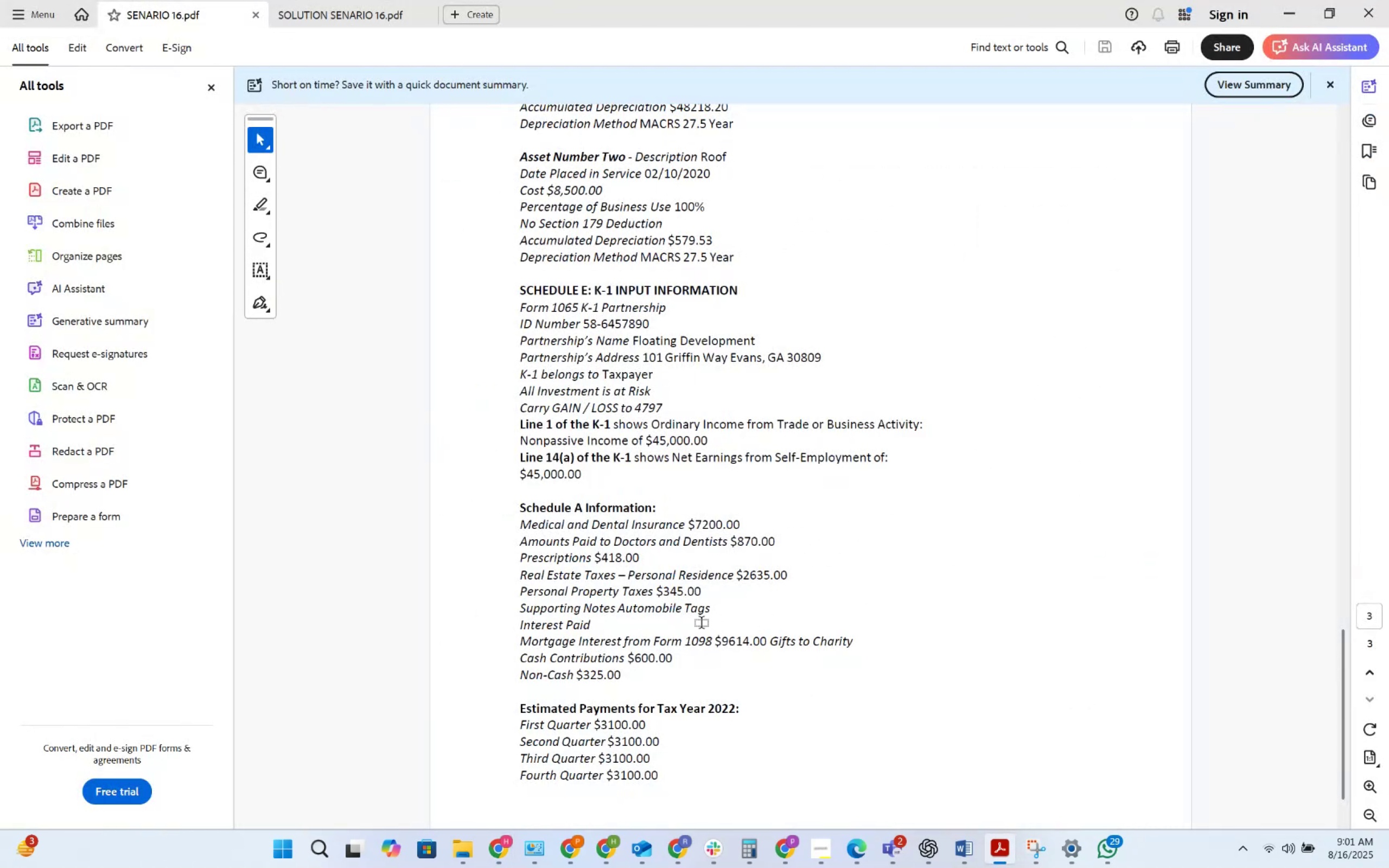 
key(Alt+Tab)
 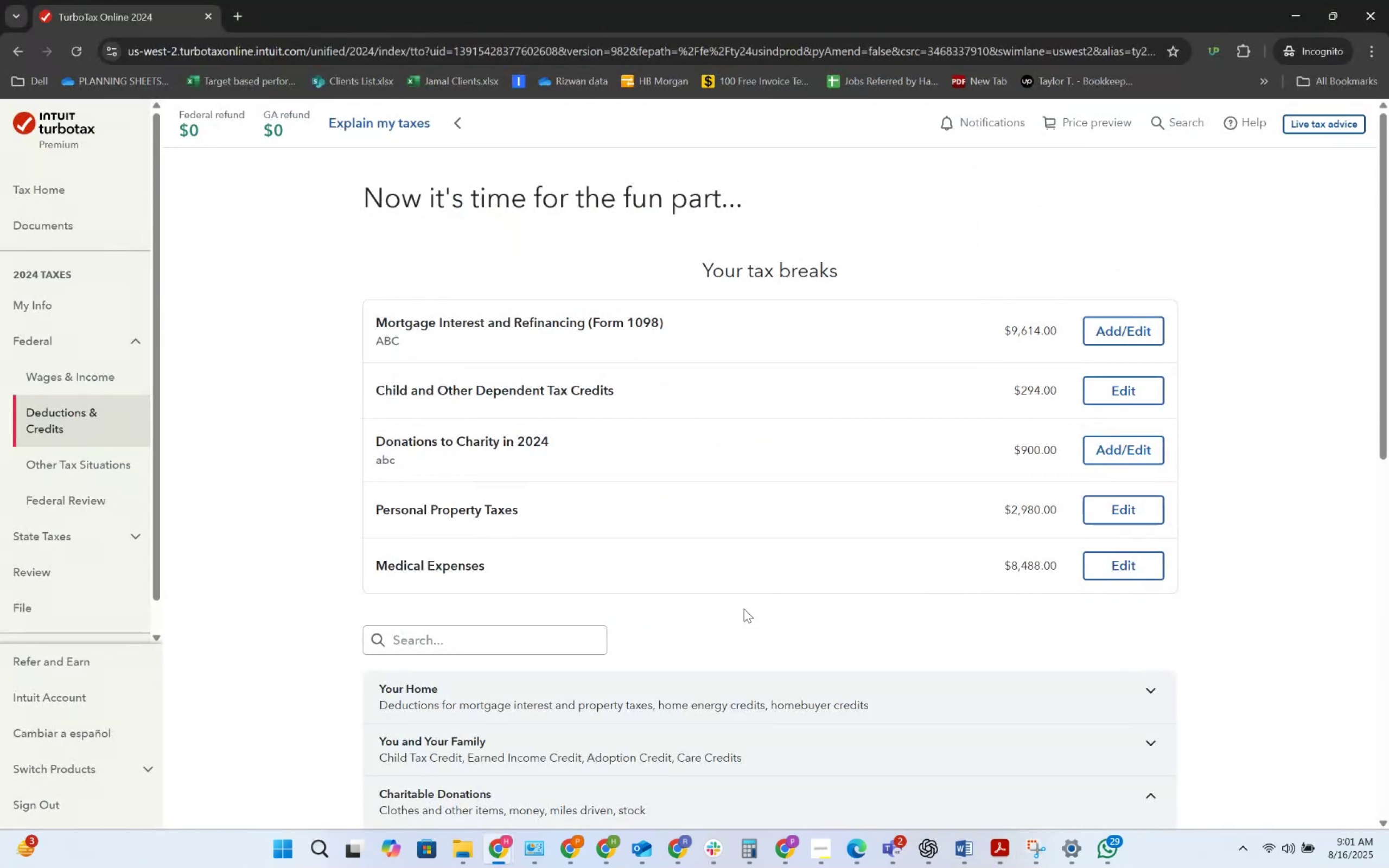 
left_click([1107, 385])
 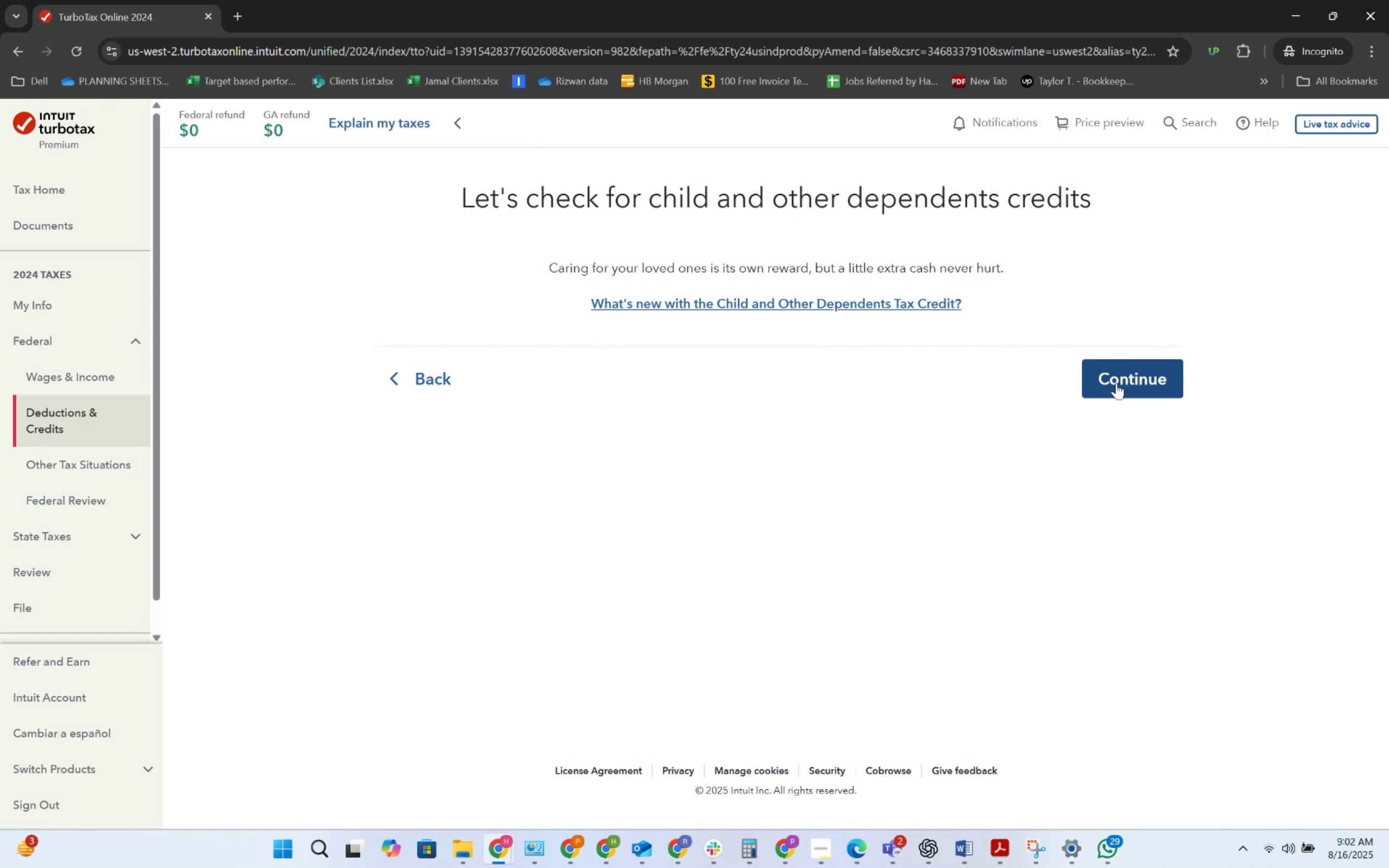 
wait(6.02)
 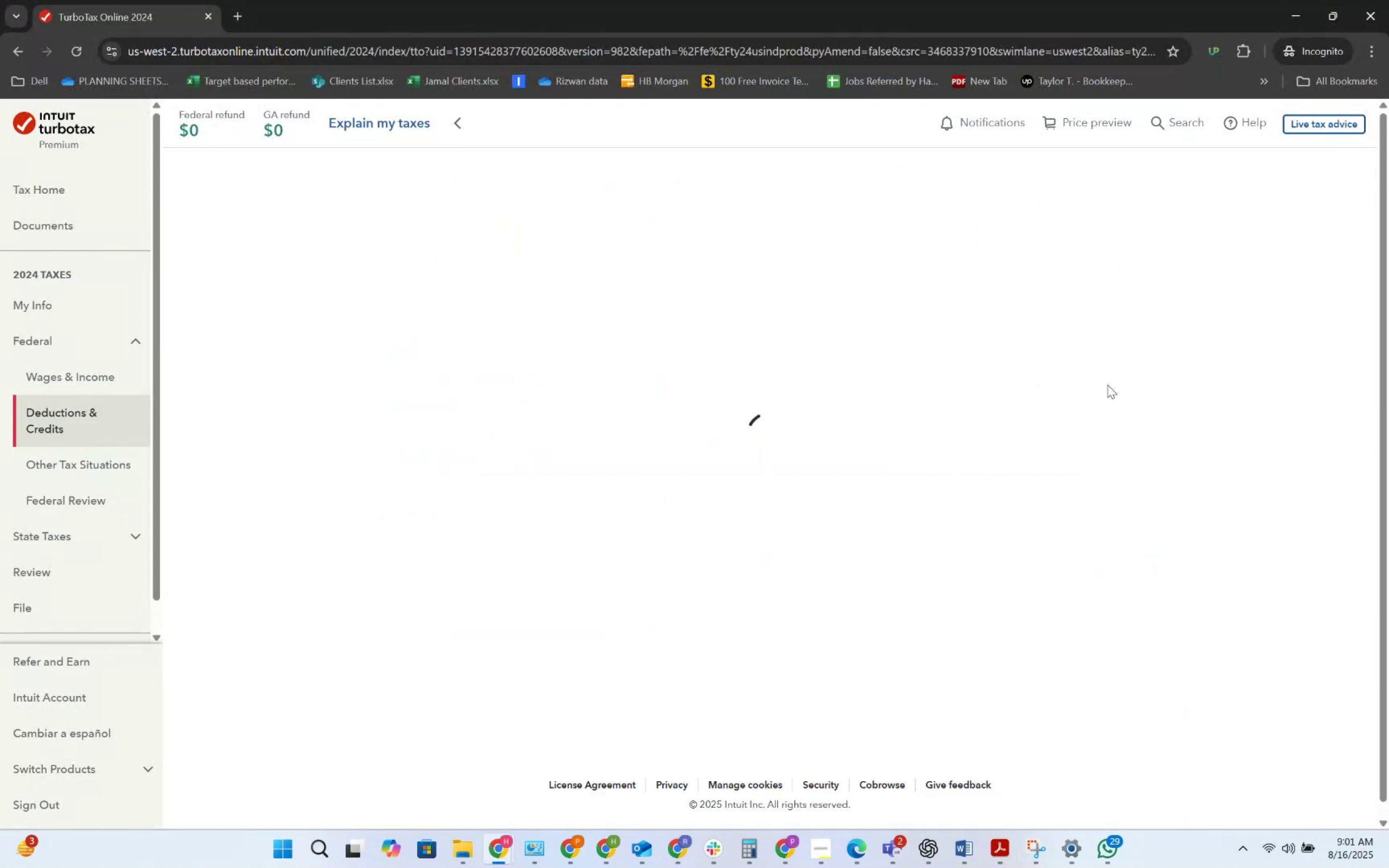 
left_click([1116, 383])
 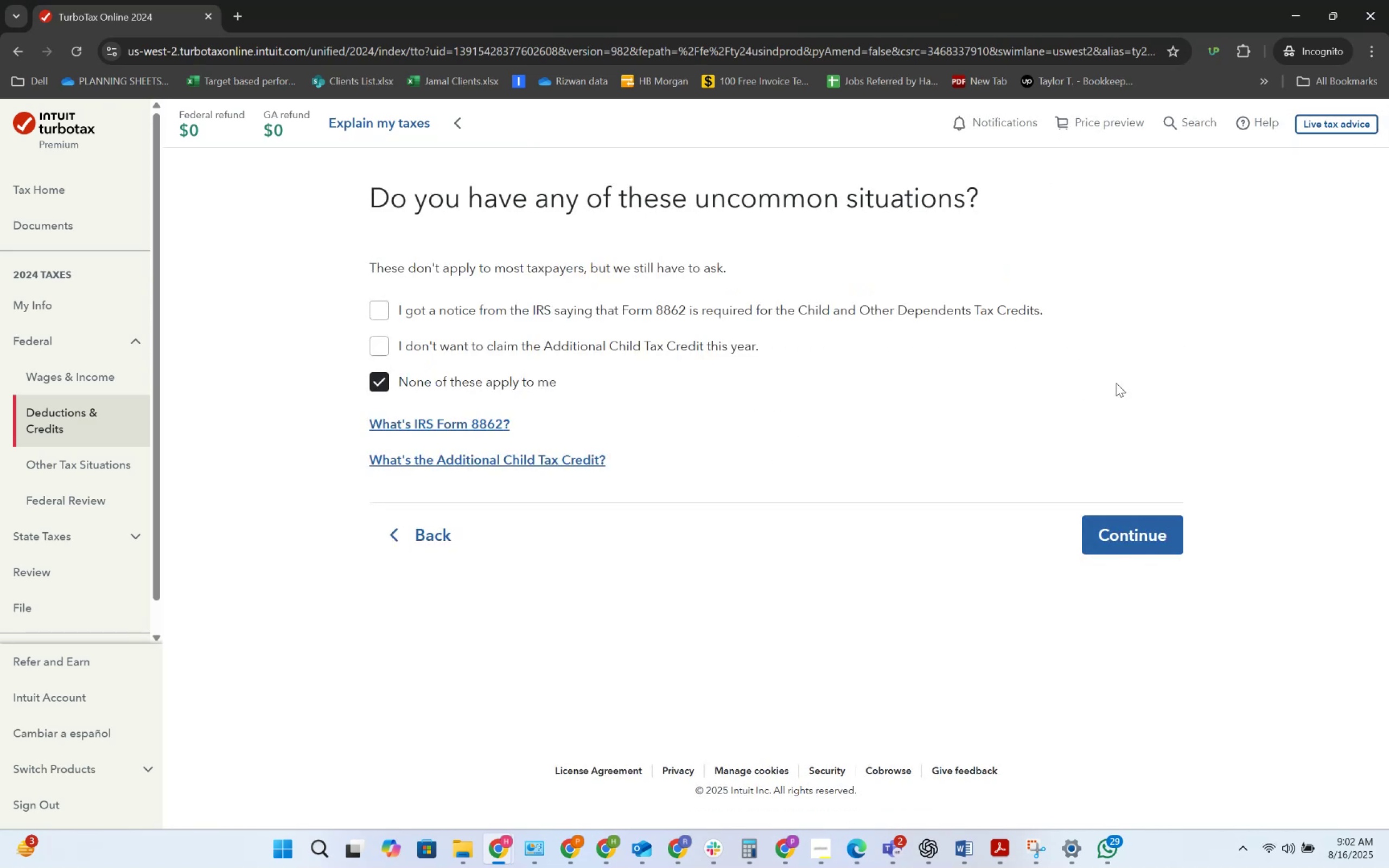 
wait(5.13)
 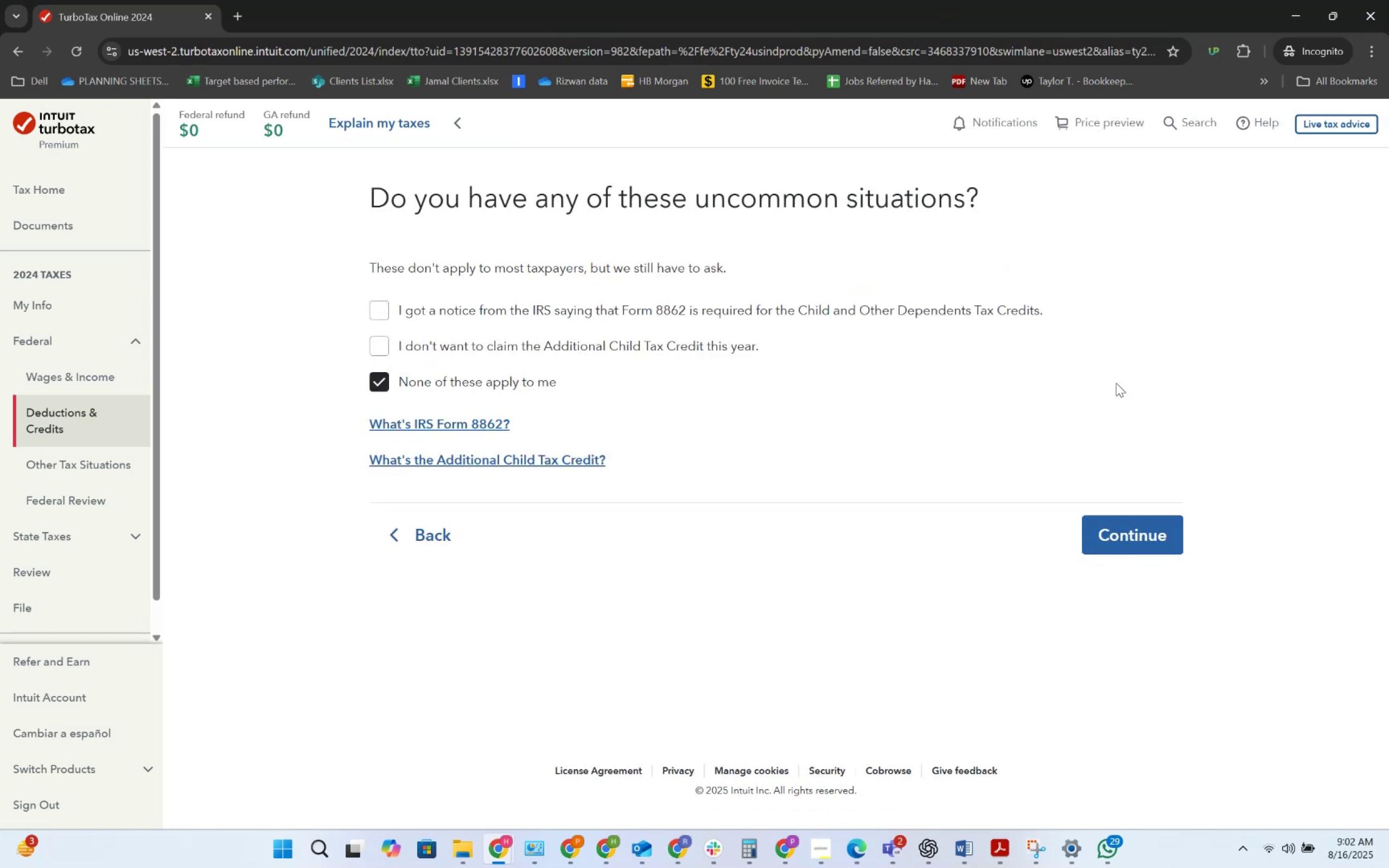 
left_click([1143, 530])
 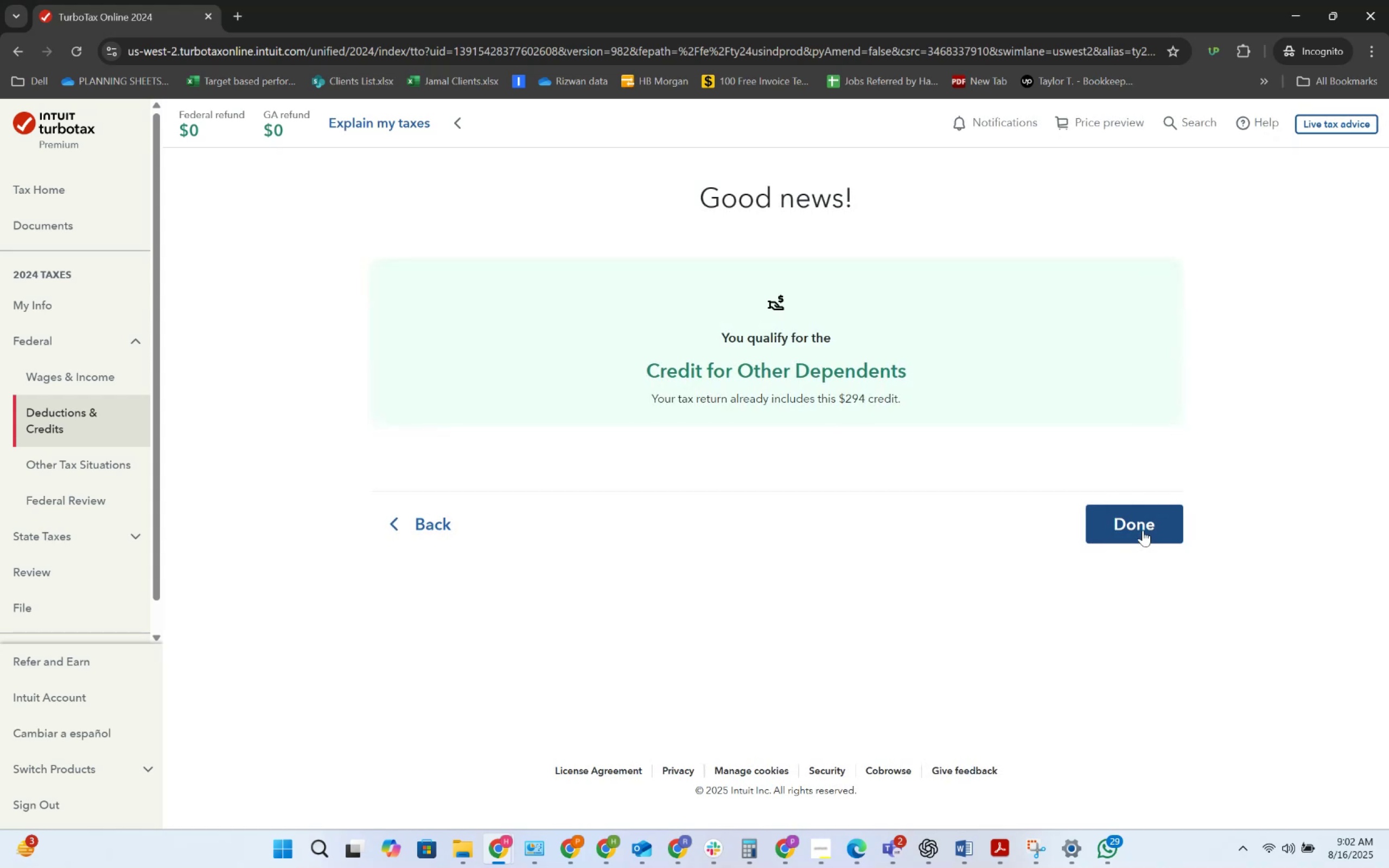 
wait(7.38)
 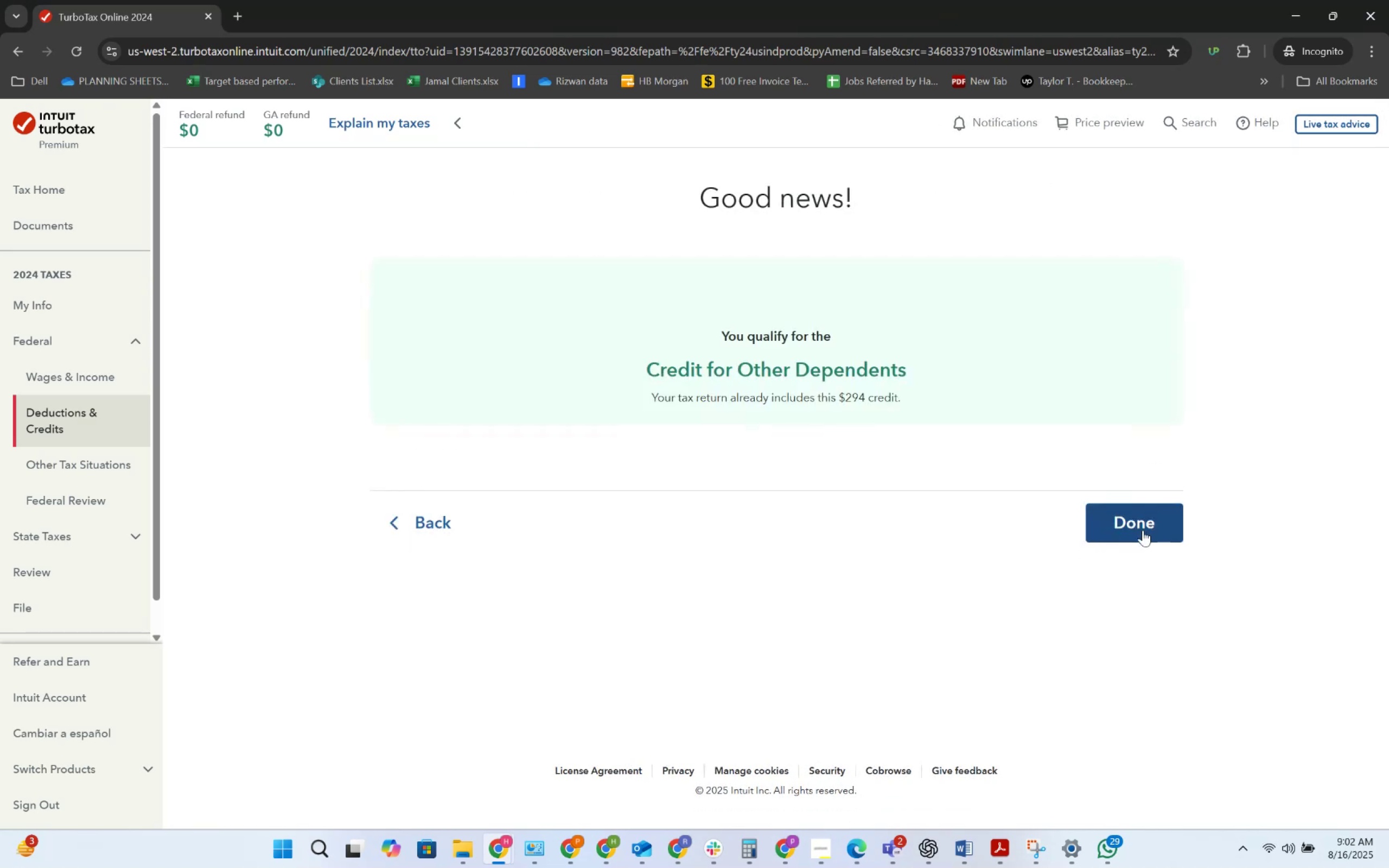 
left_click([1143, 530])
 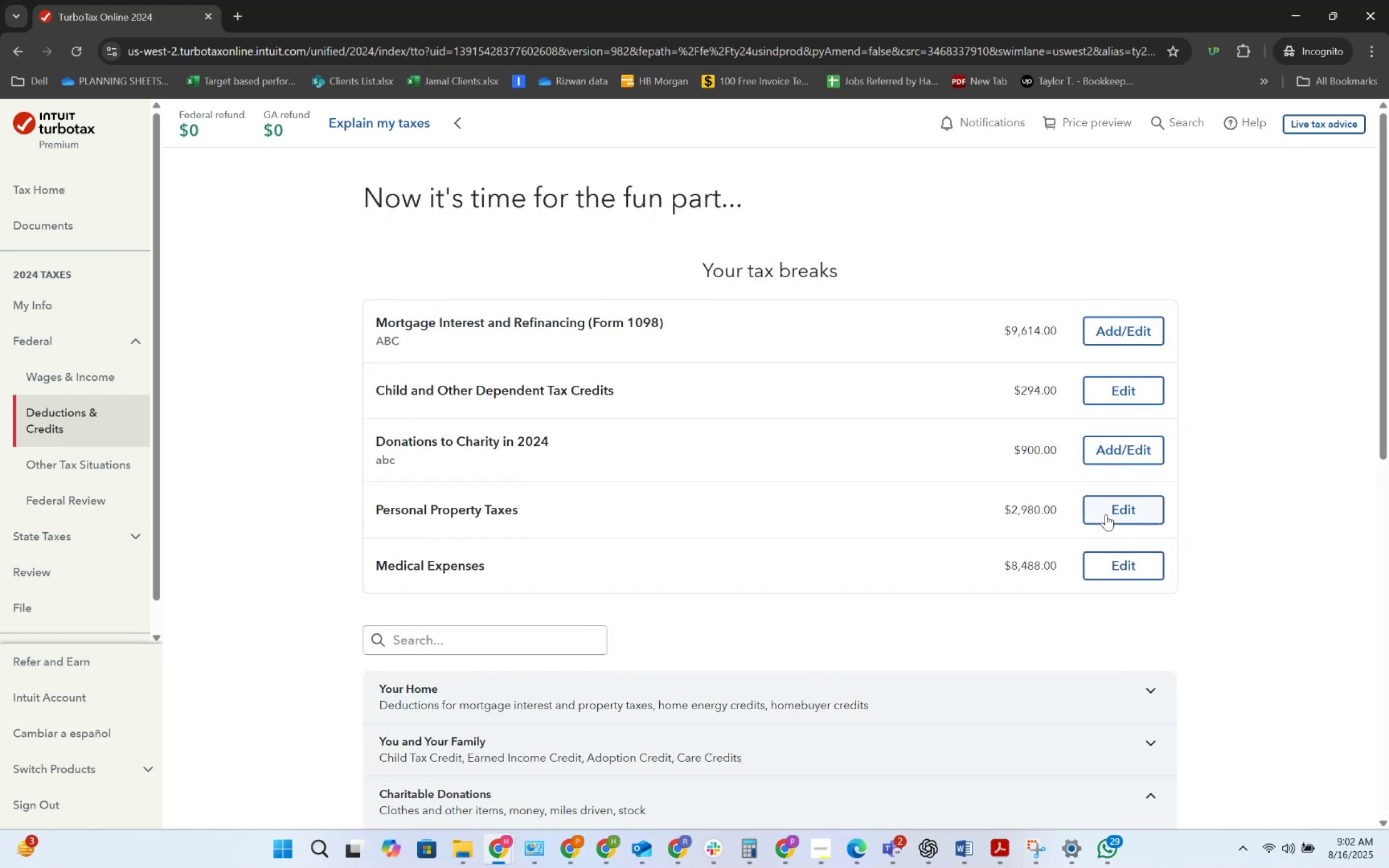 
wait(5.75)
 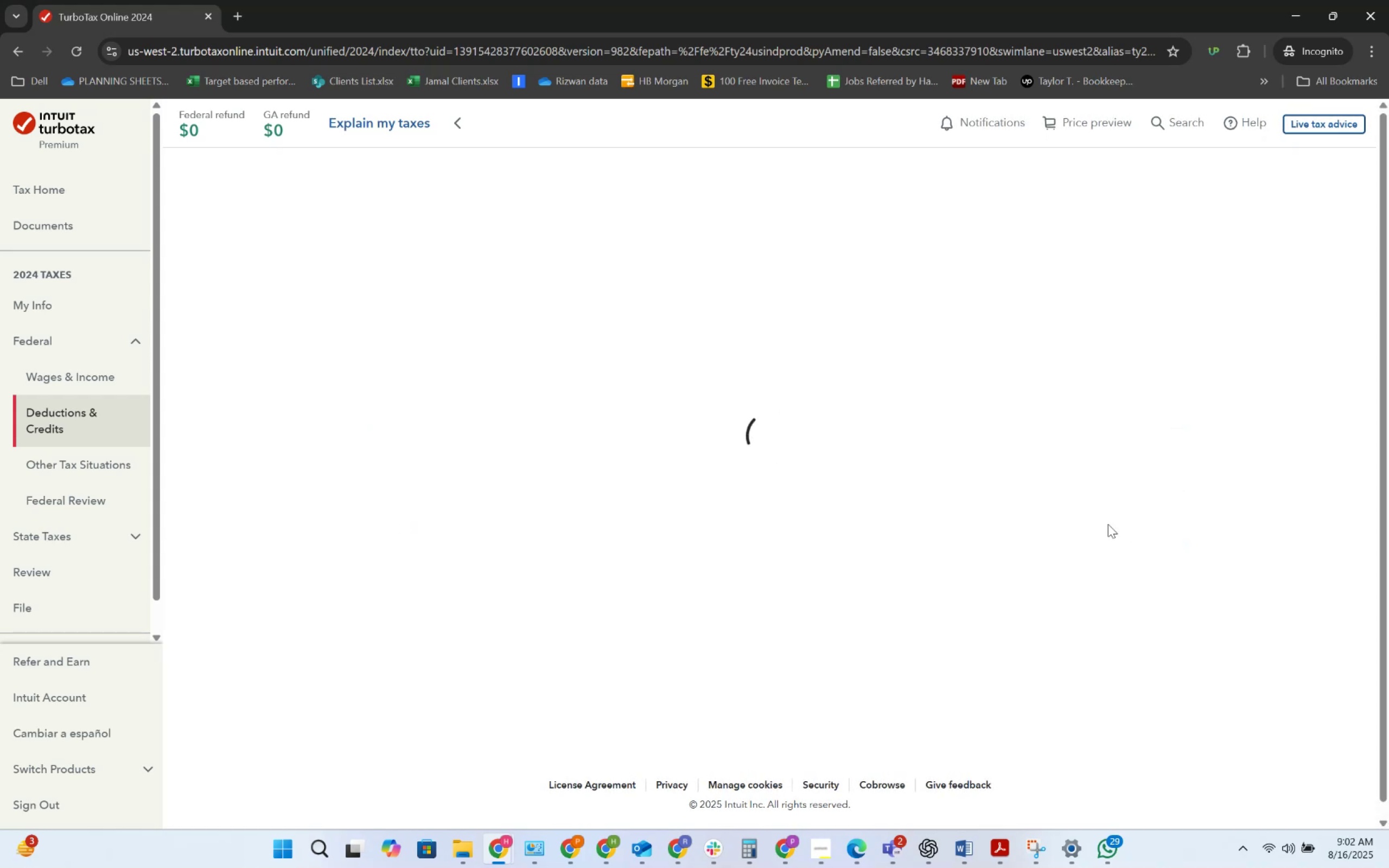 
key(Alt+AltLeft)
 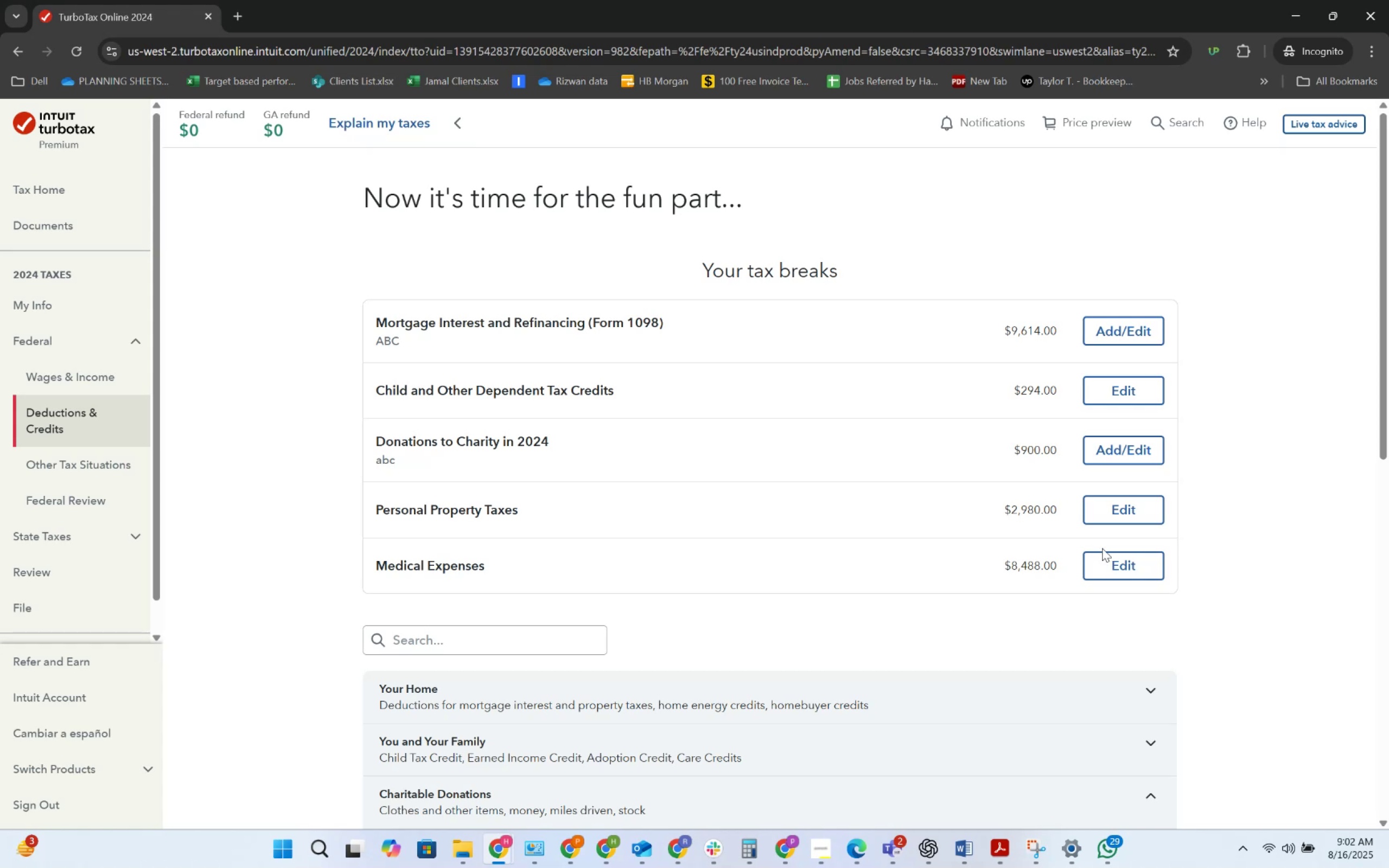 
key(Alt+Tab)
 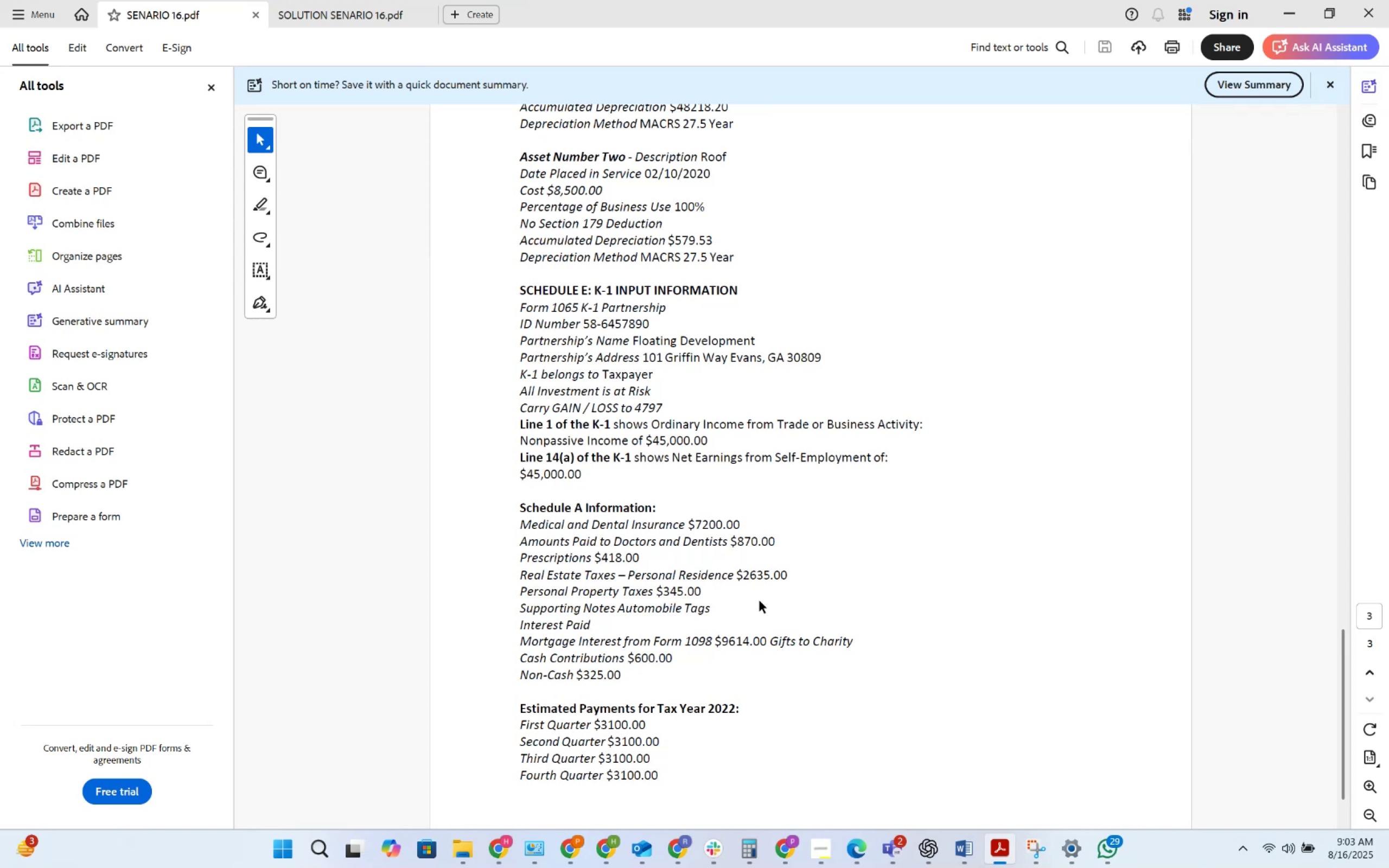 
wait(47.65)
 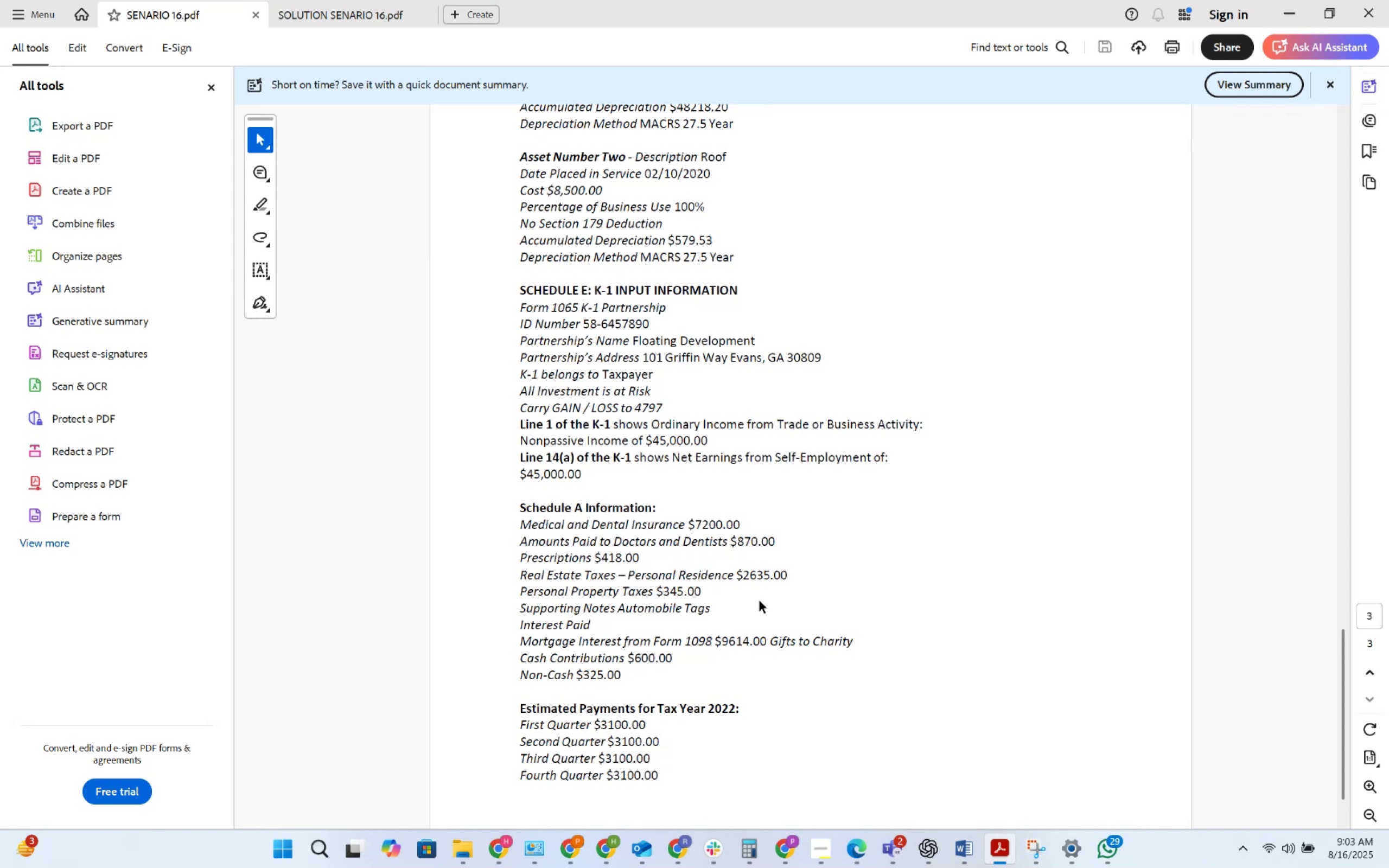 
key(Alt+AltLeft)
 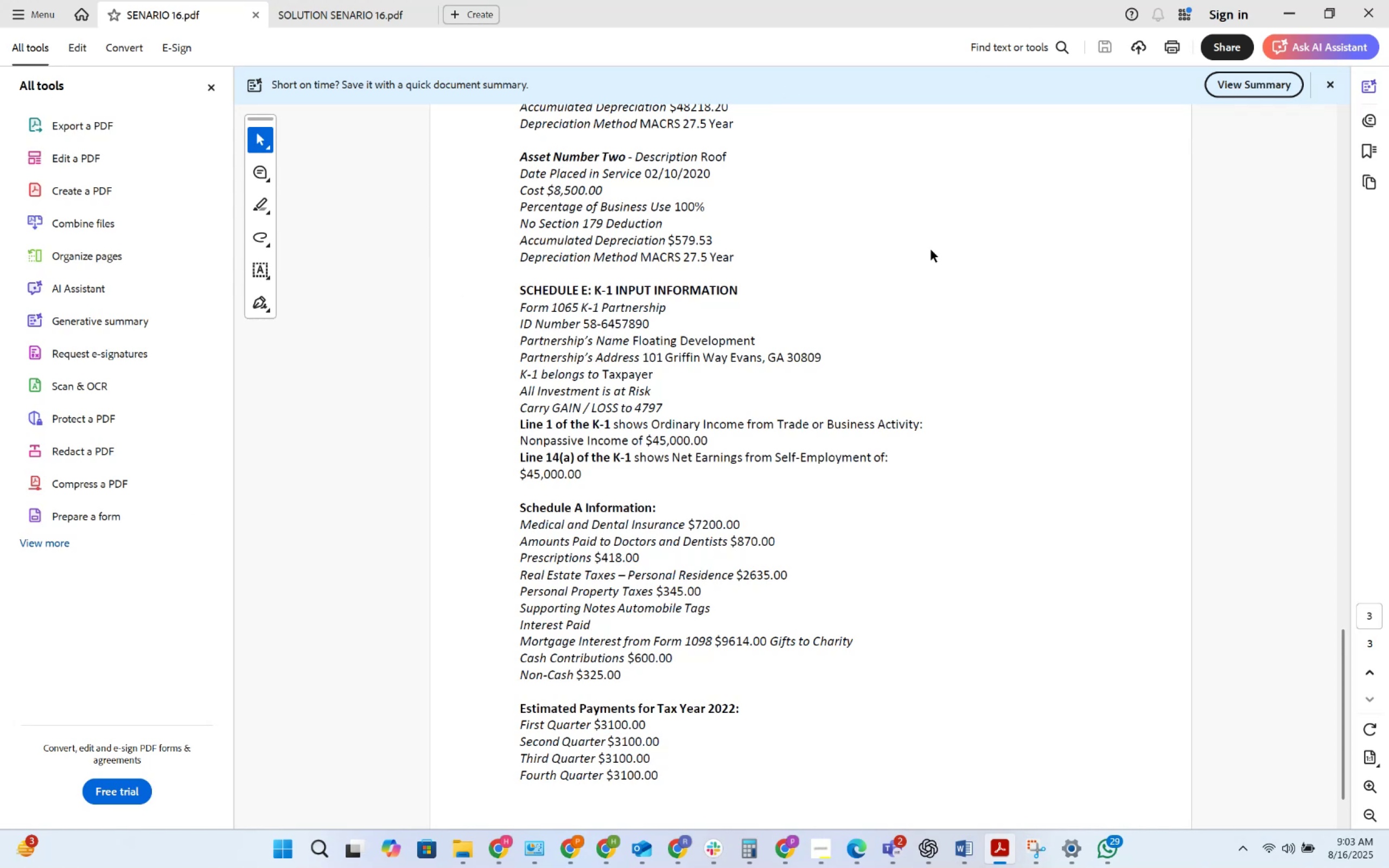 
hold_key(key=Tab, duration=1.58)
 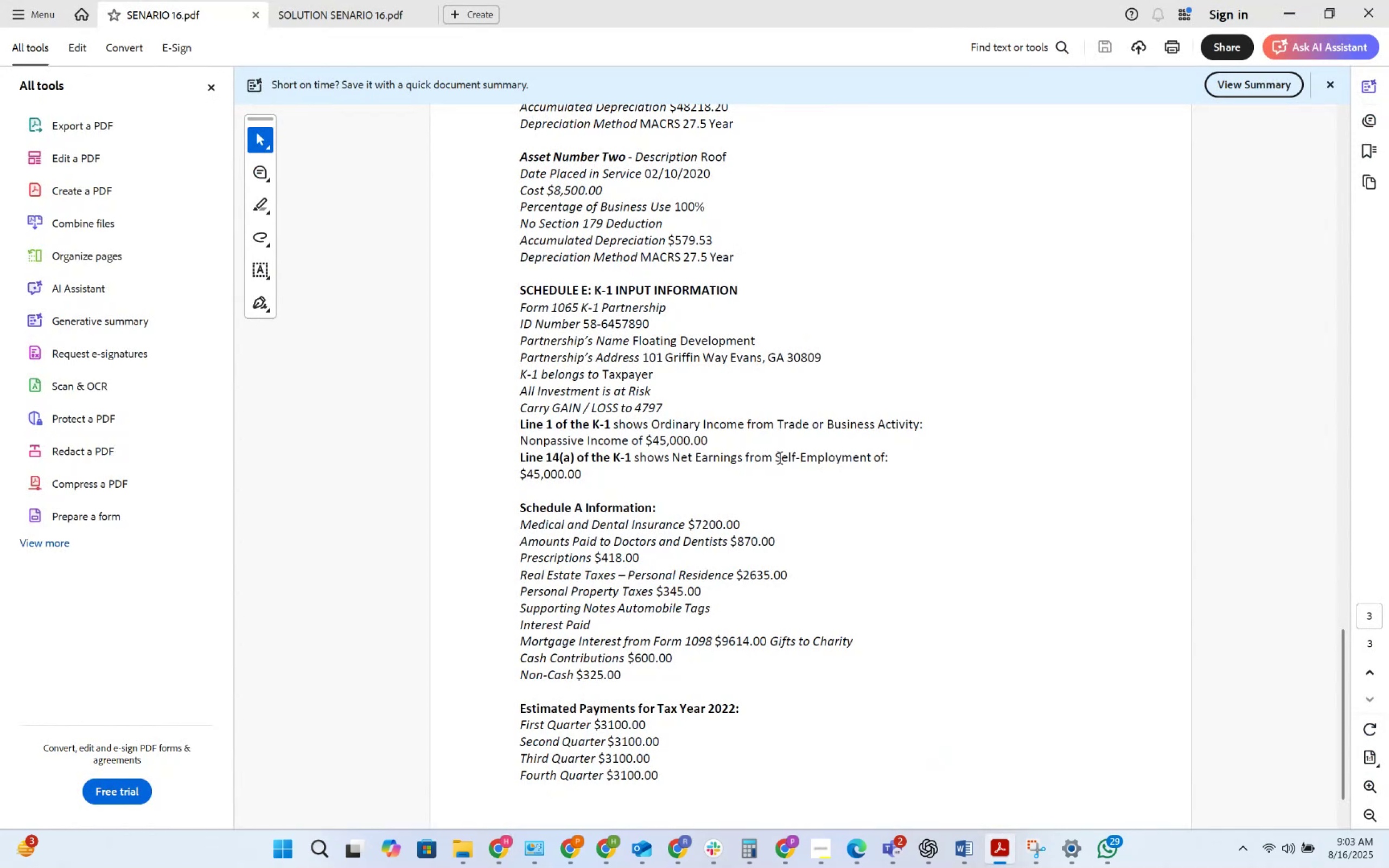 
key(Alt+AltLeft)
 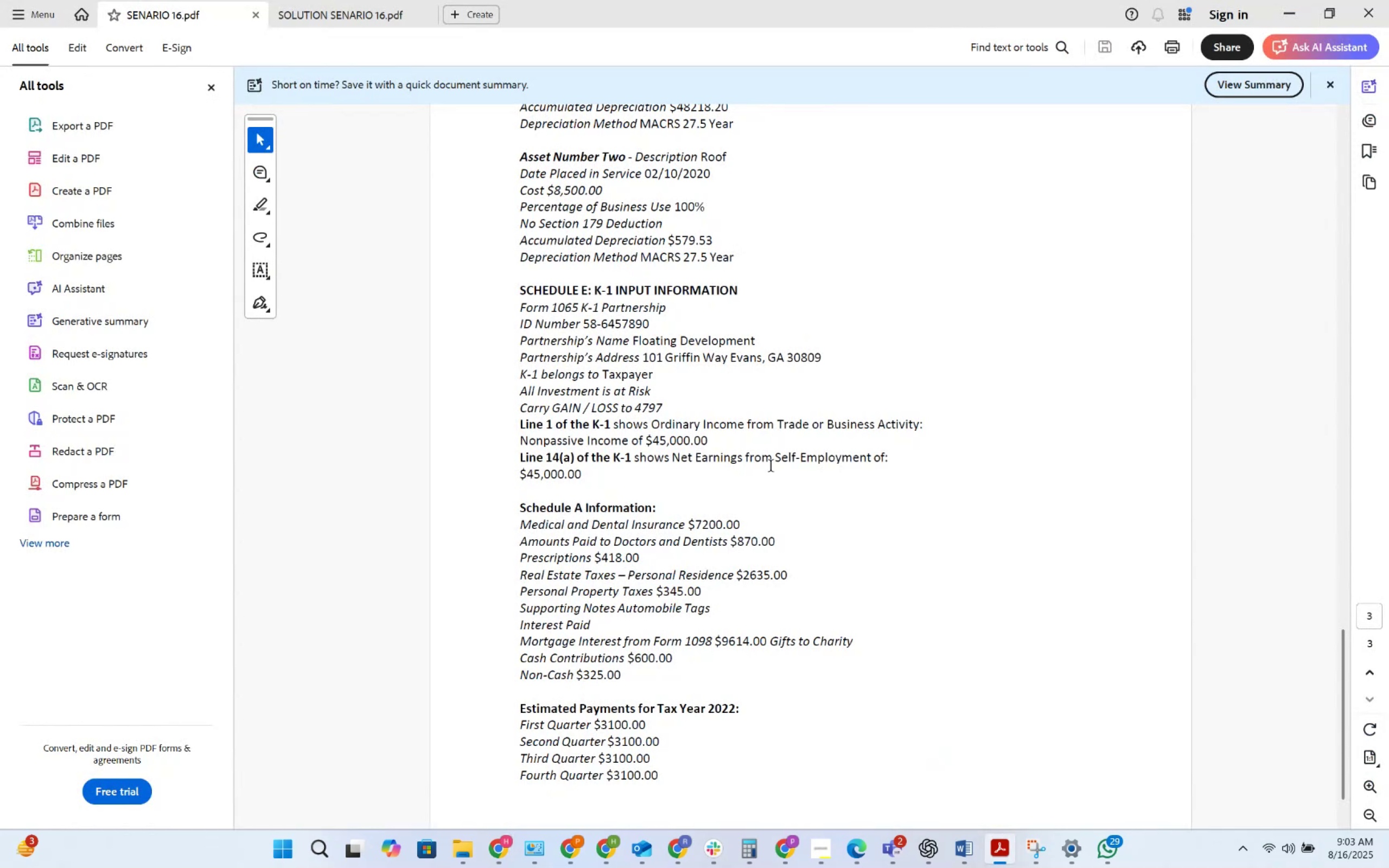 
key(Alt+AltLeft)
 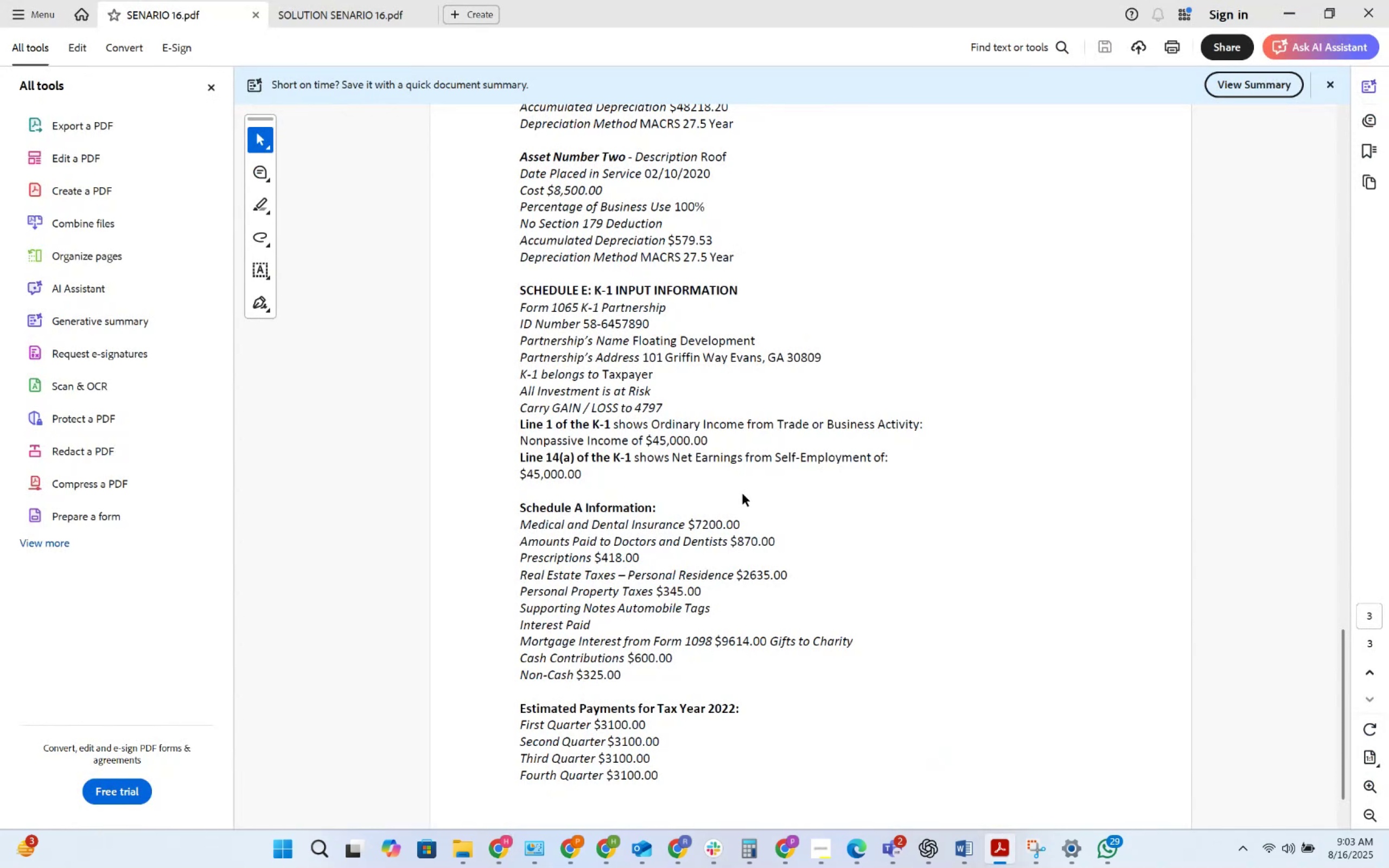 
key(Alt+Tab)
 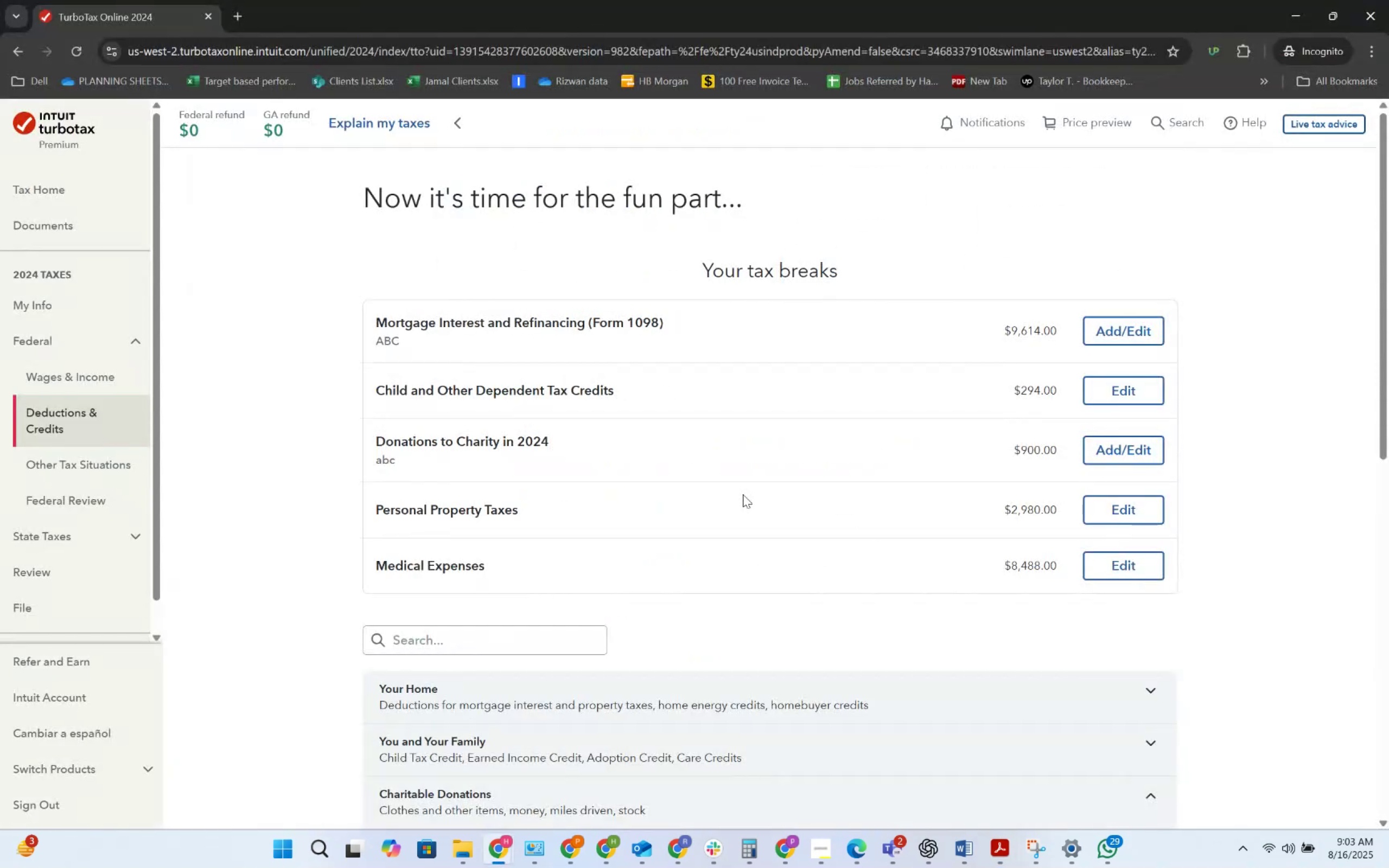 
key(Alt+AltLeft)
 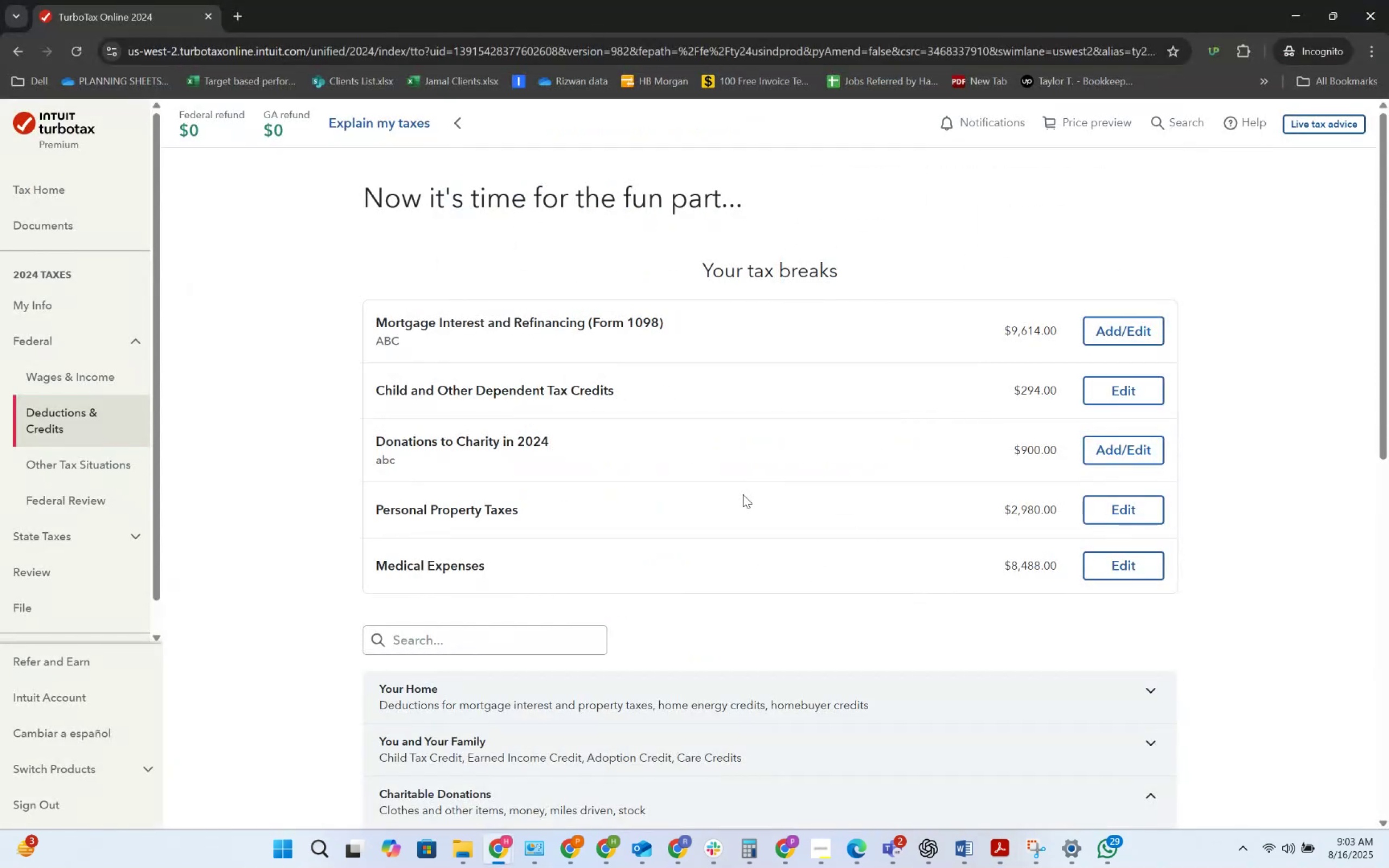 
key(Alt+Tab)
 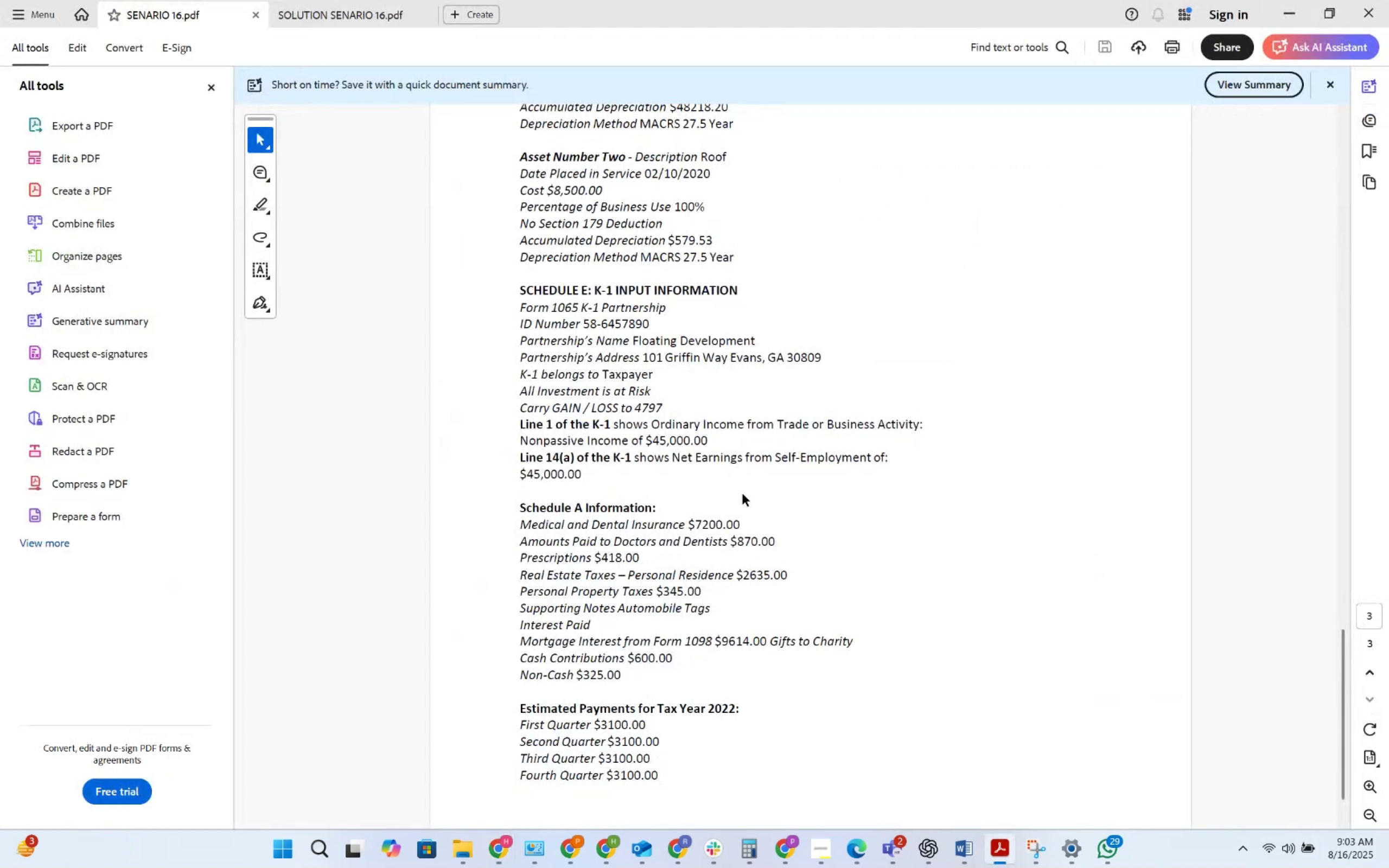 
key(Alt+AltLeft)
 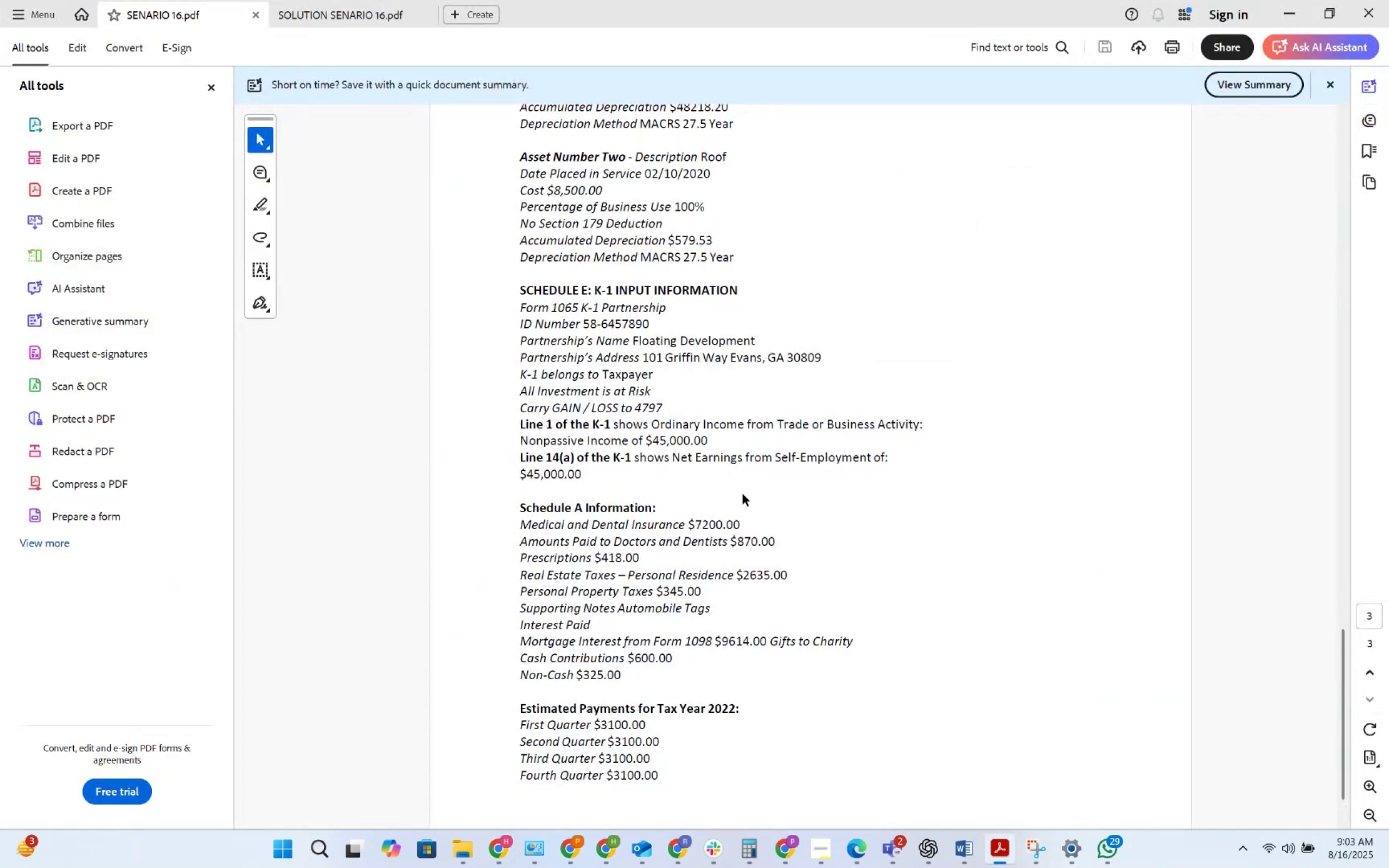 
key(Alt+Tab)
 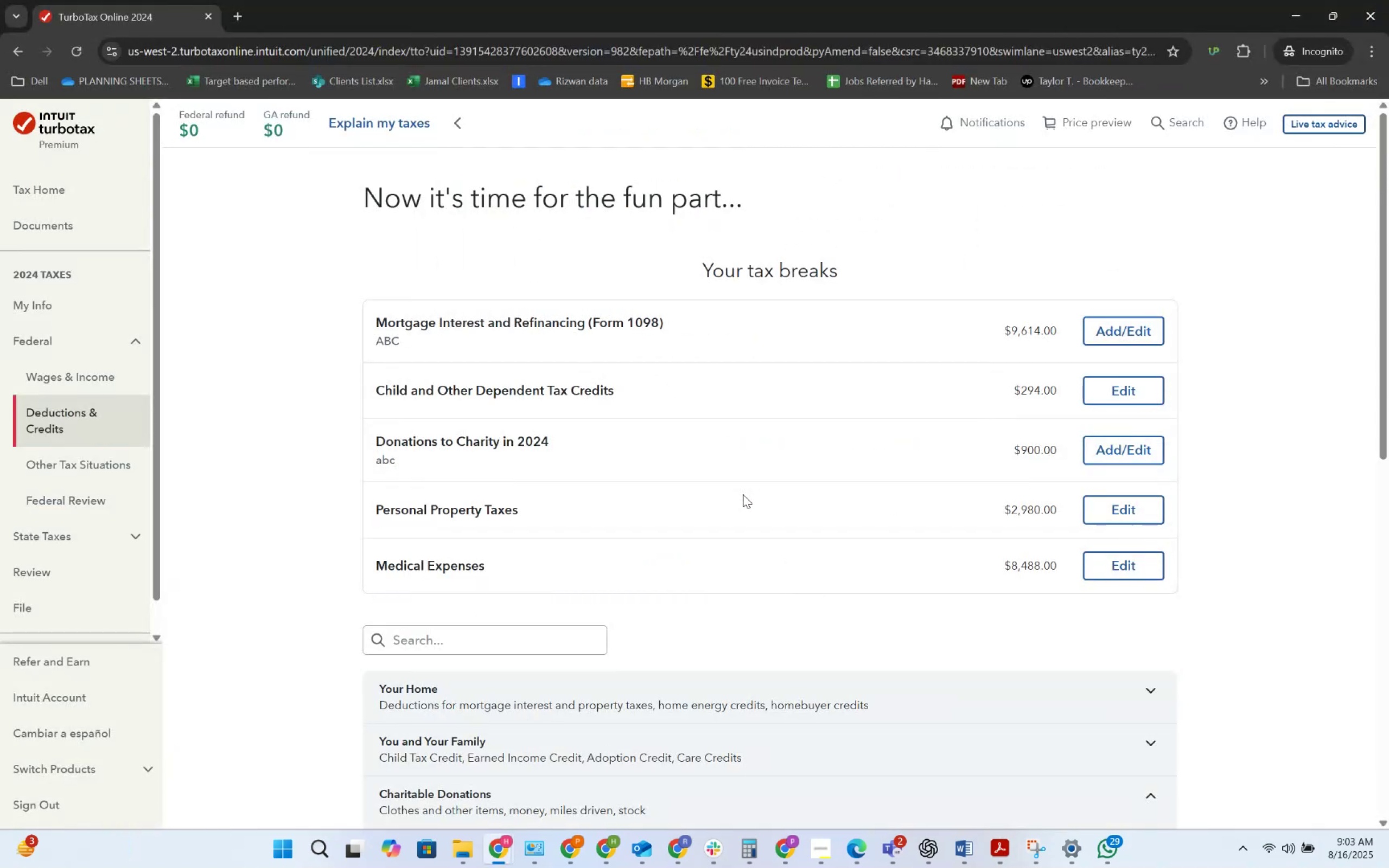 
key(Alt+AltLeft)
 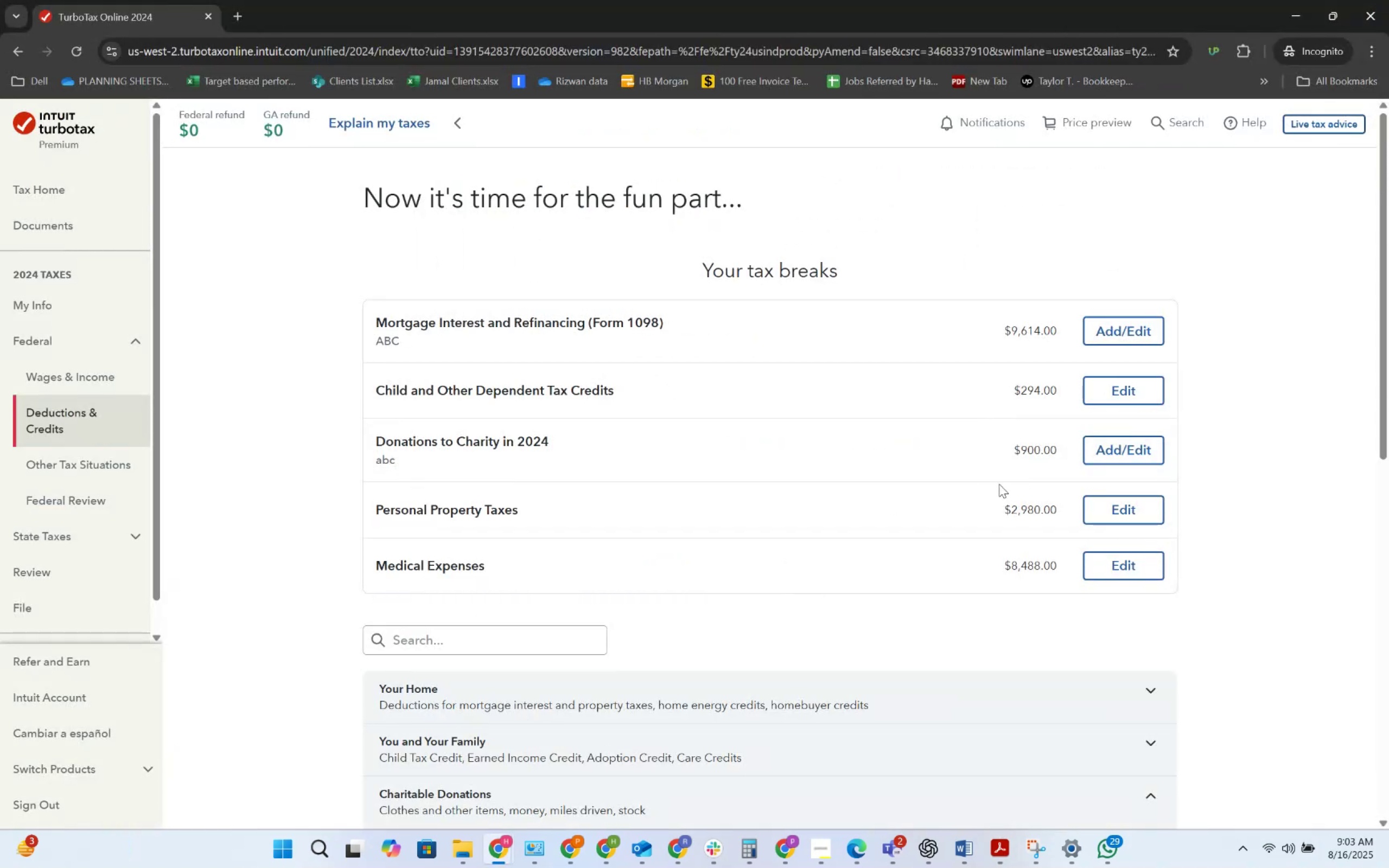 
key(Alt+Tab)
 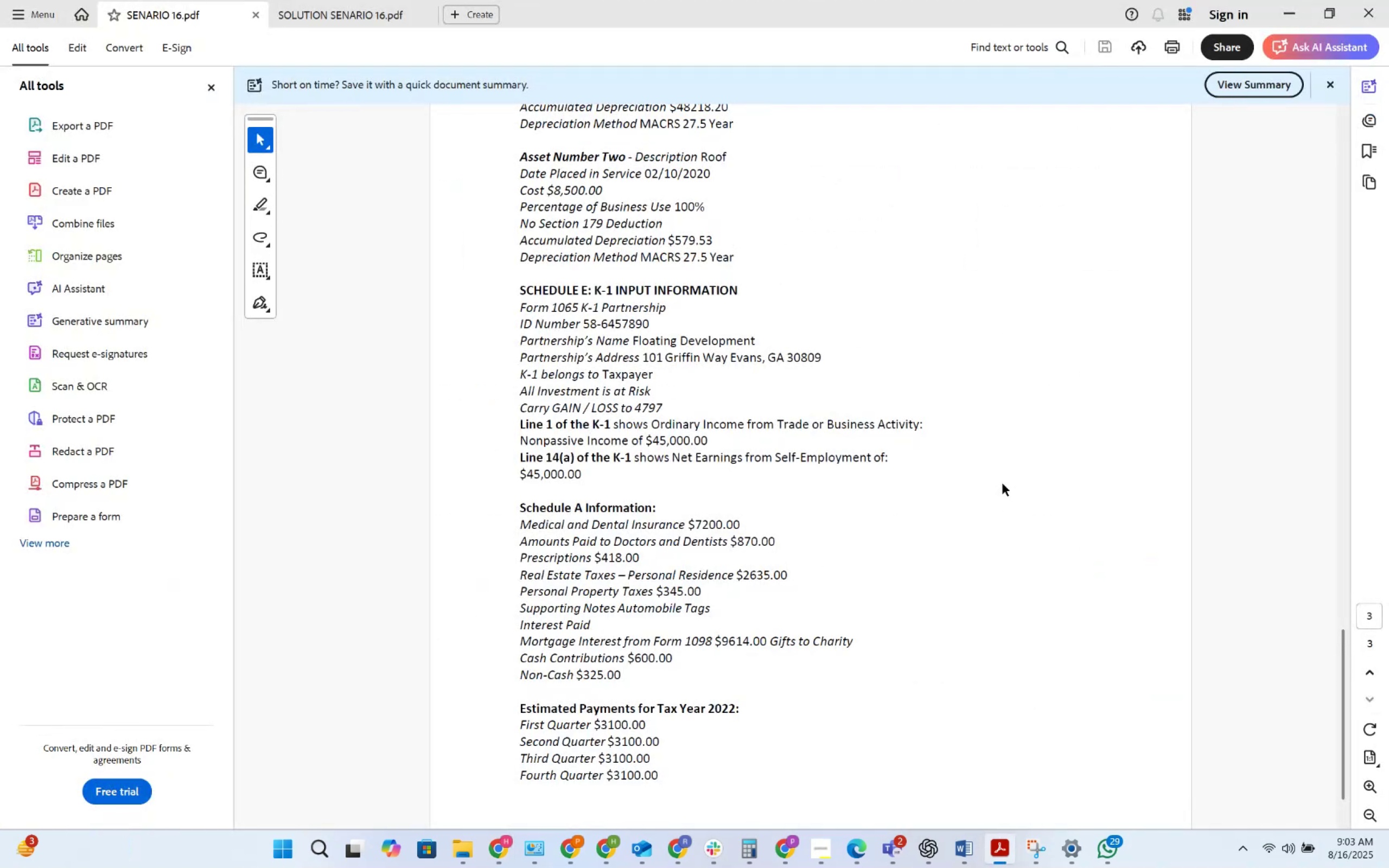 
wait(5.21)
 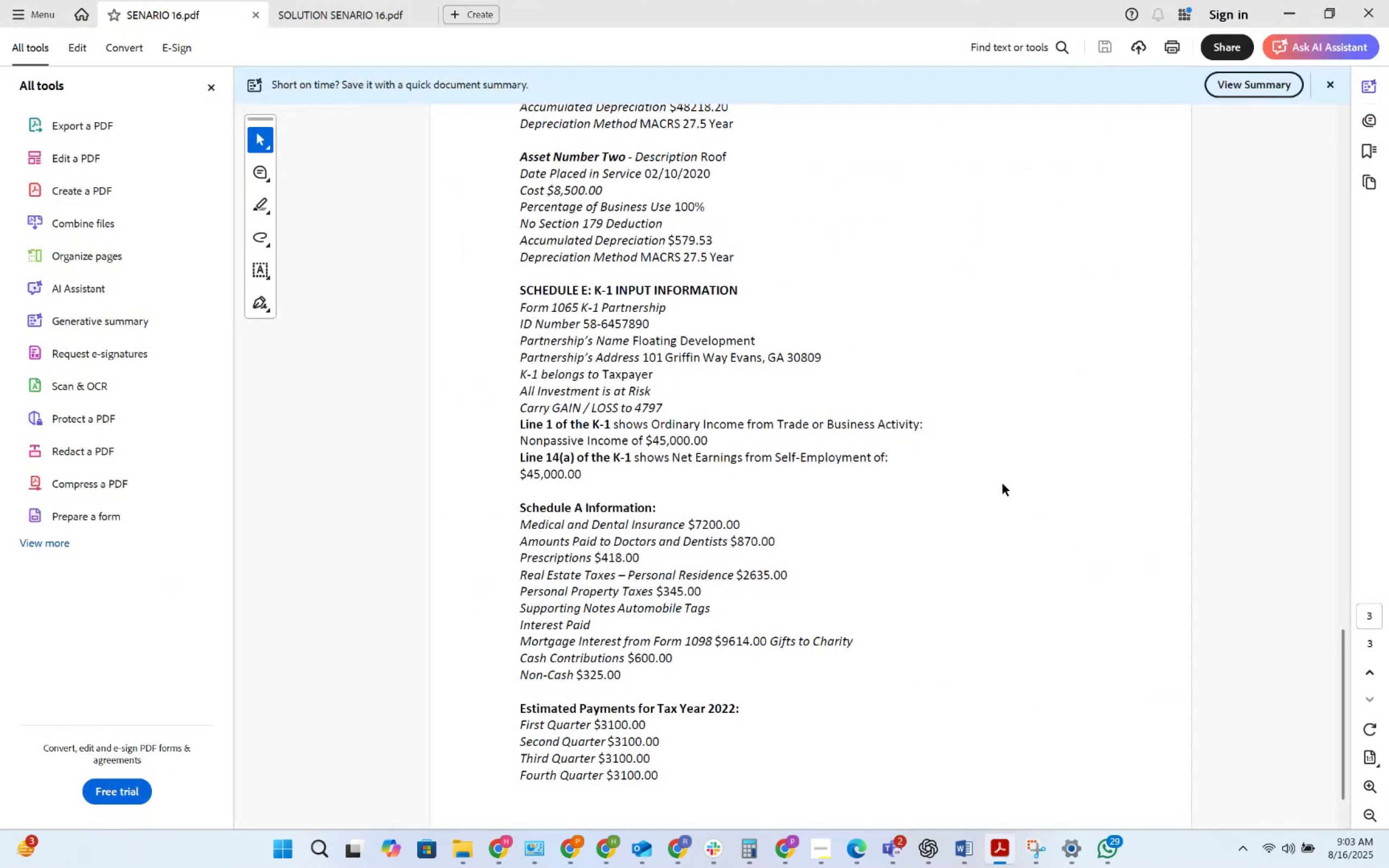 
key(Alt+AltLeft)
 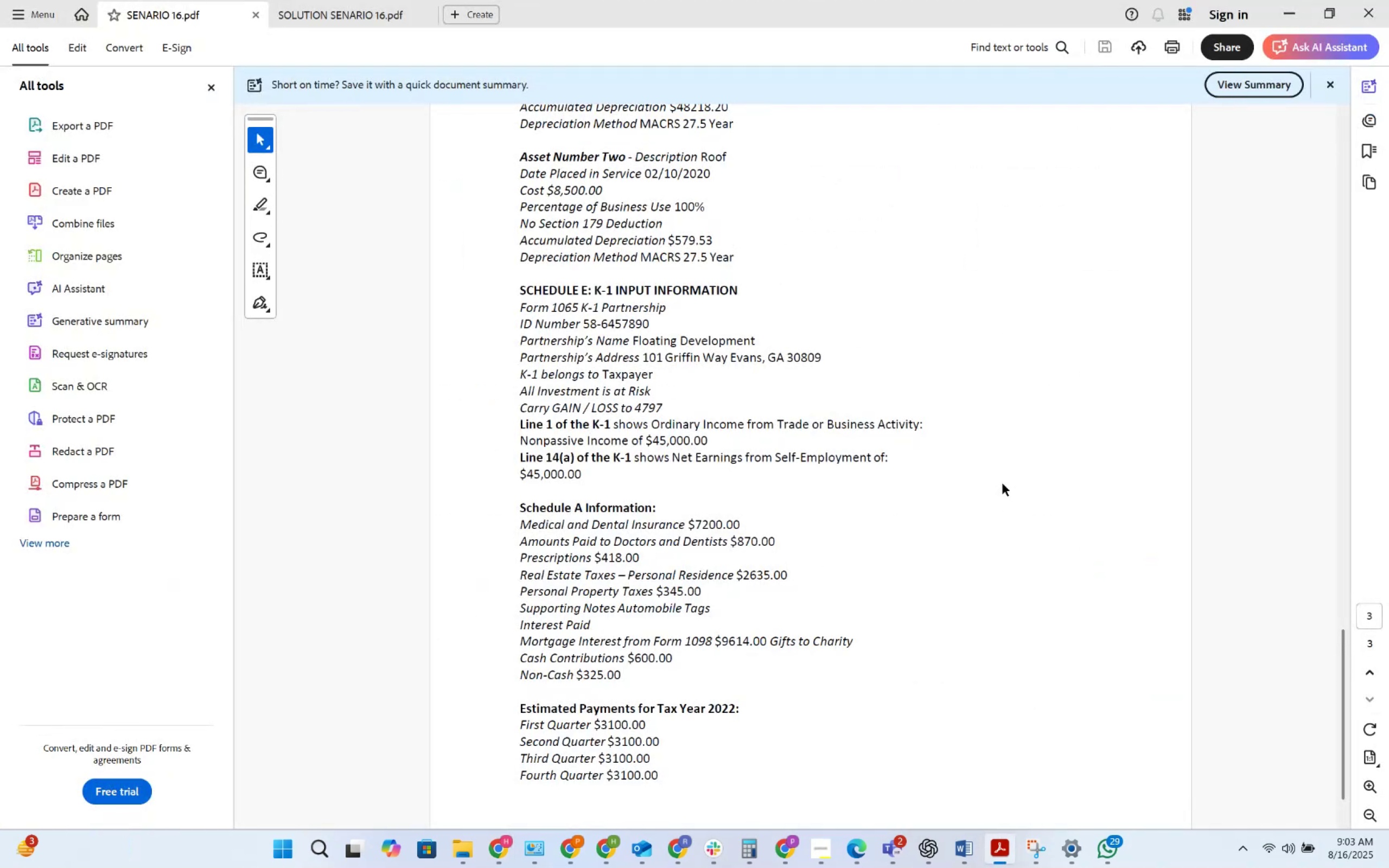 
key(Alt+Tab)
 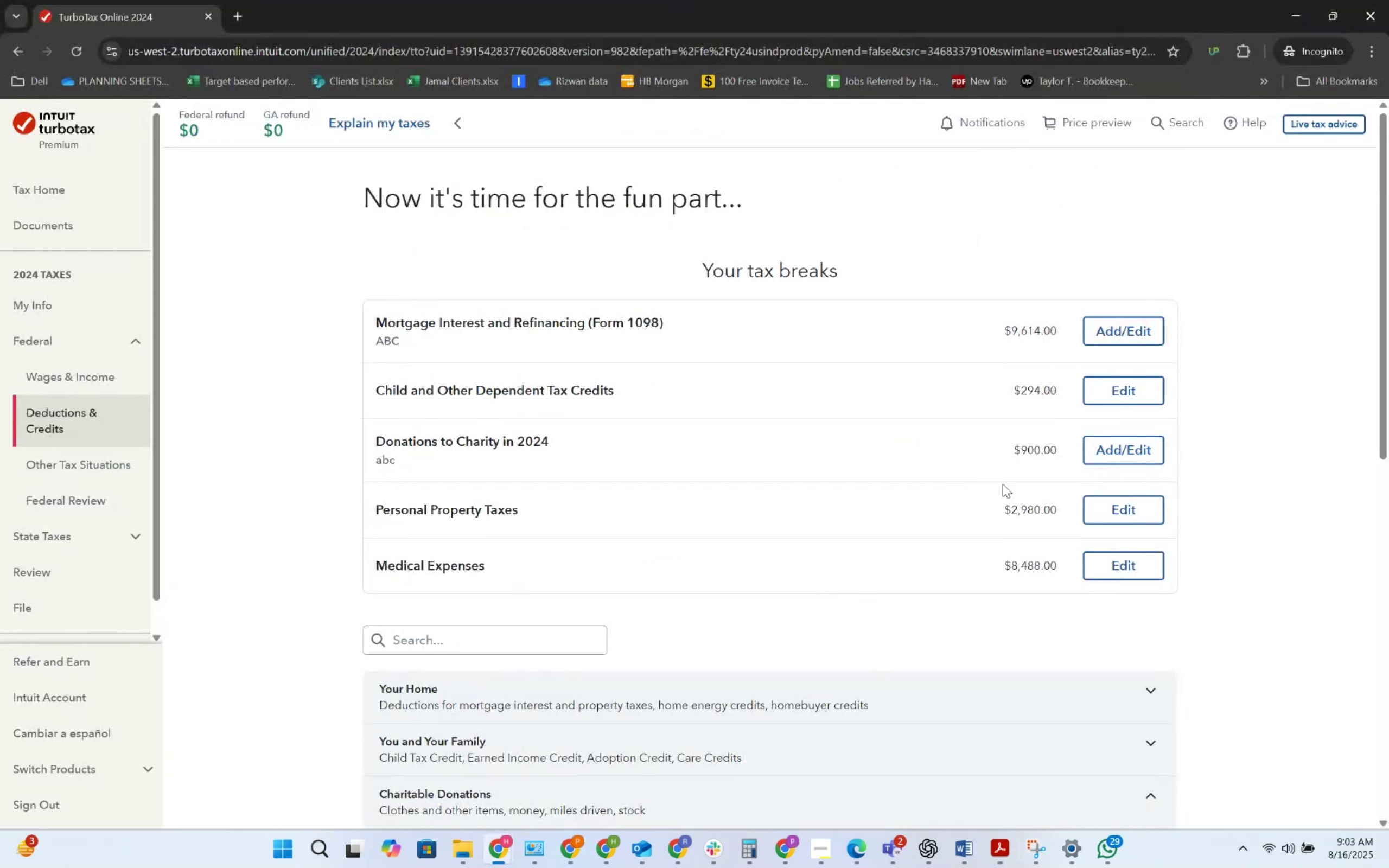 
key(Alt+AltLeft)
 